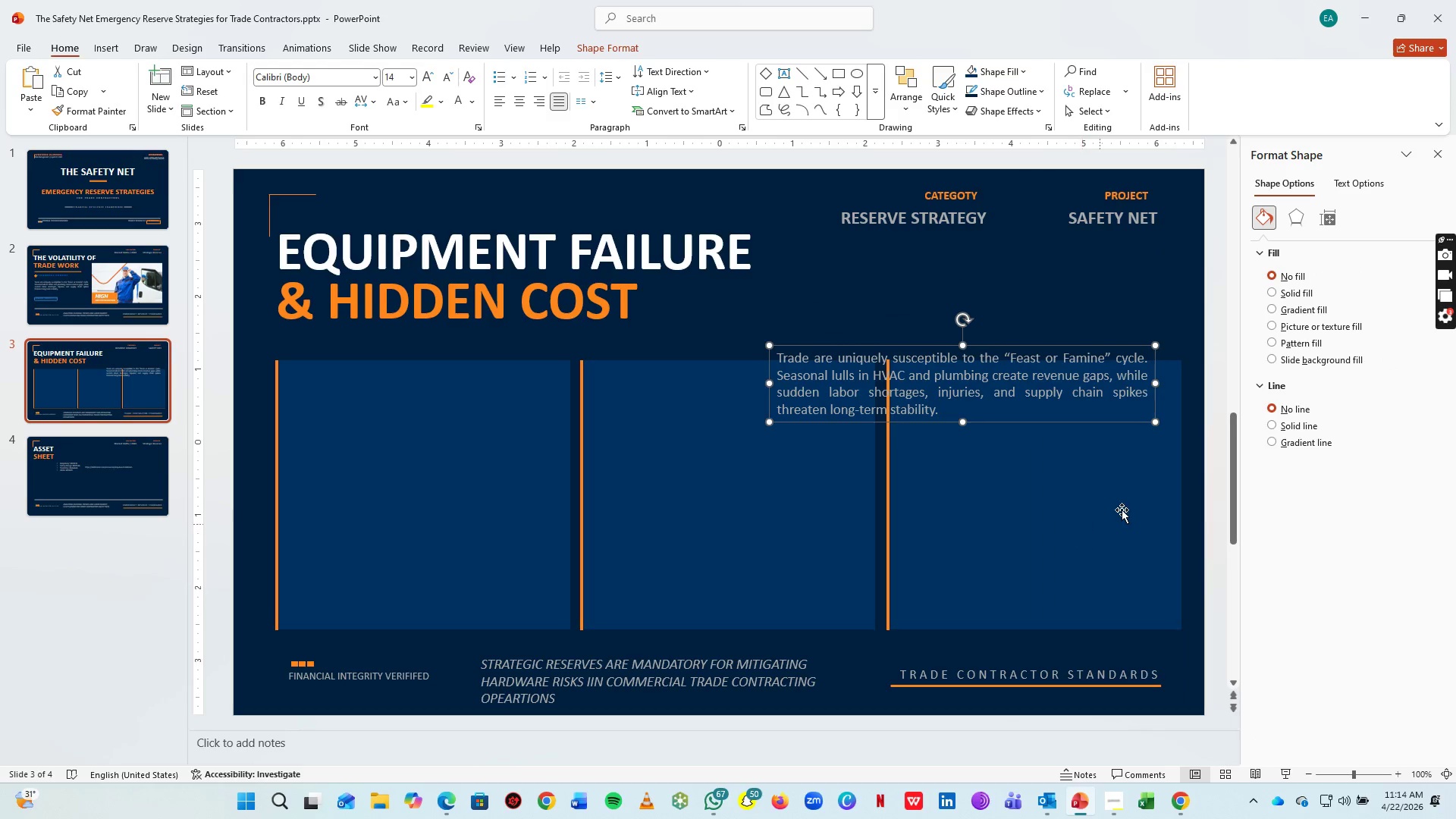 
left_click_drag(start_coordinate=[997, 423], to_coordinate=[515, 588])
 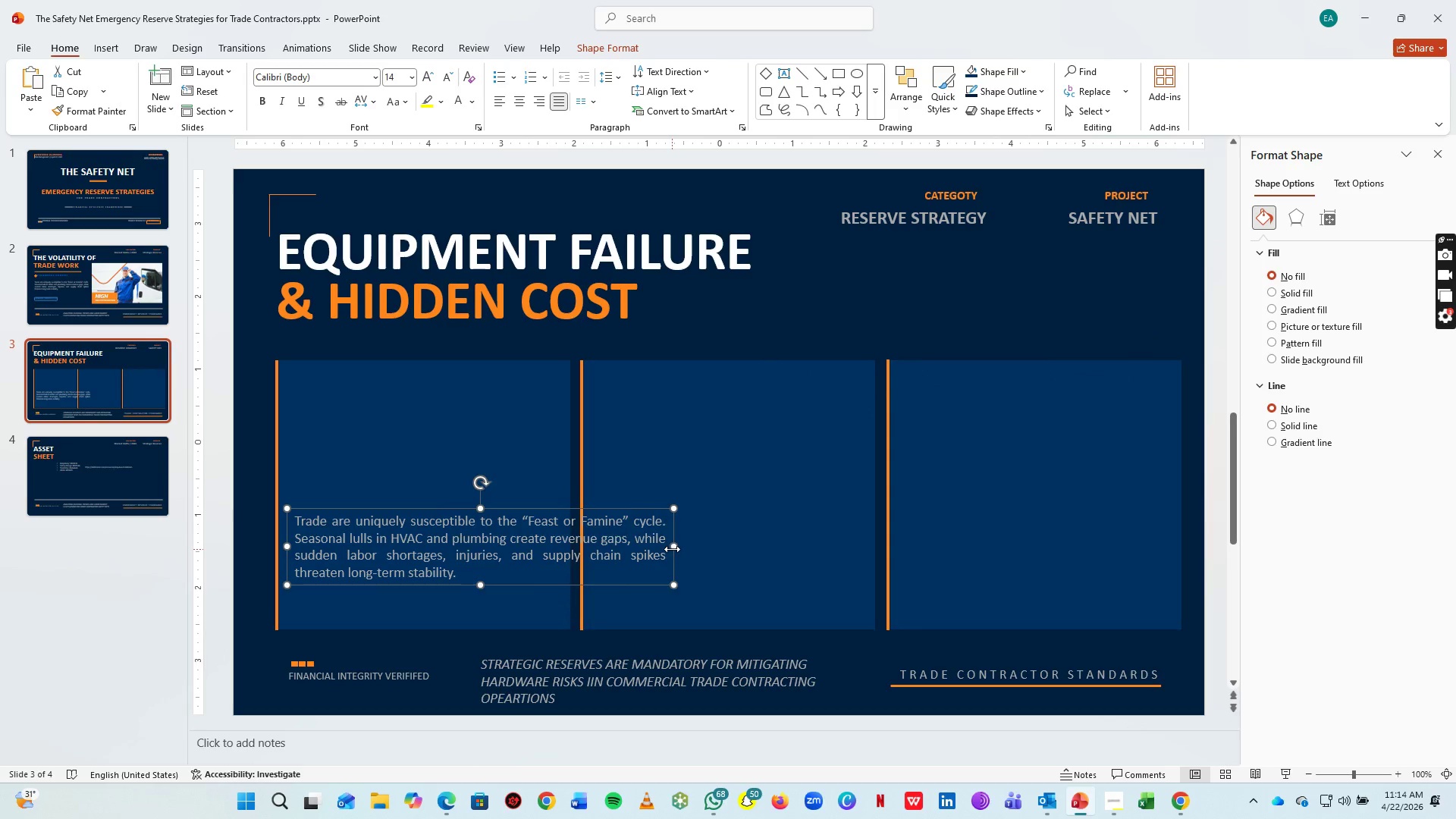 
left_click_drag(start_coordinate=[671, 550], to_coordinate=[563, 544])
 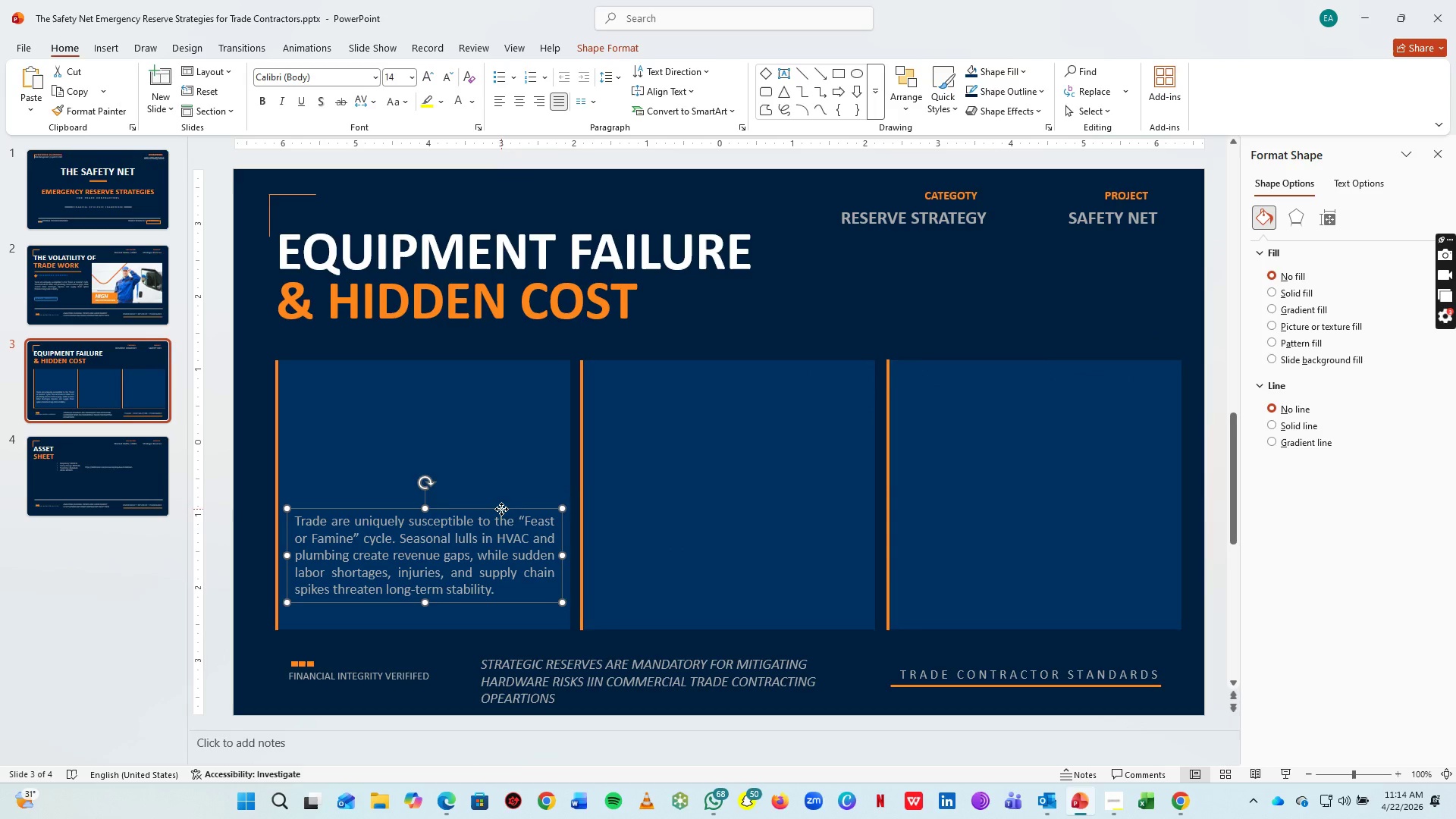 
left_click_drag(start_coordinate=[501, 509], to_coordinate=[500, 491])
 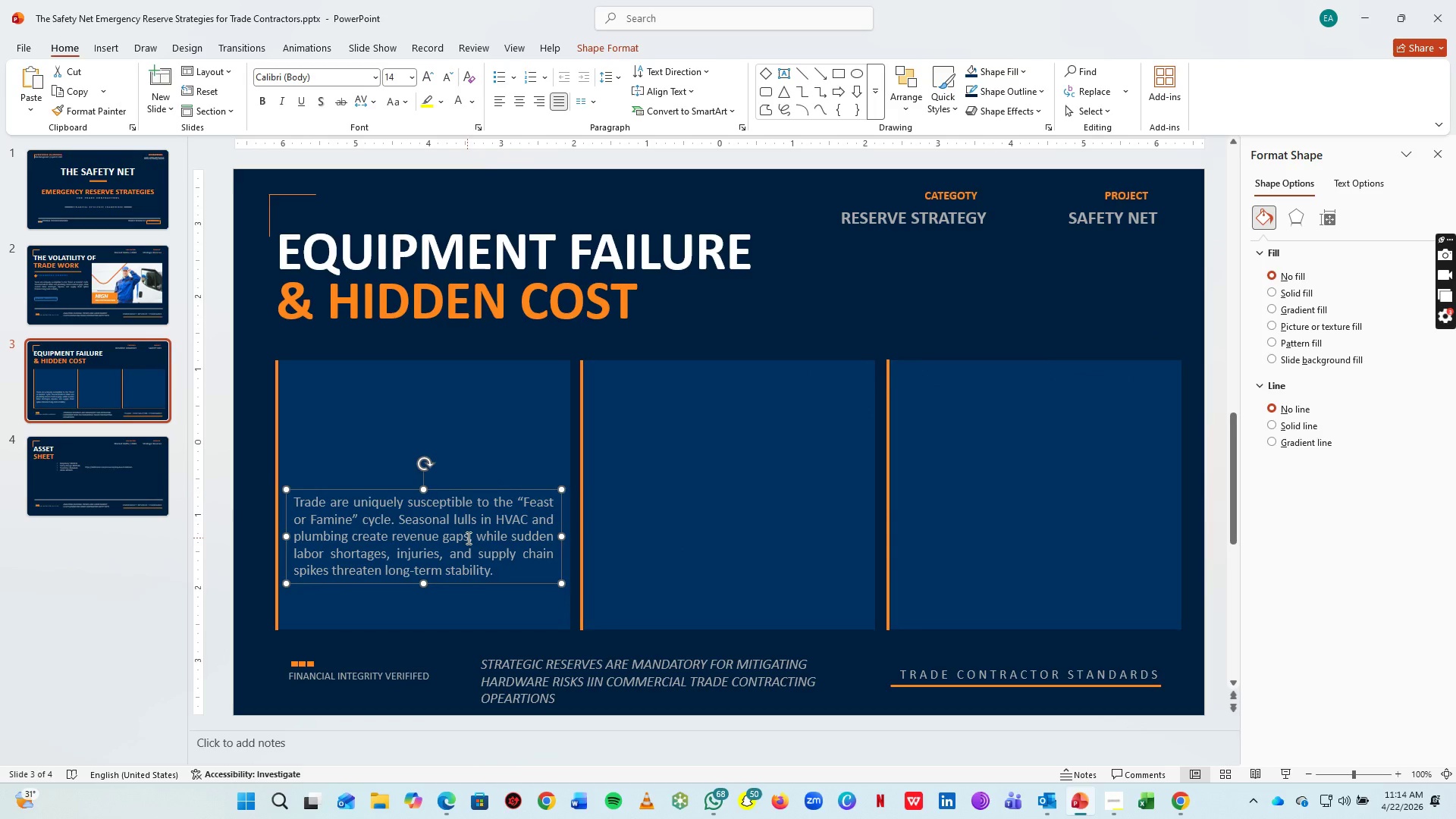 
left_click([467, 538])
 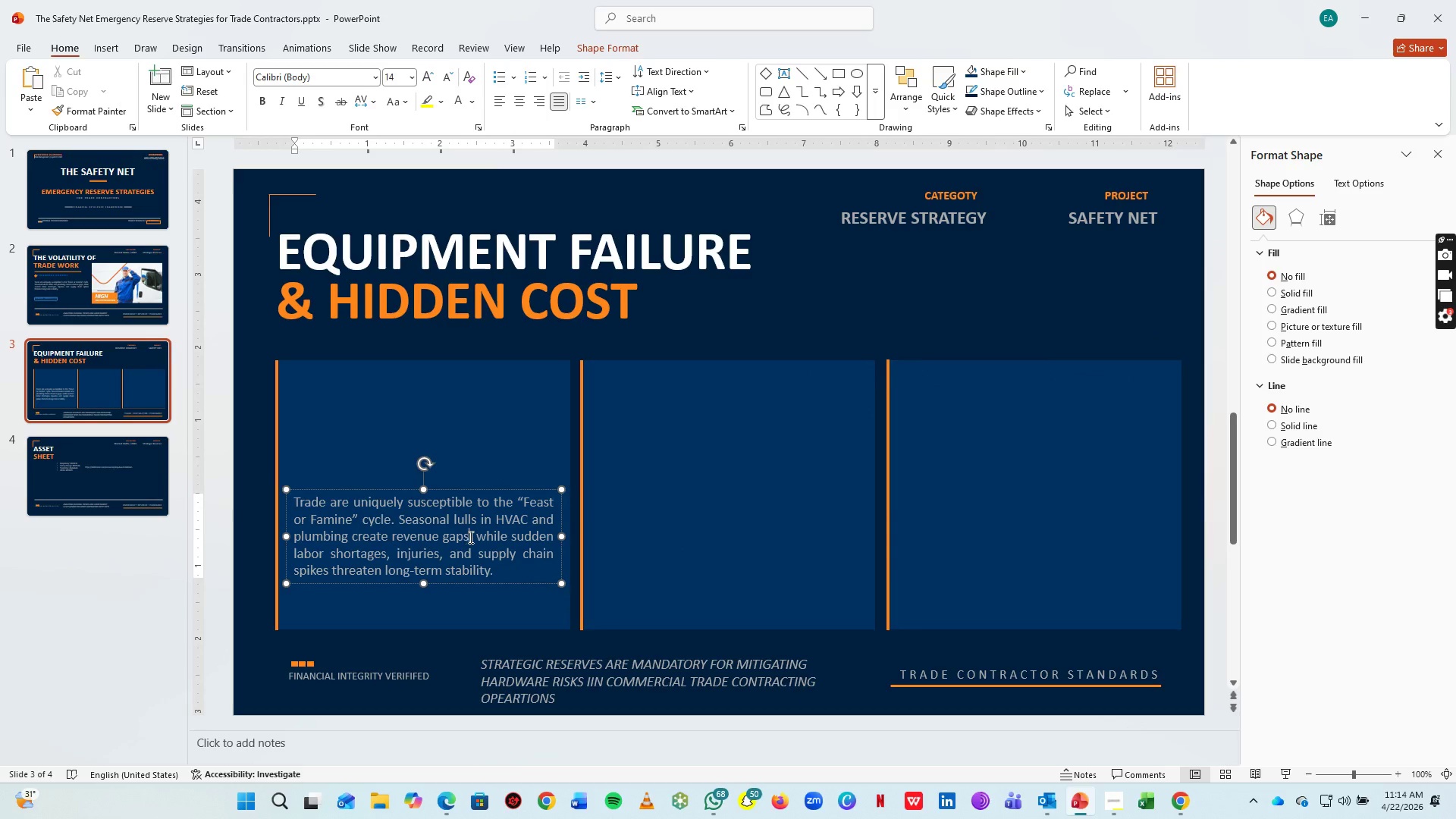 
key(Control+ControlLeft)
 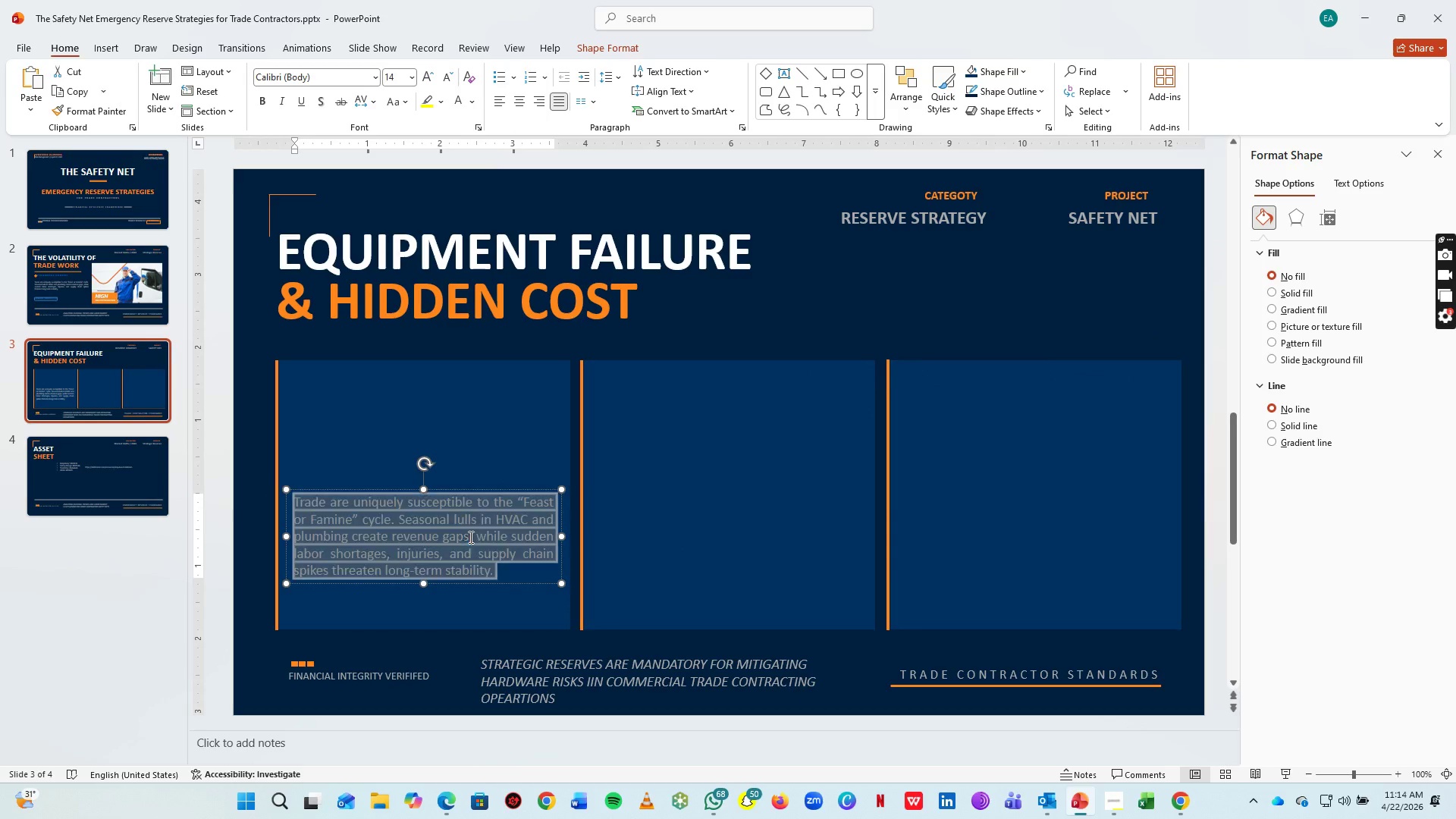 
key(Control+A)
 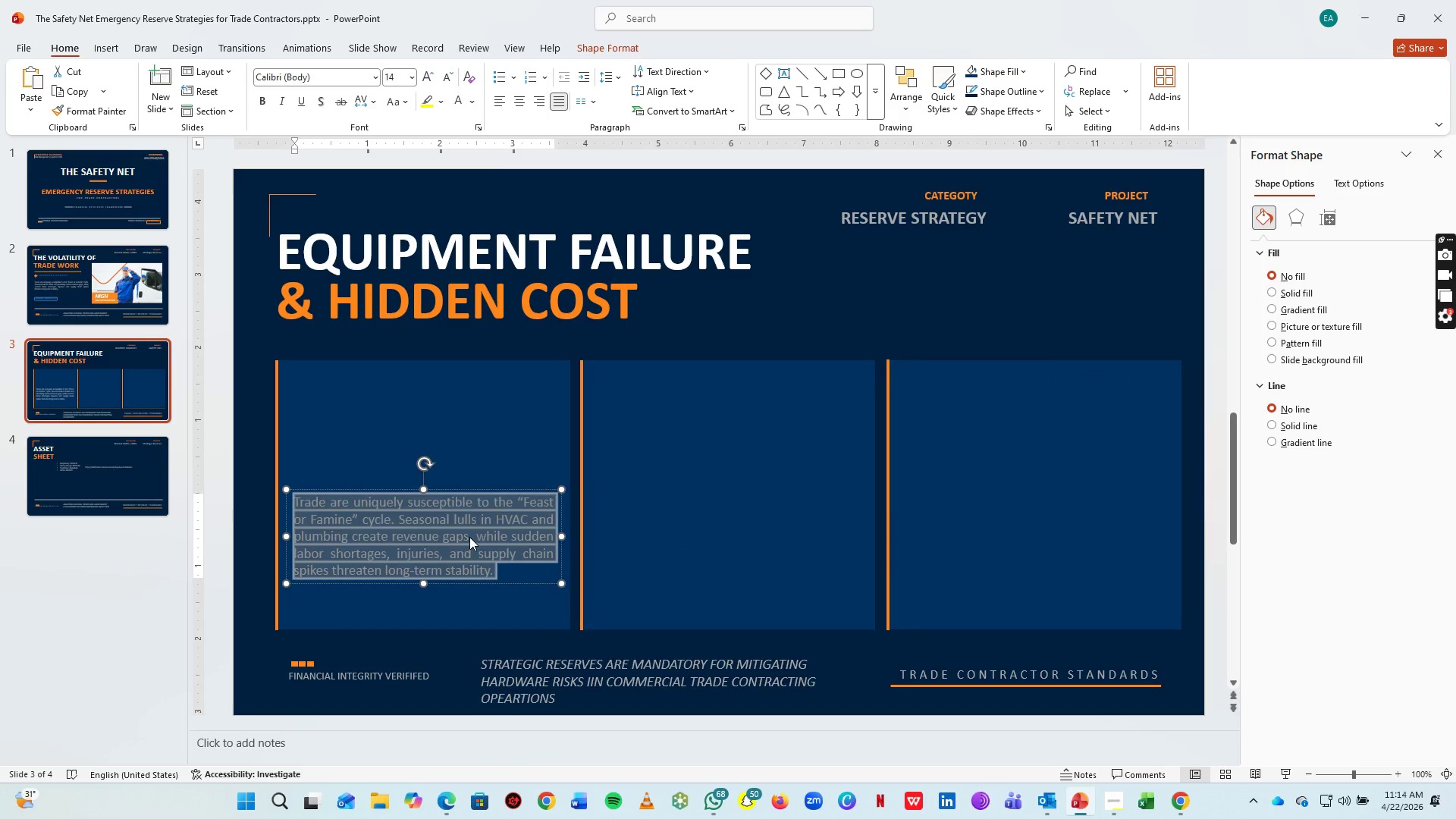 
type(Downtime)
 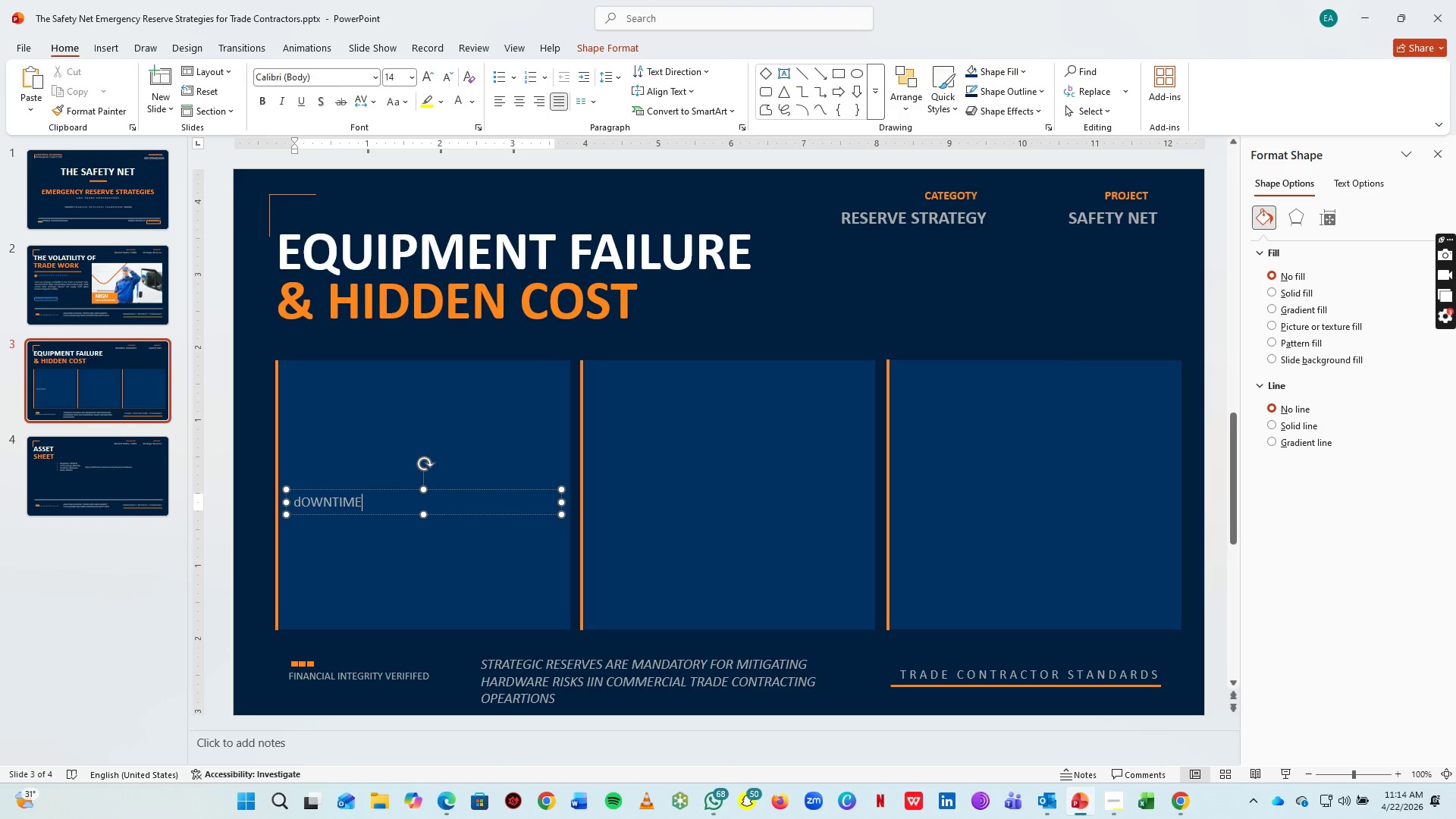 
hold_key(key=ControlLeft, duration=1.53)
 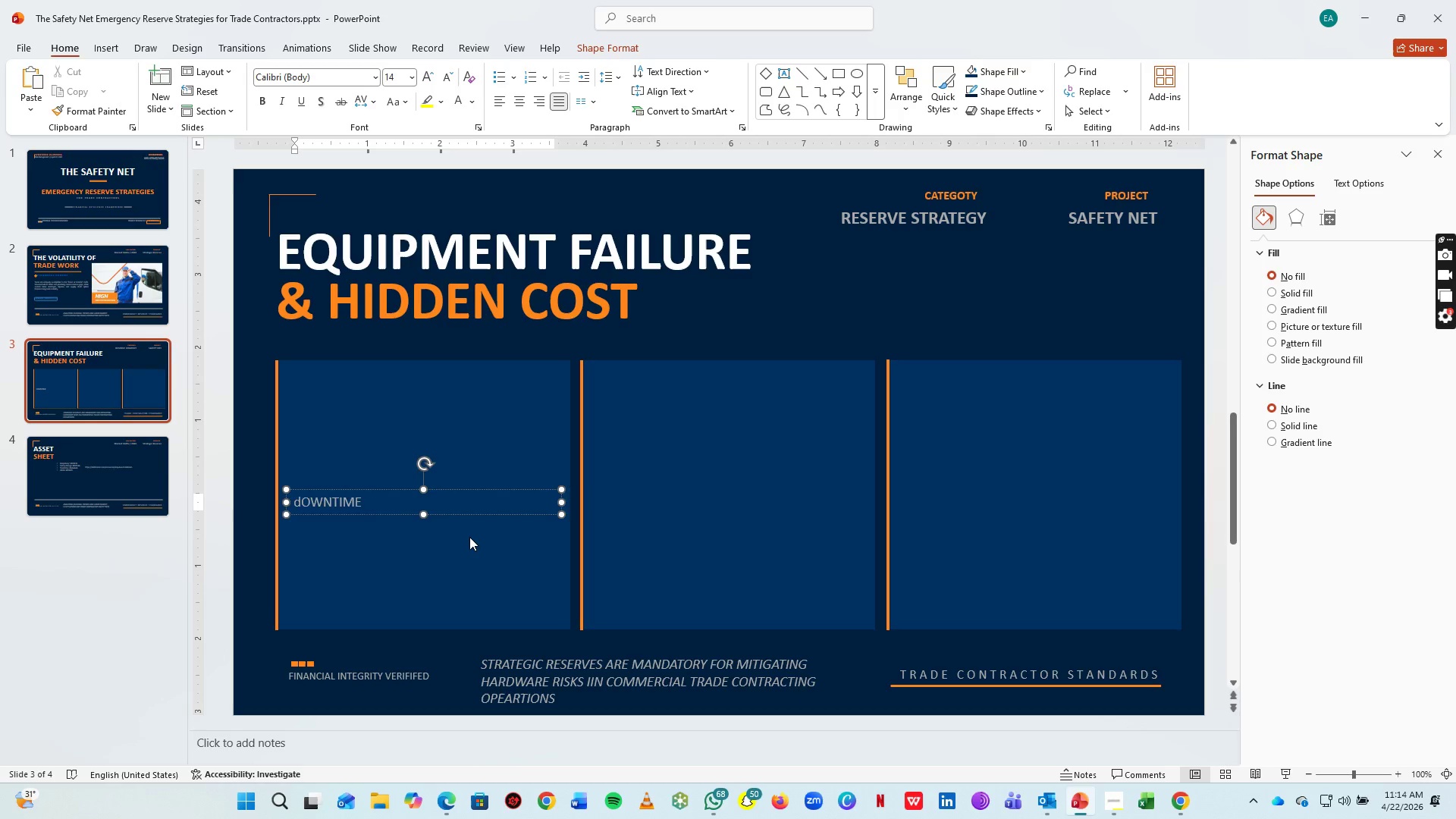 
key(Control+ControlLeft)
 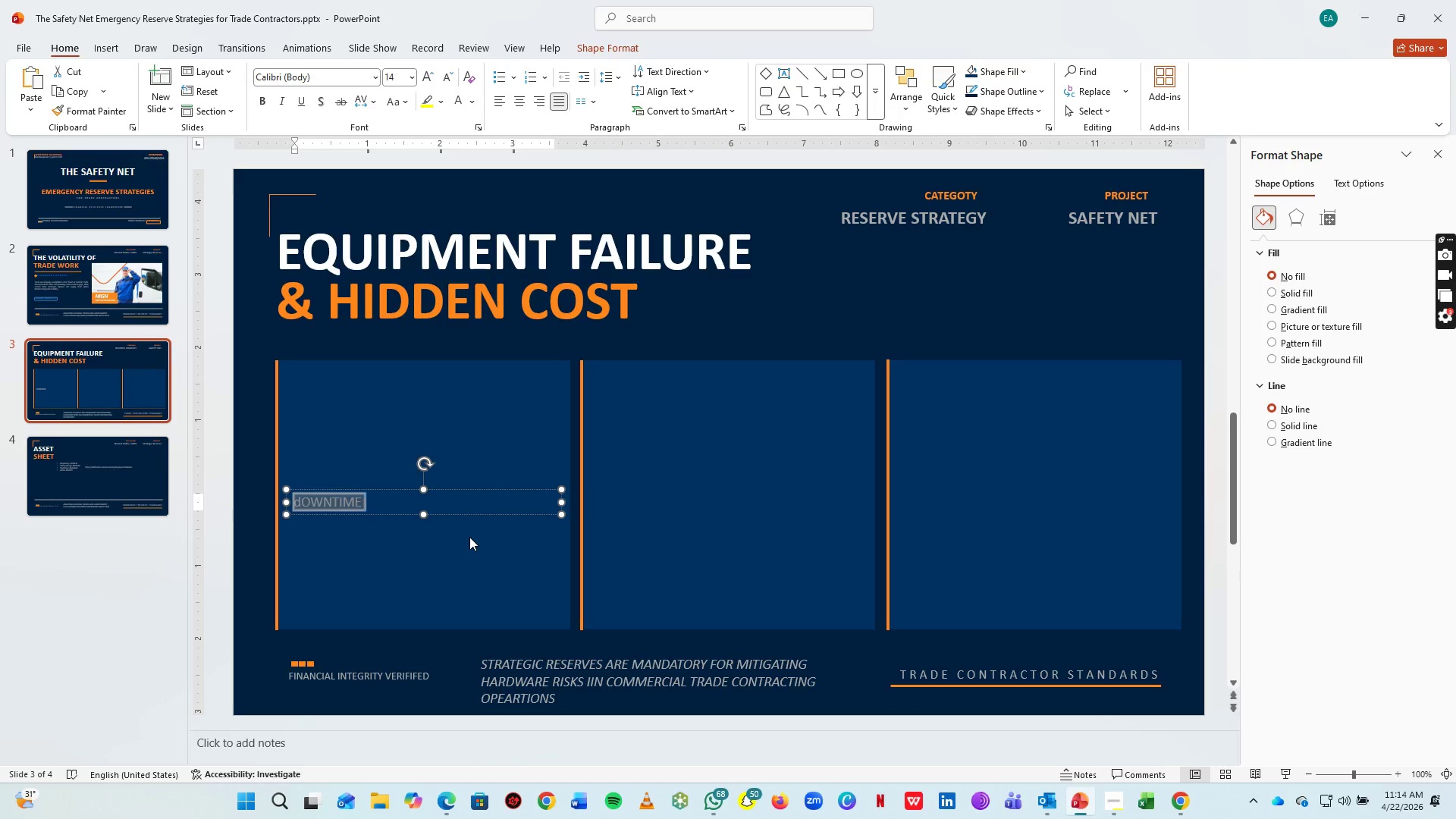 
key(Control+A)
 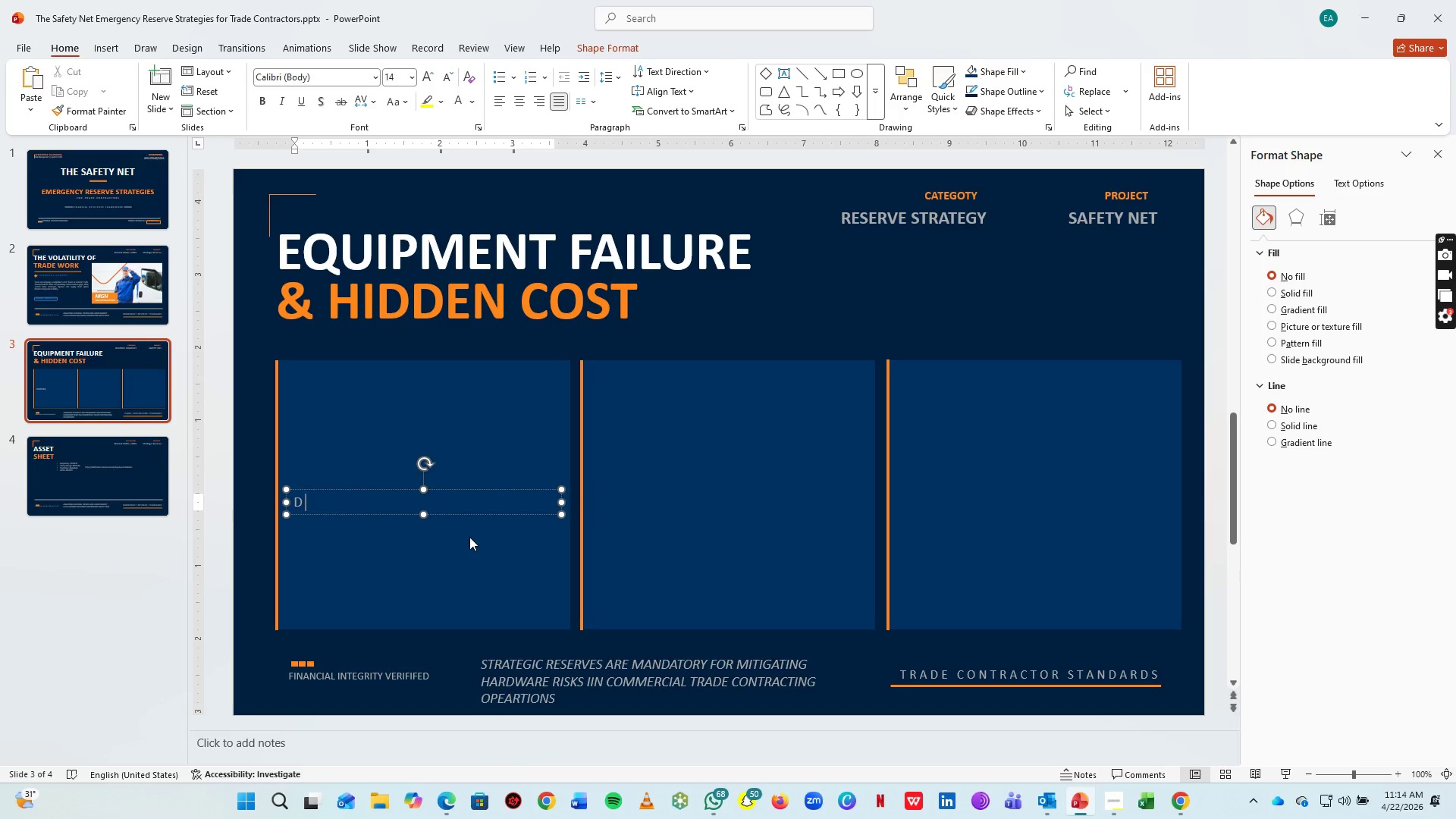 
type(Donw)
key(Backspace)
key(Backspace)
type(wntime is a profit killer. When critical tools break, rebe)
key(Backspace)
key(Backspace)
type(venue stops immediately while operational overhead continues, creating a catastrophic gap in project cash flow.)
 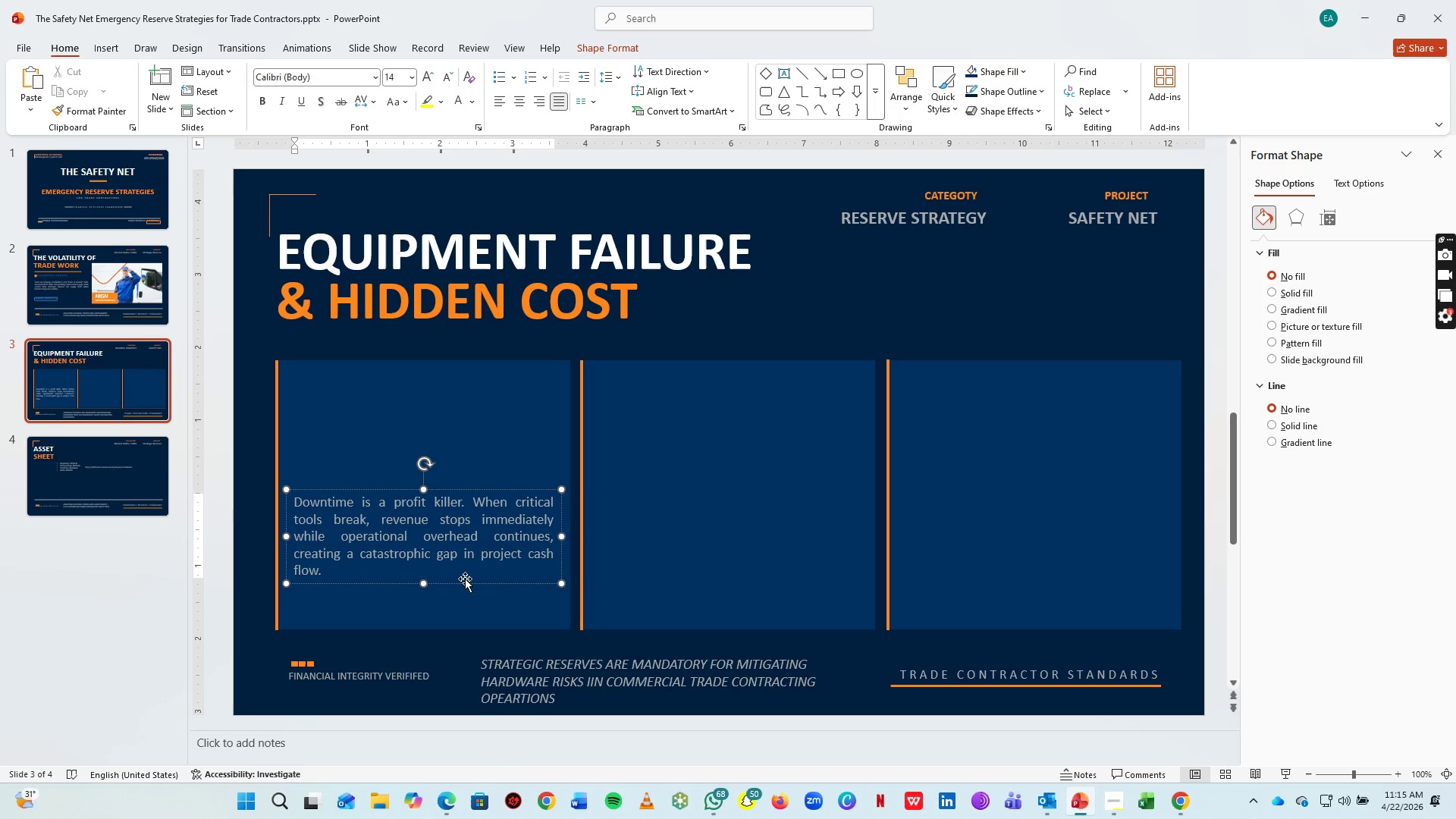 
left_click_drag(start_coordinate=[465, 581], to_coordinate=[466, 610])
 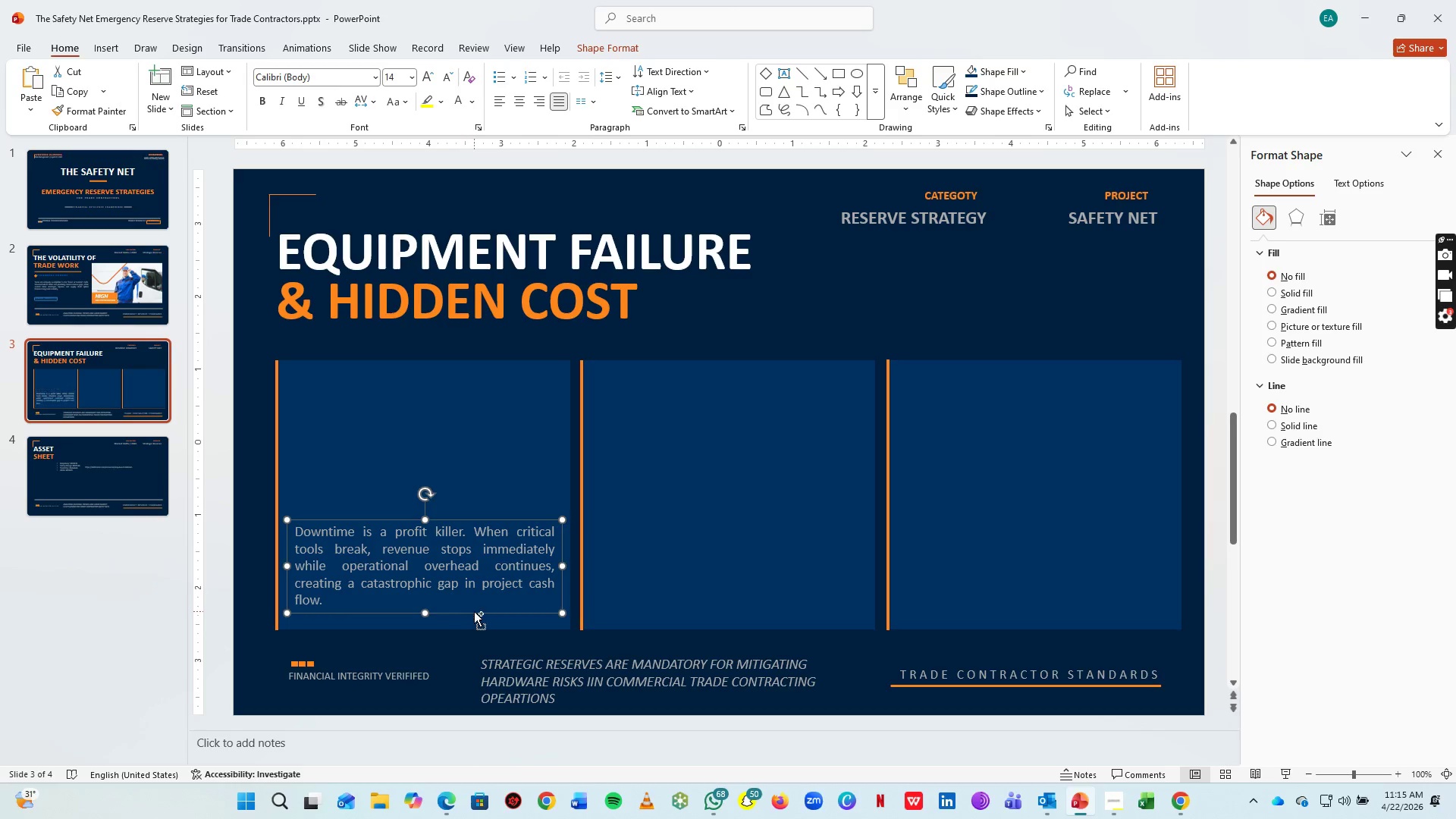 
key(Control+C)
 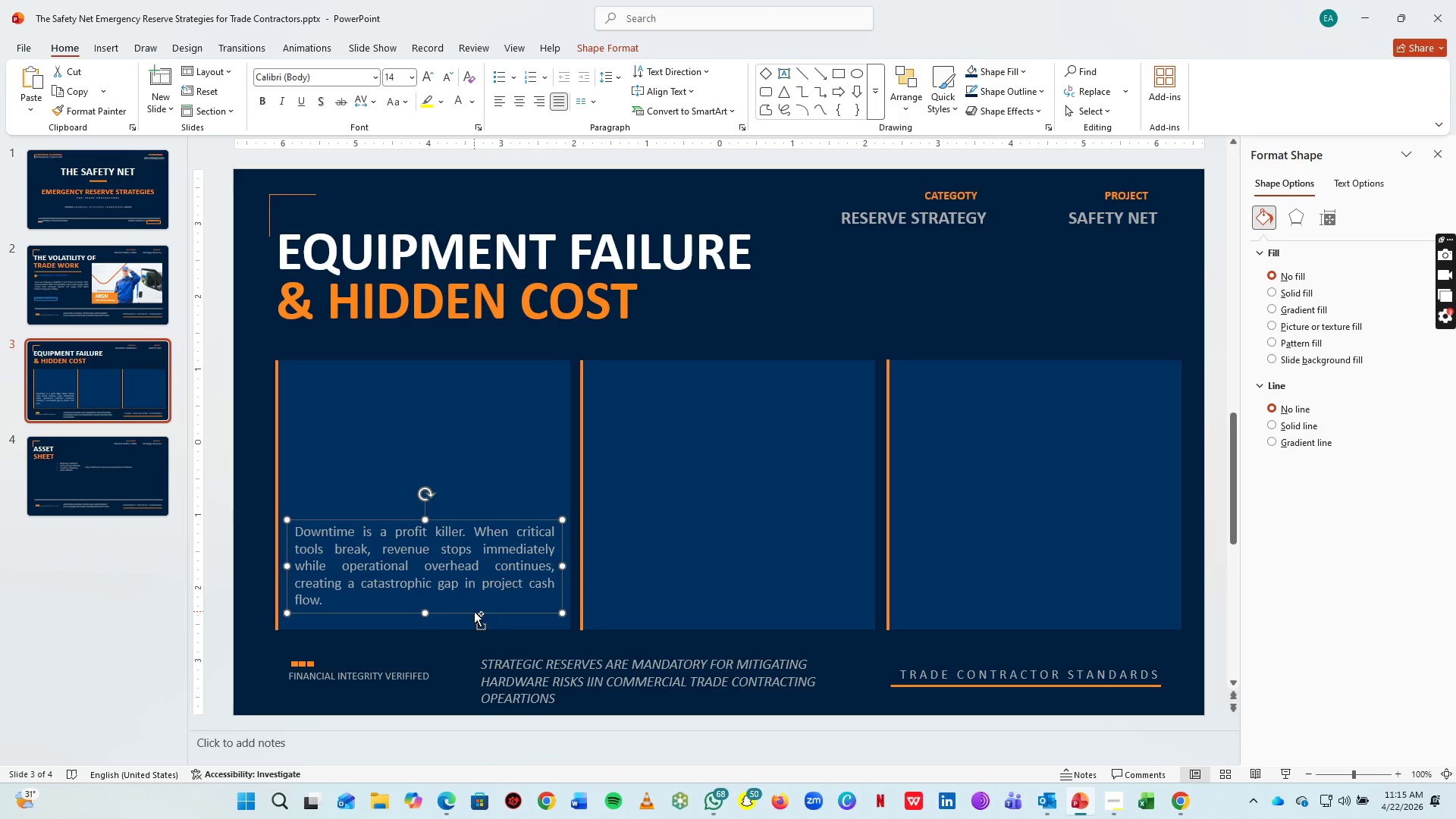 
key(Control+V)
 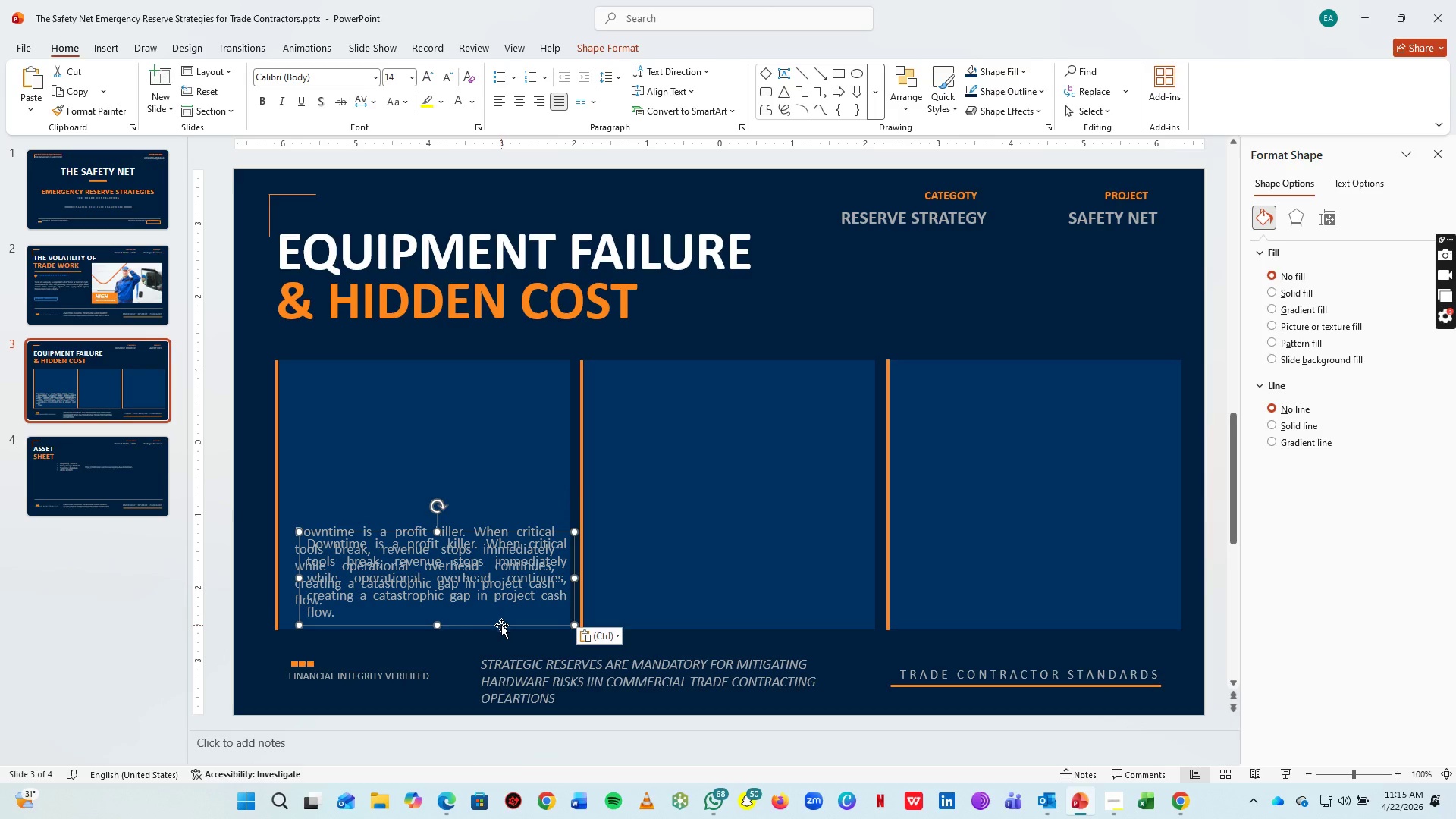 
left_click_drag(start_coordinate=[501, 625], to_coordinate=[792, 610])
 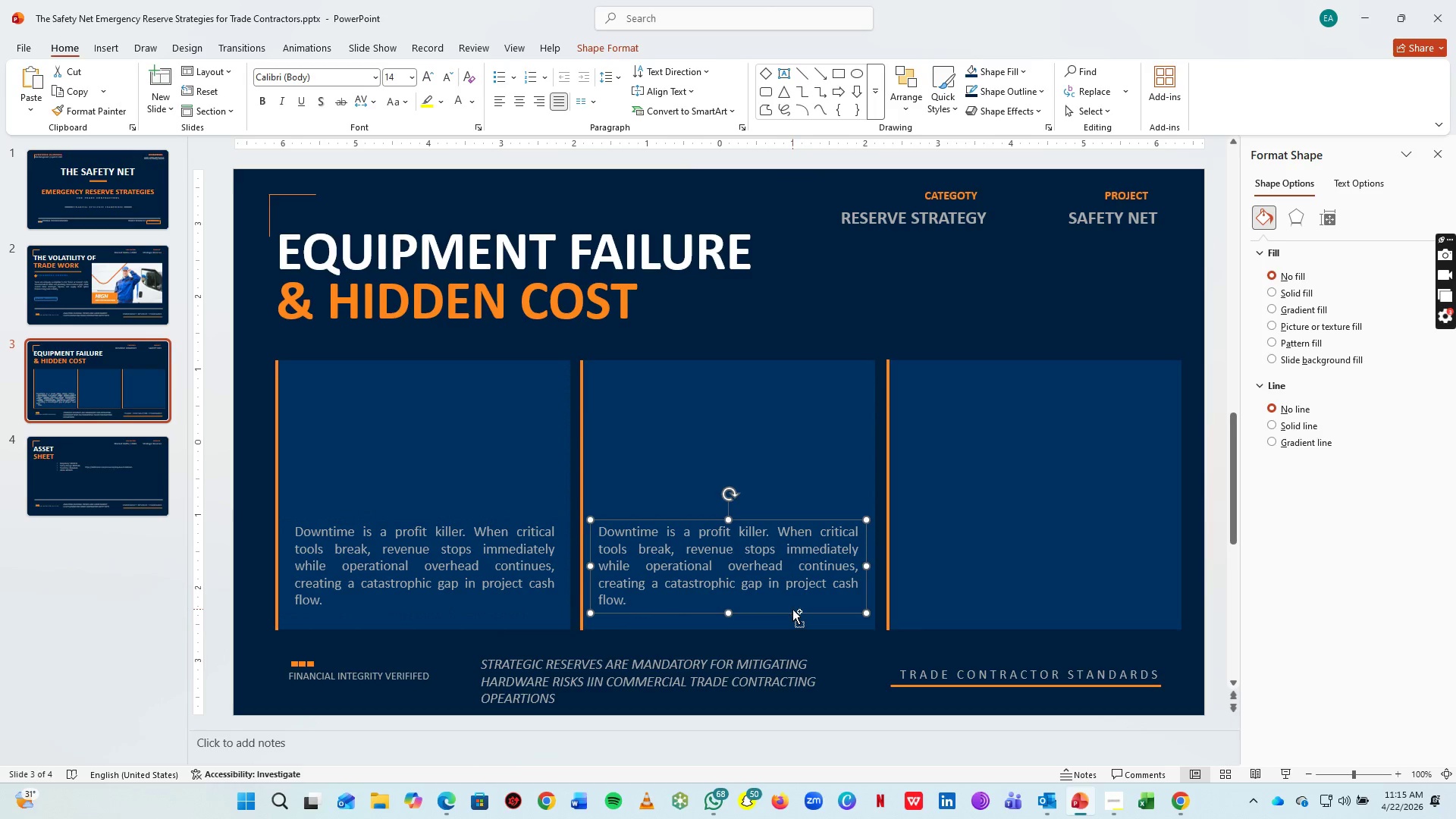 
key(Control+C)
 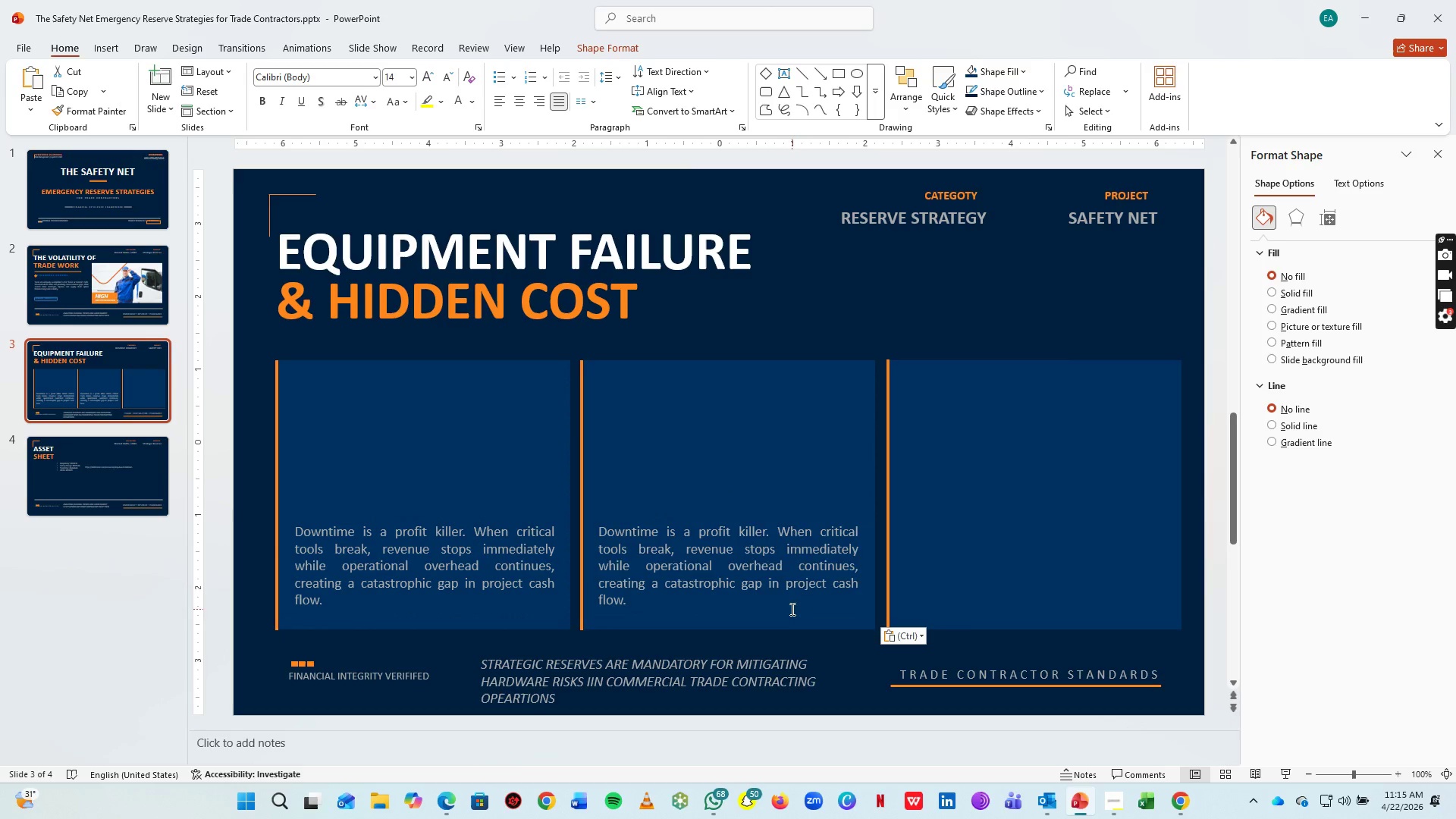 
key(Control+V)
 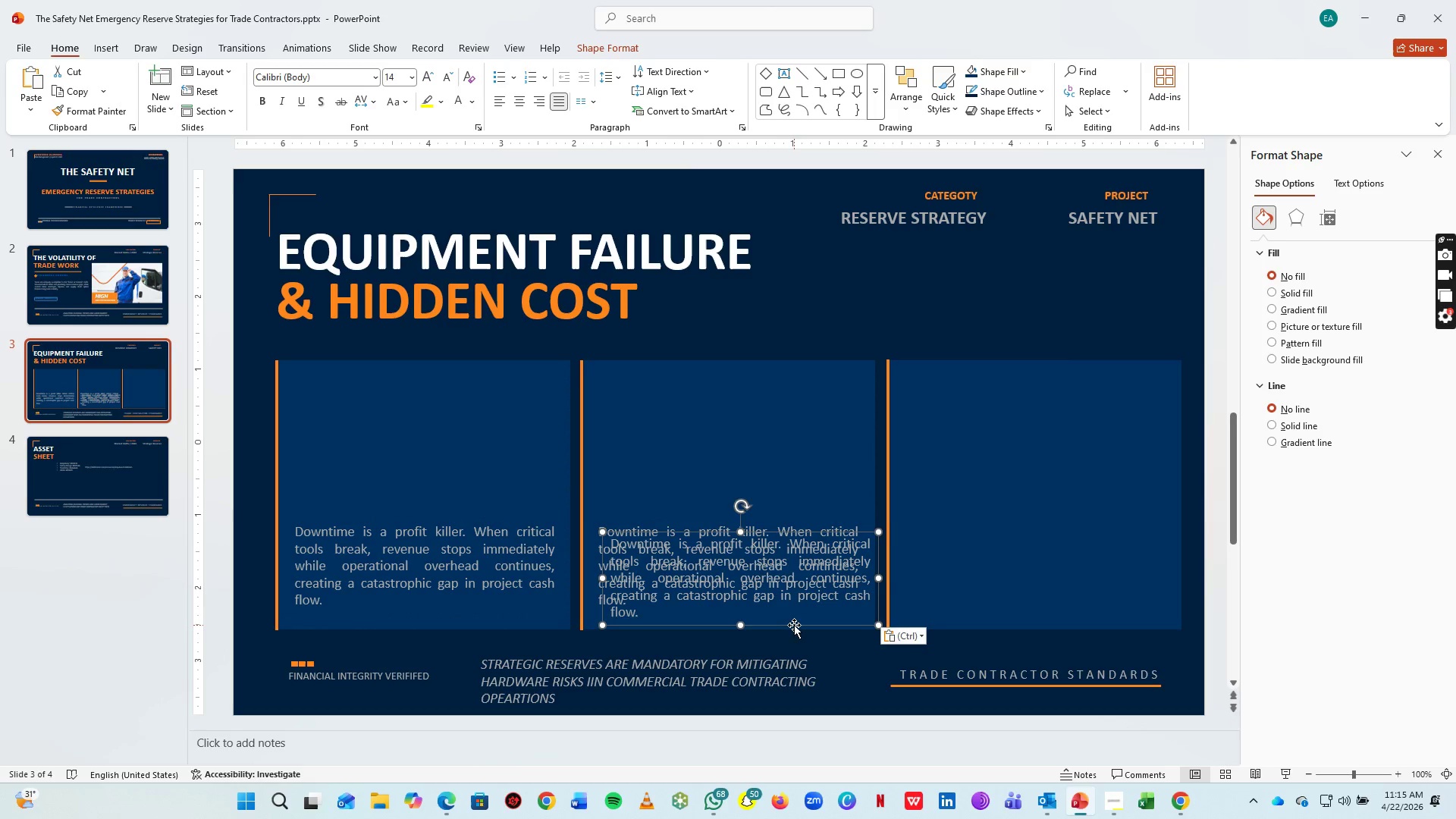 
left_click_drag(start_coordinate=[794, 625], to_coordinate=[1087, 611])
 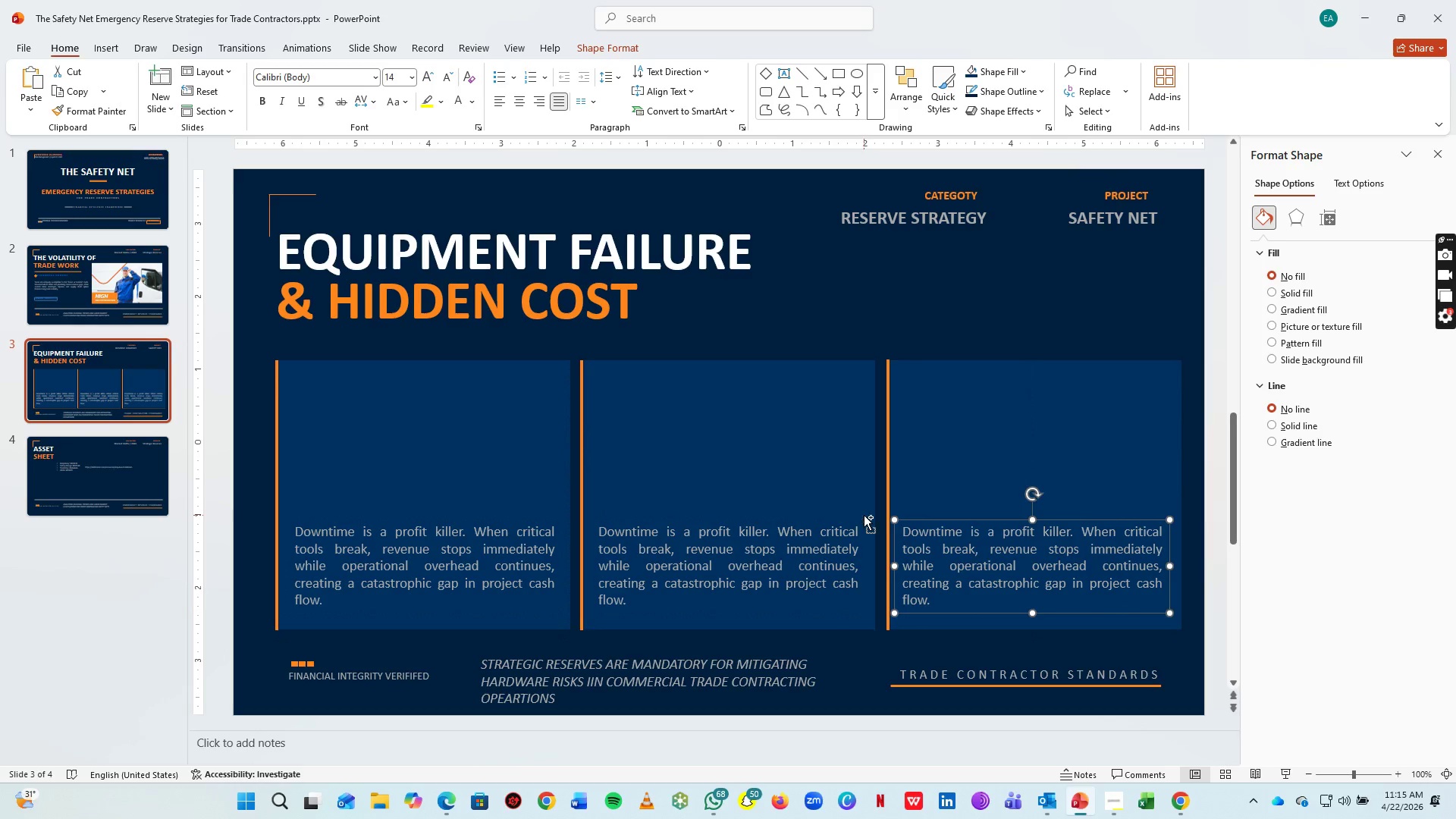 
key(Control+C)
 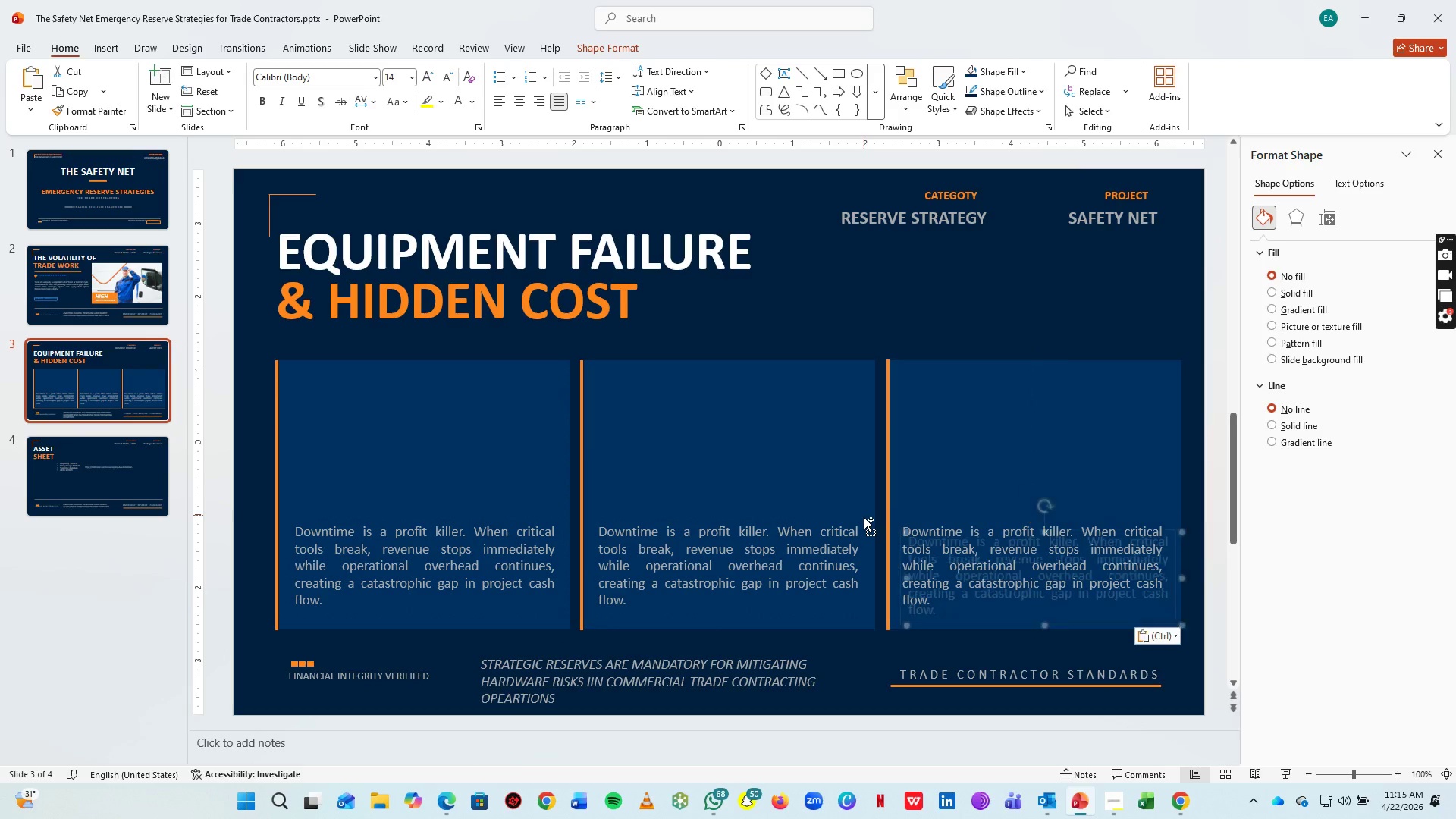 
key(Control+V)
 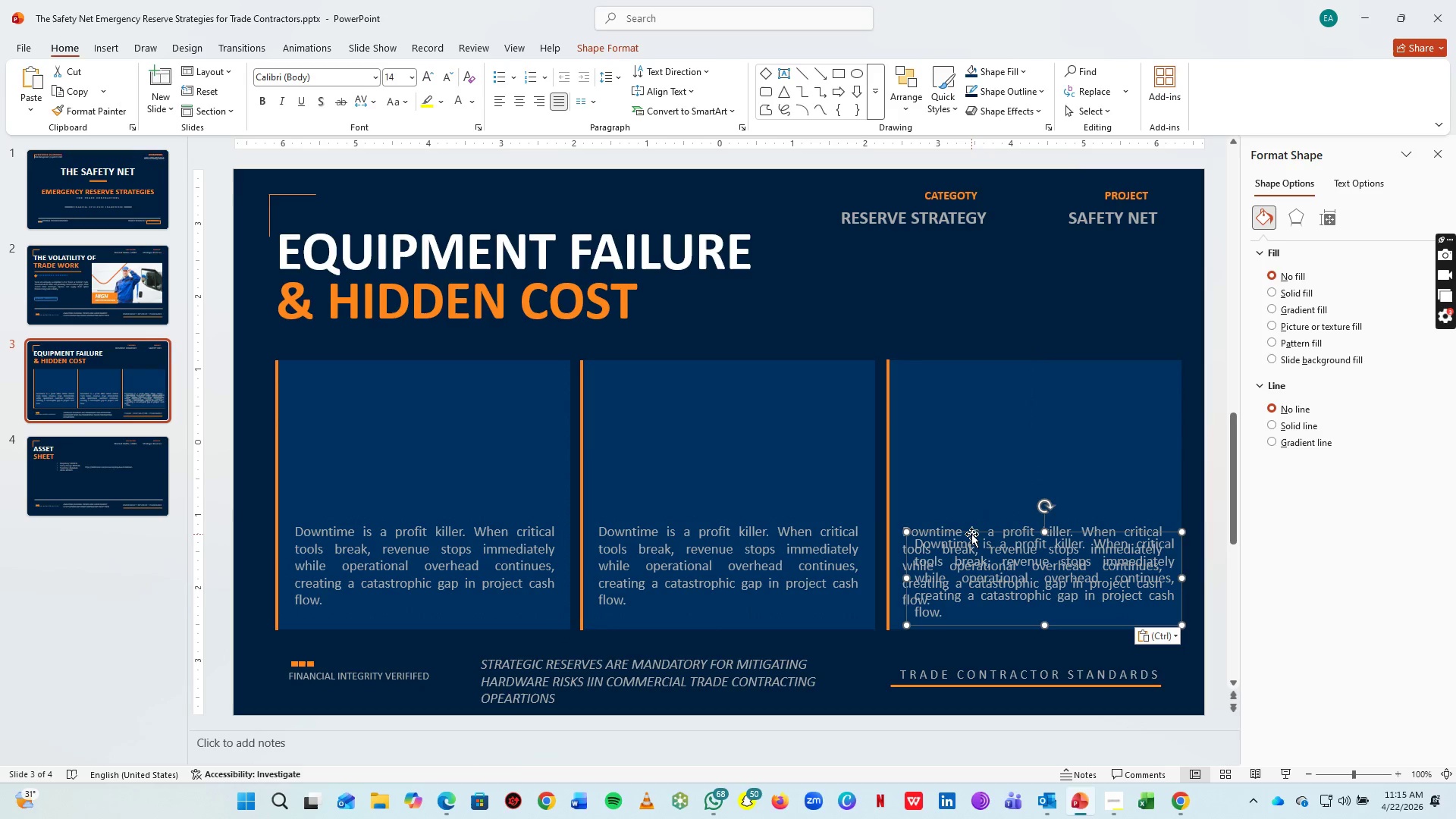 
left_click_drag(start_coordinate=[971, 534], to_coordinate=[352, 413])
 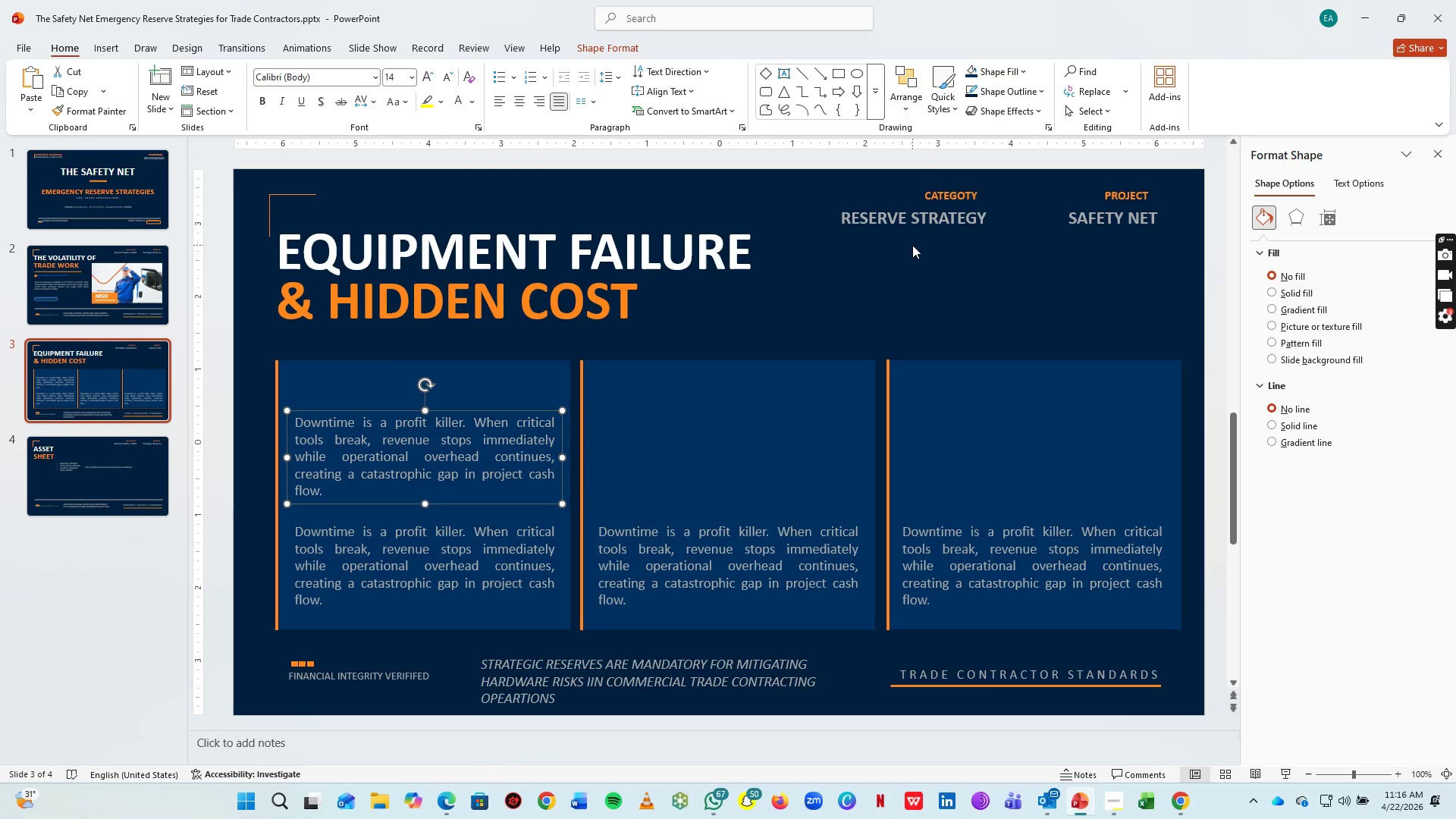 
wait(32.38)
 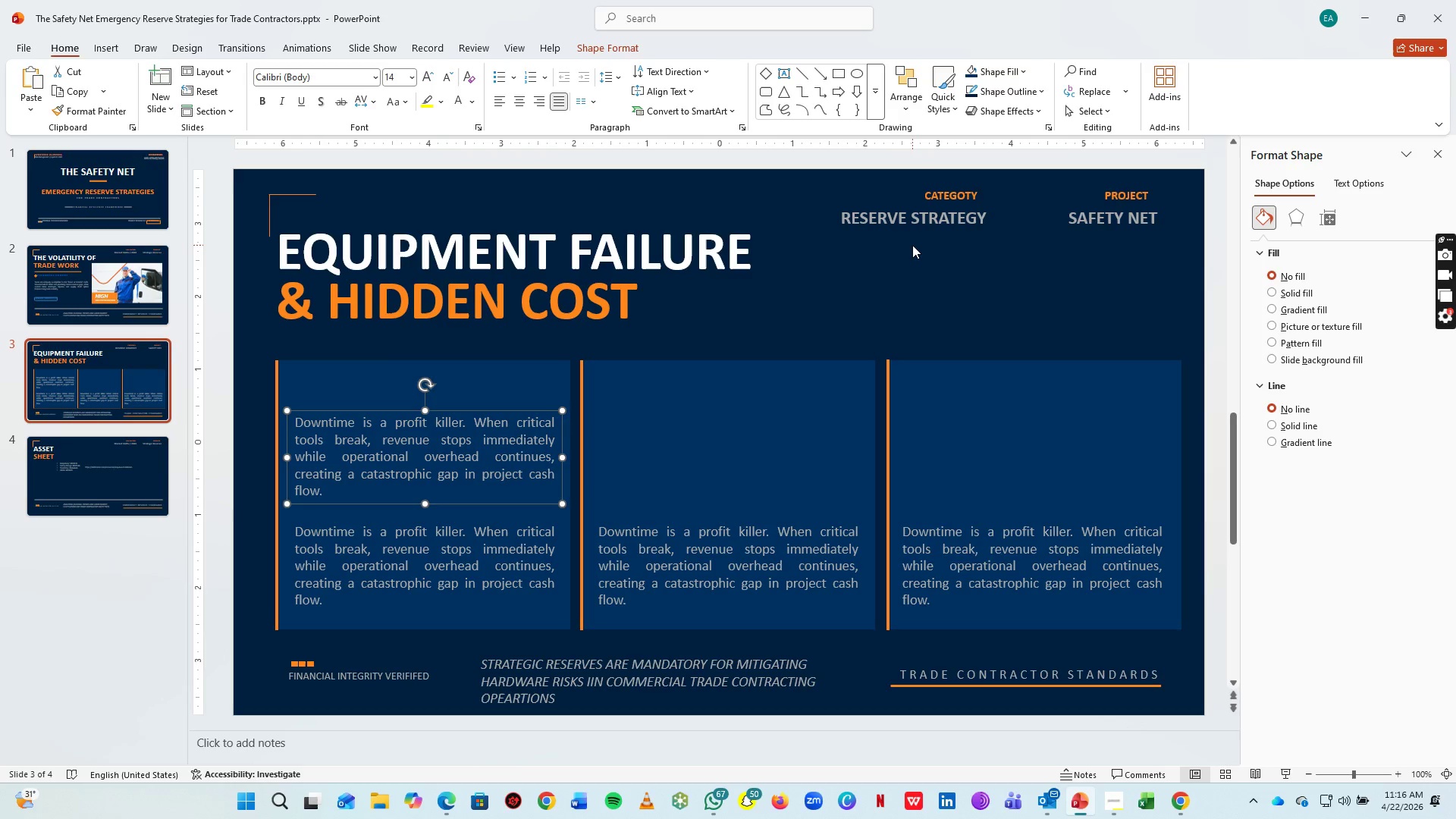 
left_click([453, 469])
 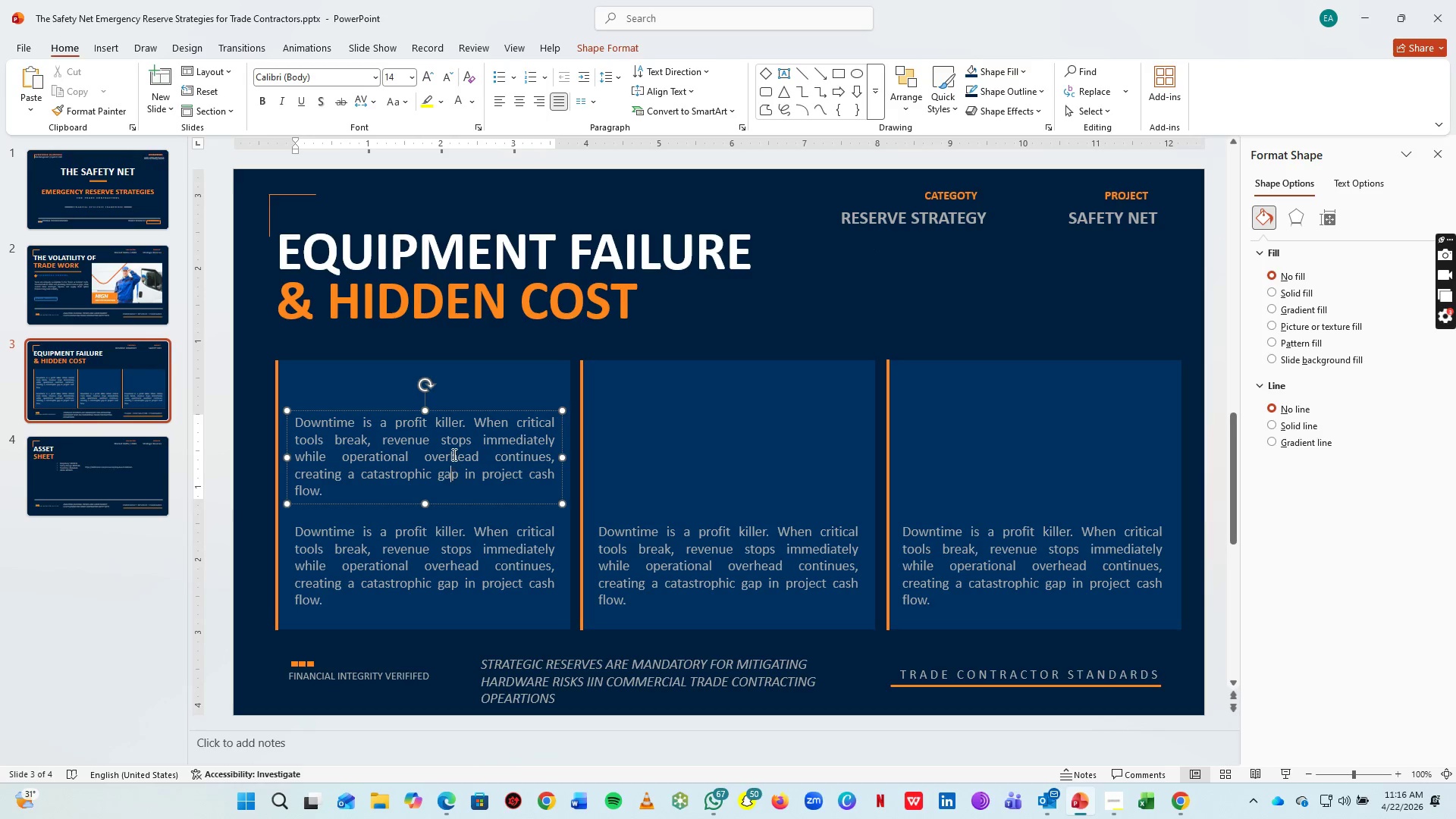 
key(Control+A)
 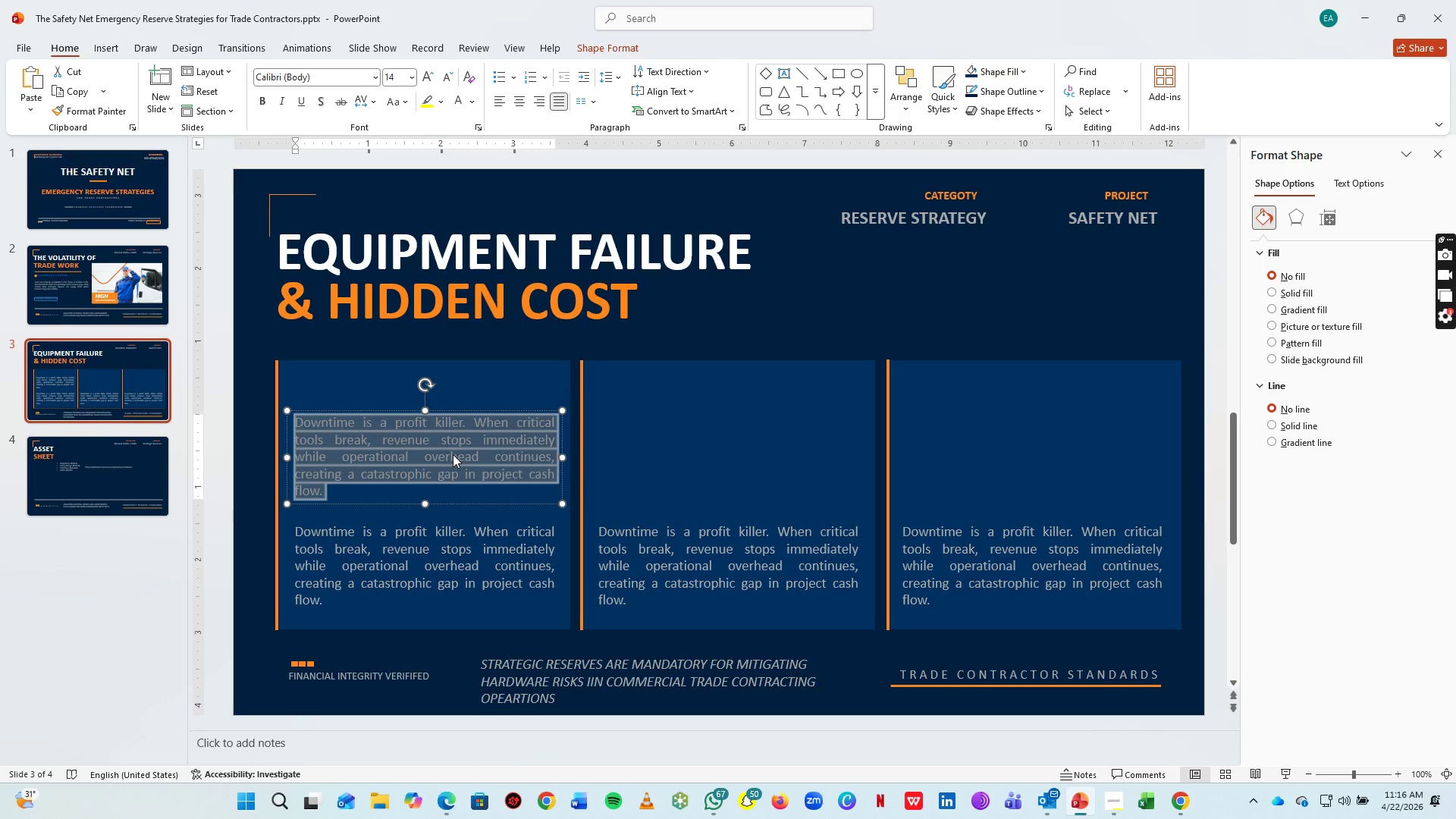 
type(DOWNTIME PROFILE O)
key(Backspace)
type(LOST)
 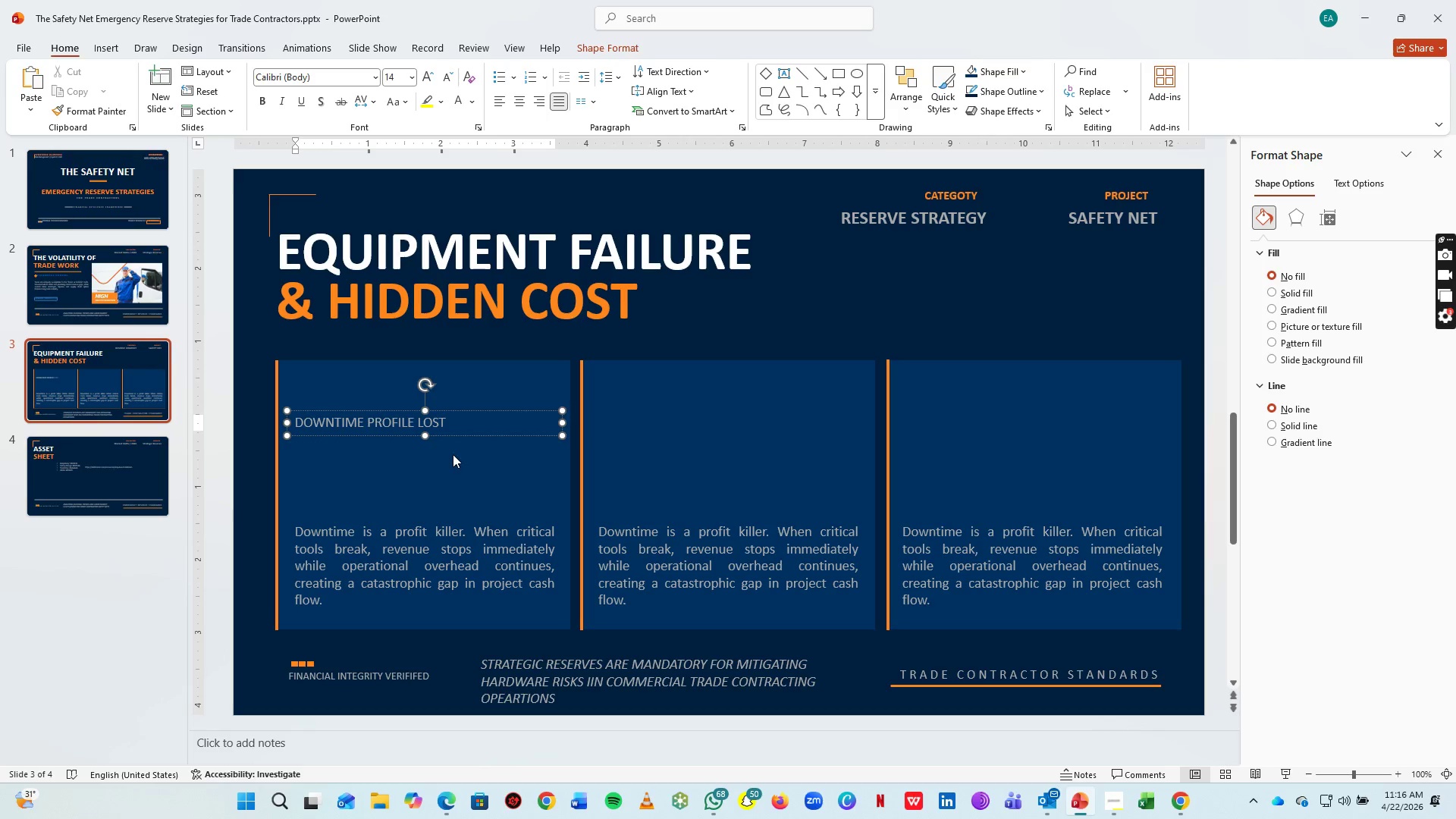 
scroll: coordinate [453, 454], scroll_direction: up, amount: 1.0
 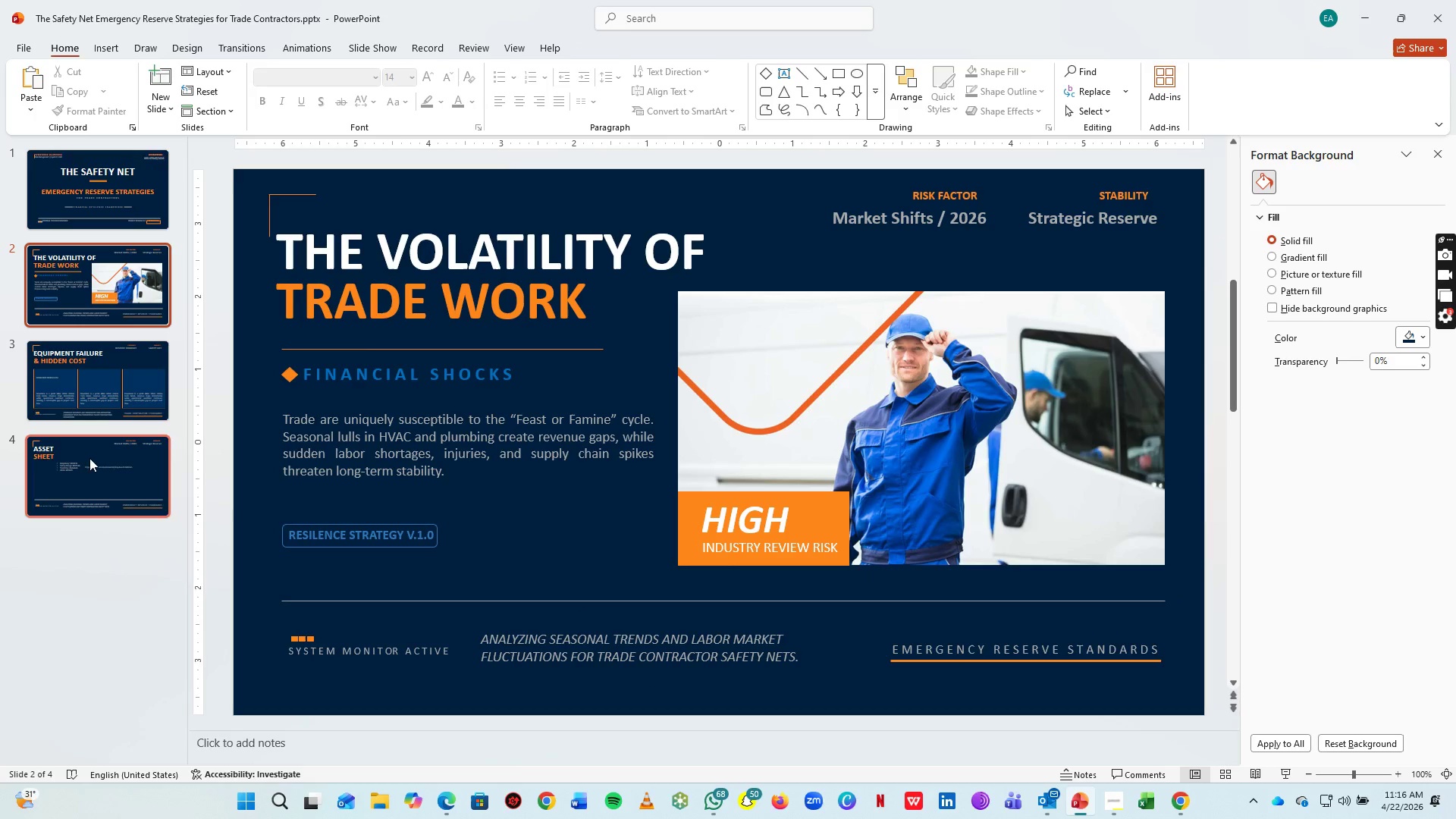 
left_click([125, 391])
 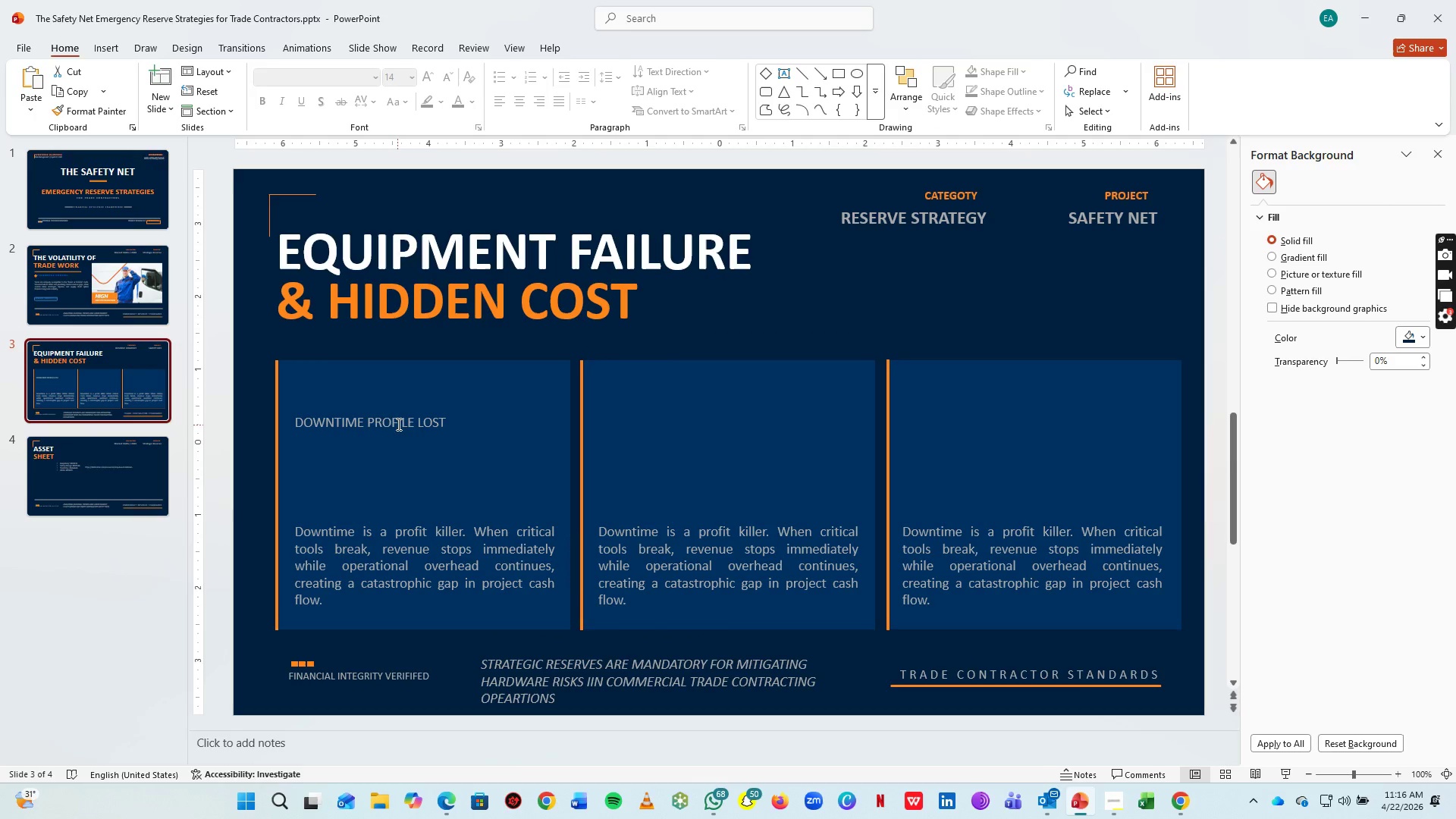 
left_click([397, 422])
 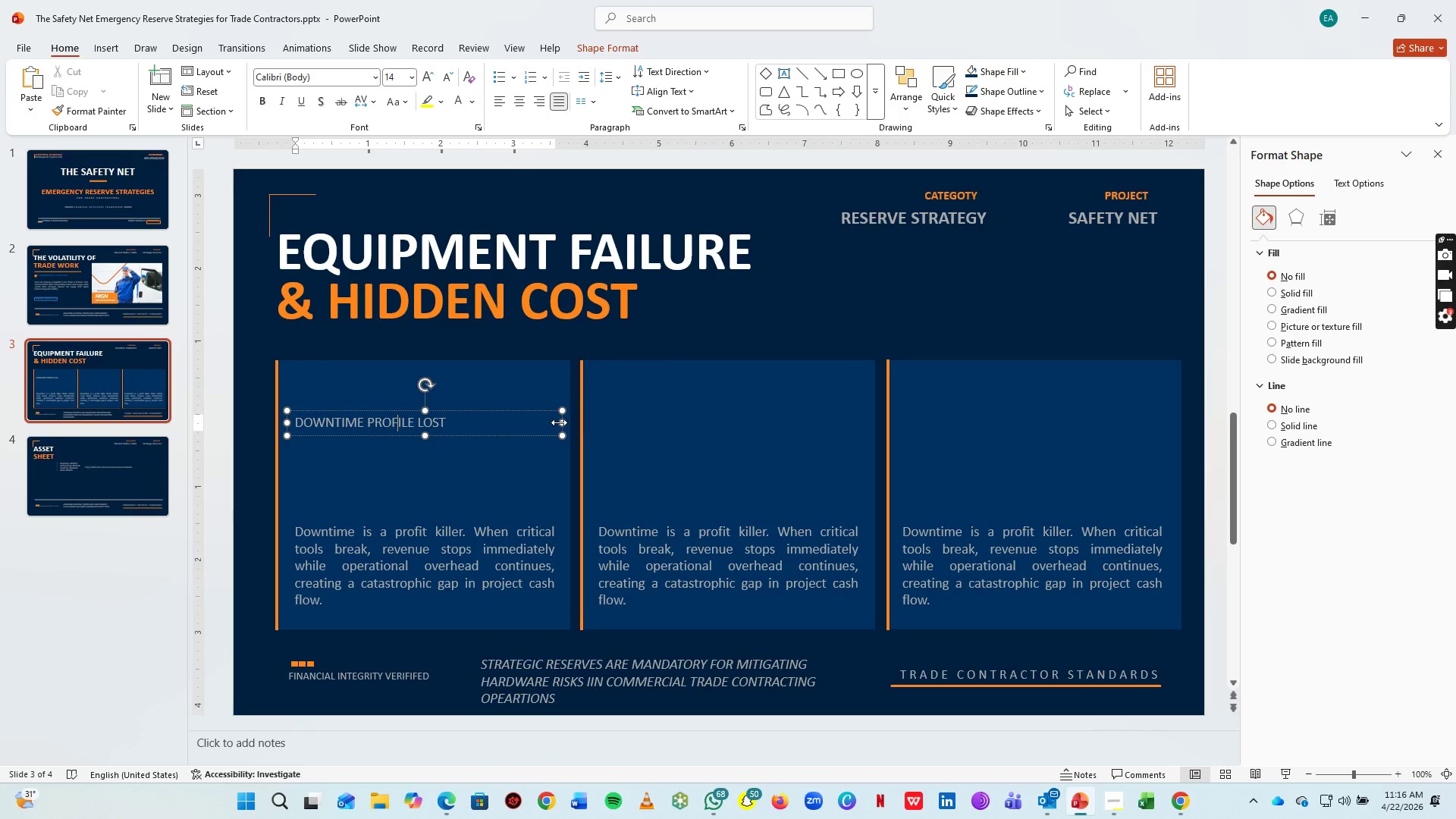 
left_click_drag(start_coordinate=[559, 422], to_coordinate=[460, 424])
 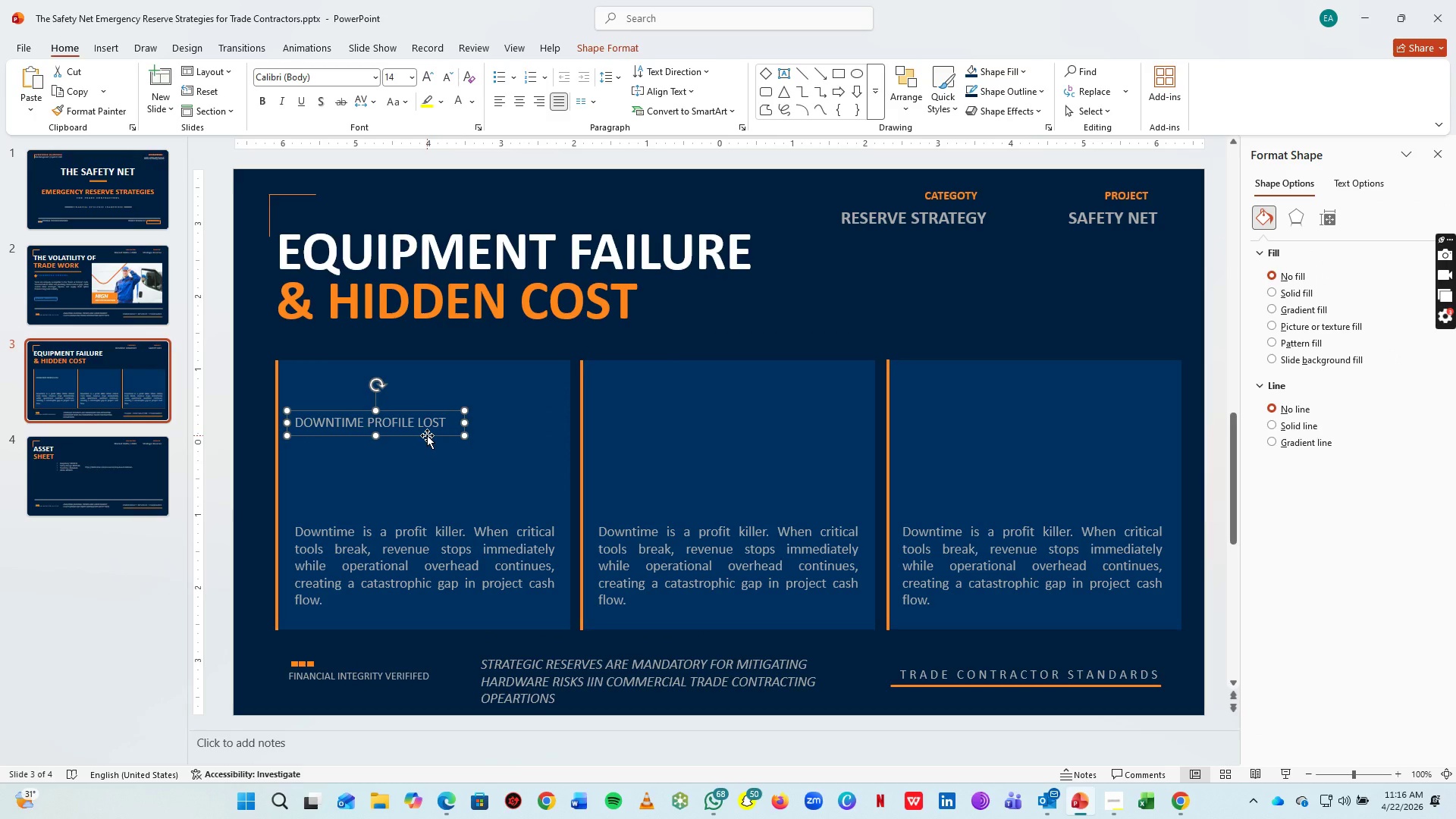 
left_click([427, 435])
 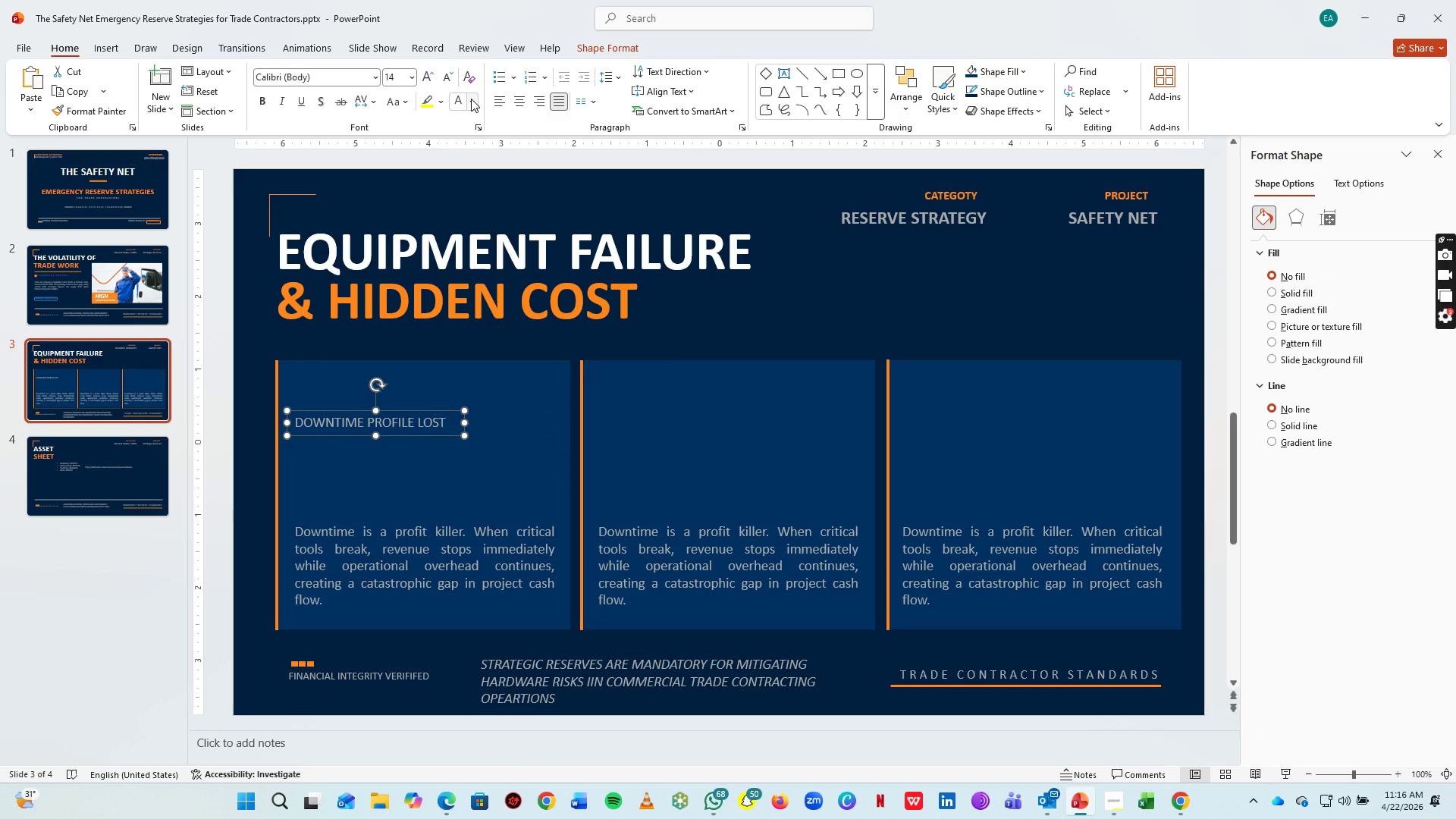 
left_click([471, 99])
 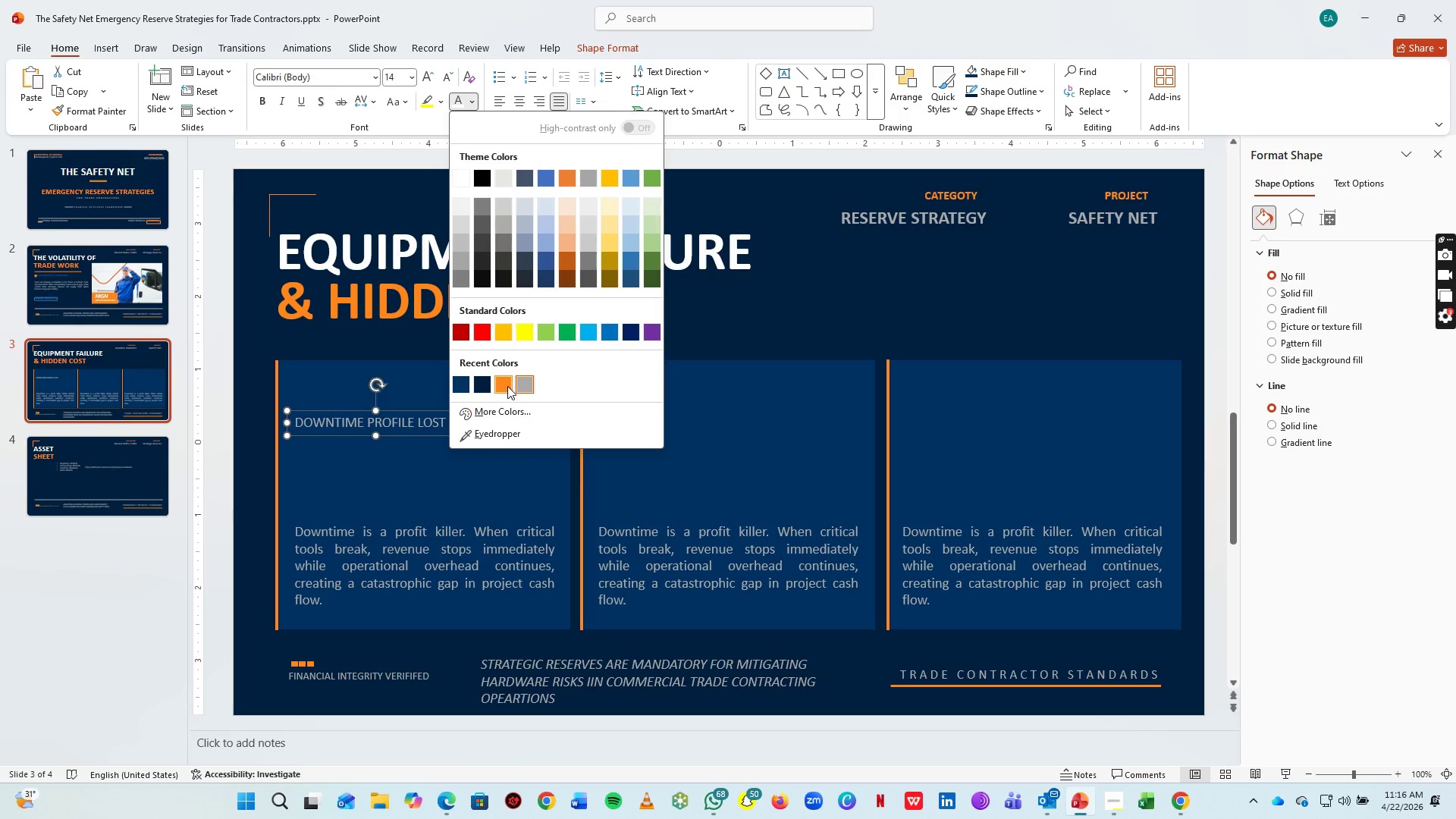 
left_click([507, 386])
 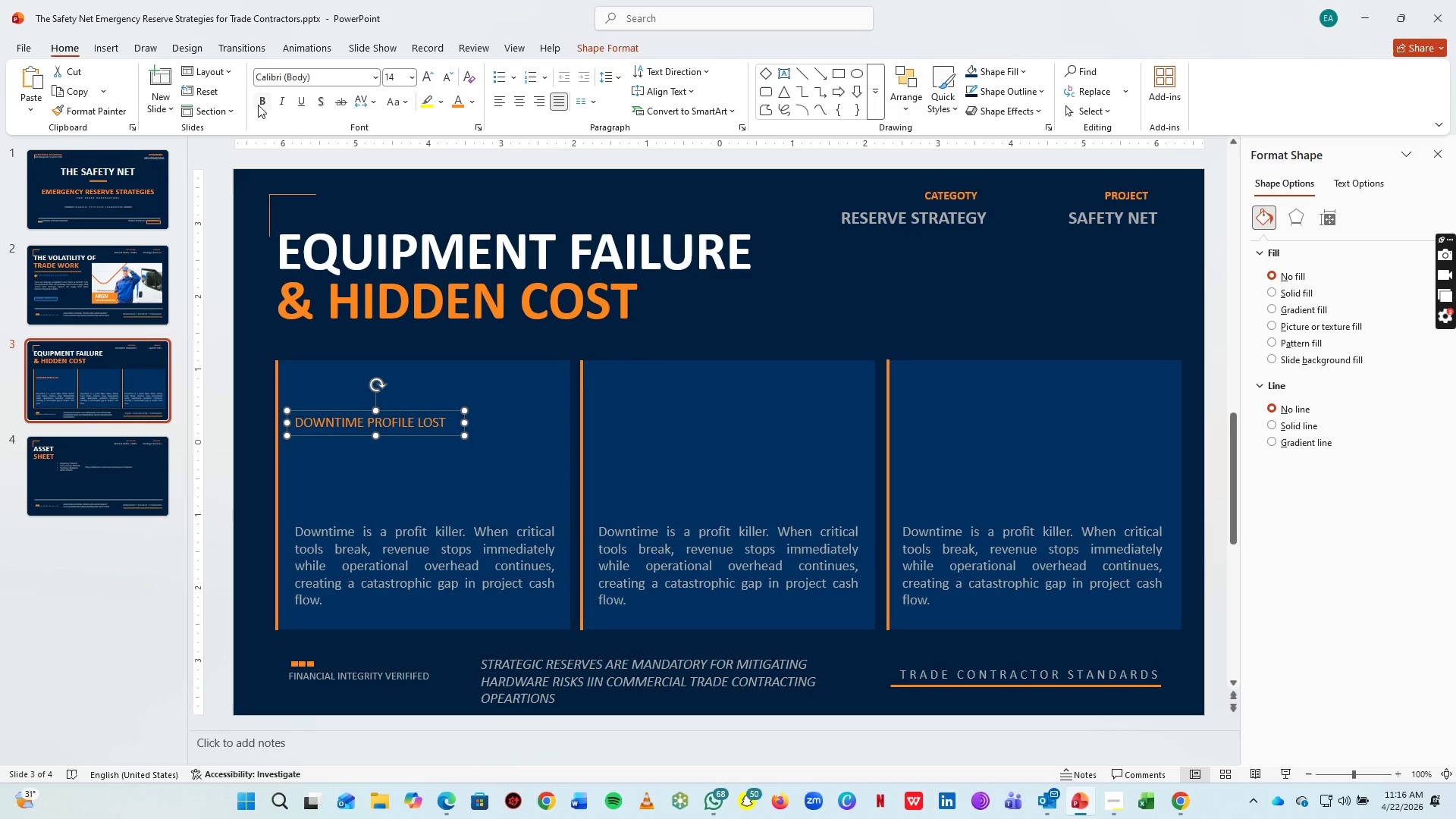 
left_click([263, 105])
 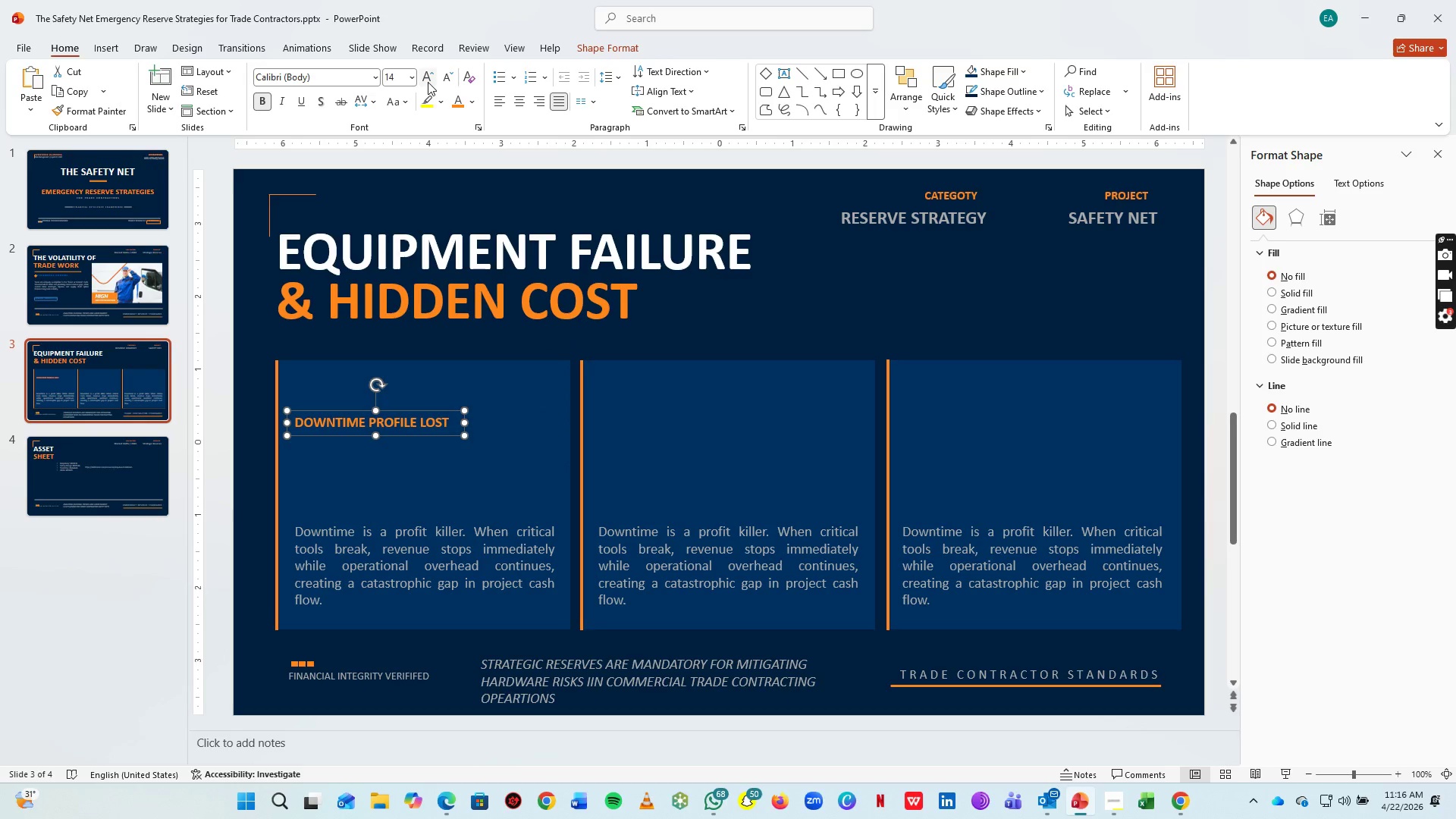 
left_click([428, 82])
 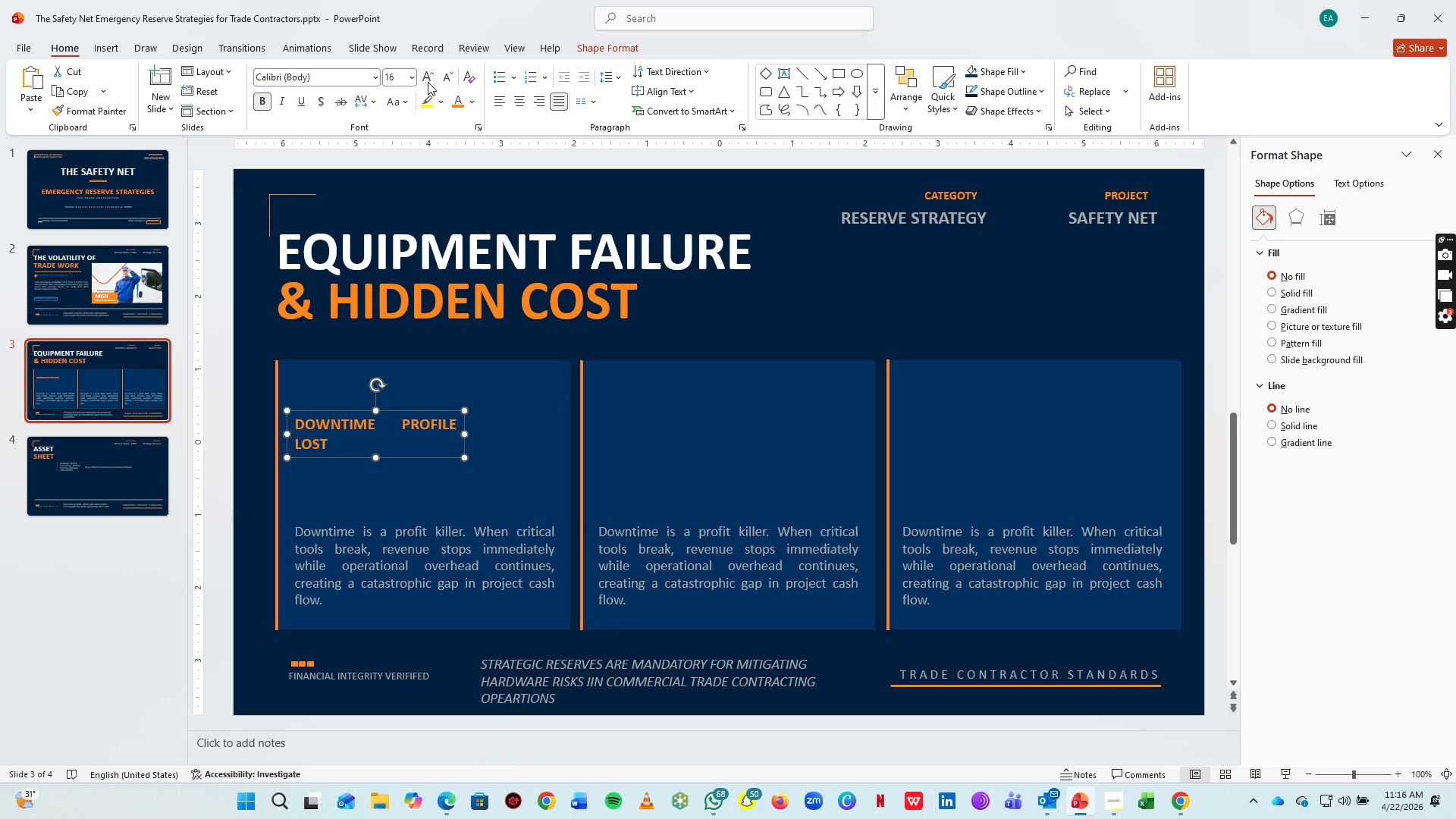 
left_click([428, 82])
 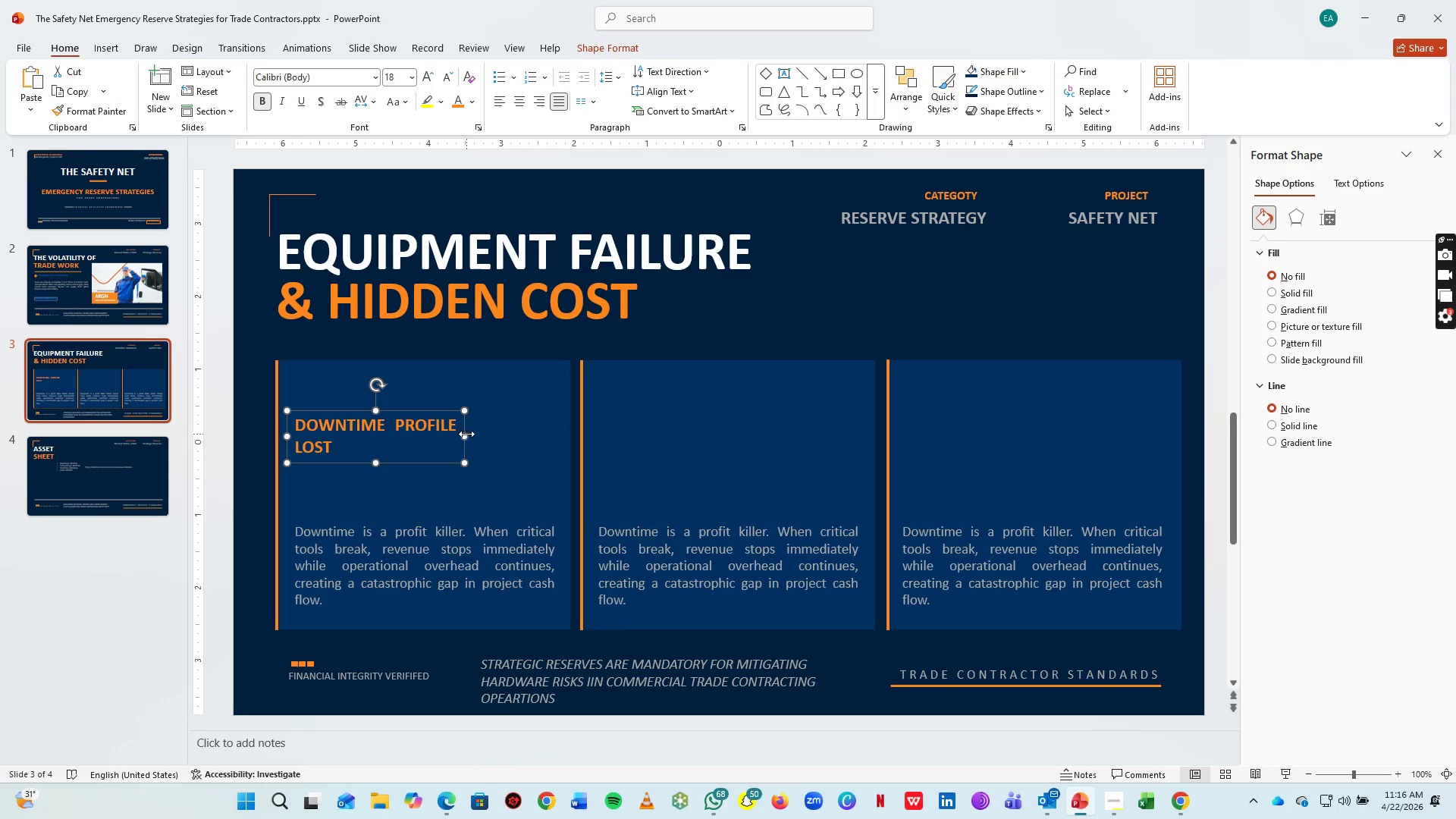 
left_click_drag(start_coordinate=[466, 434], to_coordinate=[513, 438])
 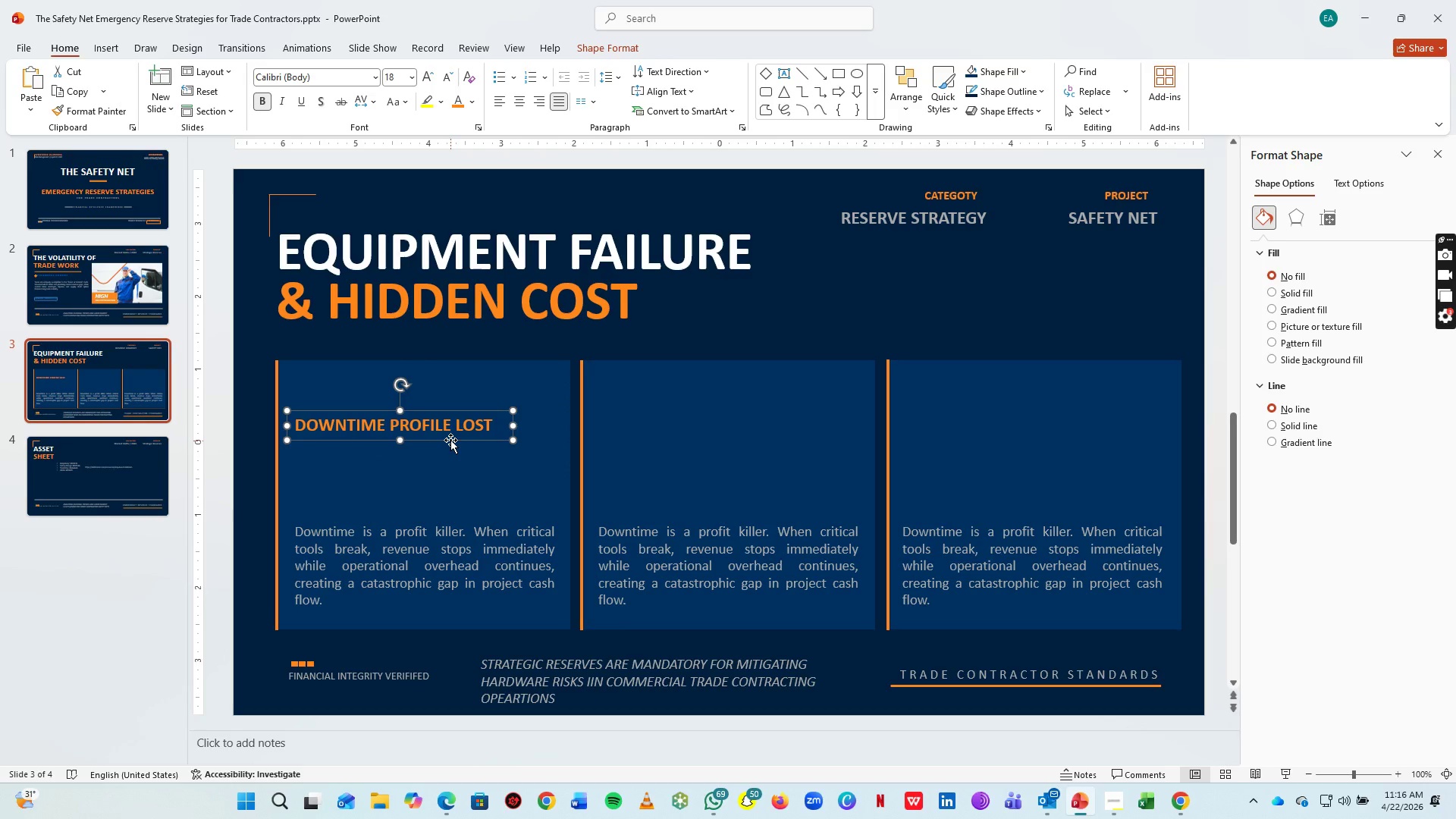 
left_click_drag(start_coordinate=[450, 440], to_coordinate=[441, 496])
 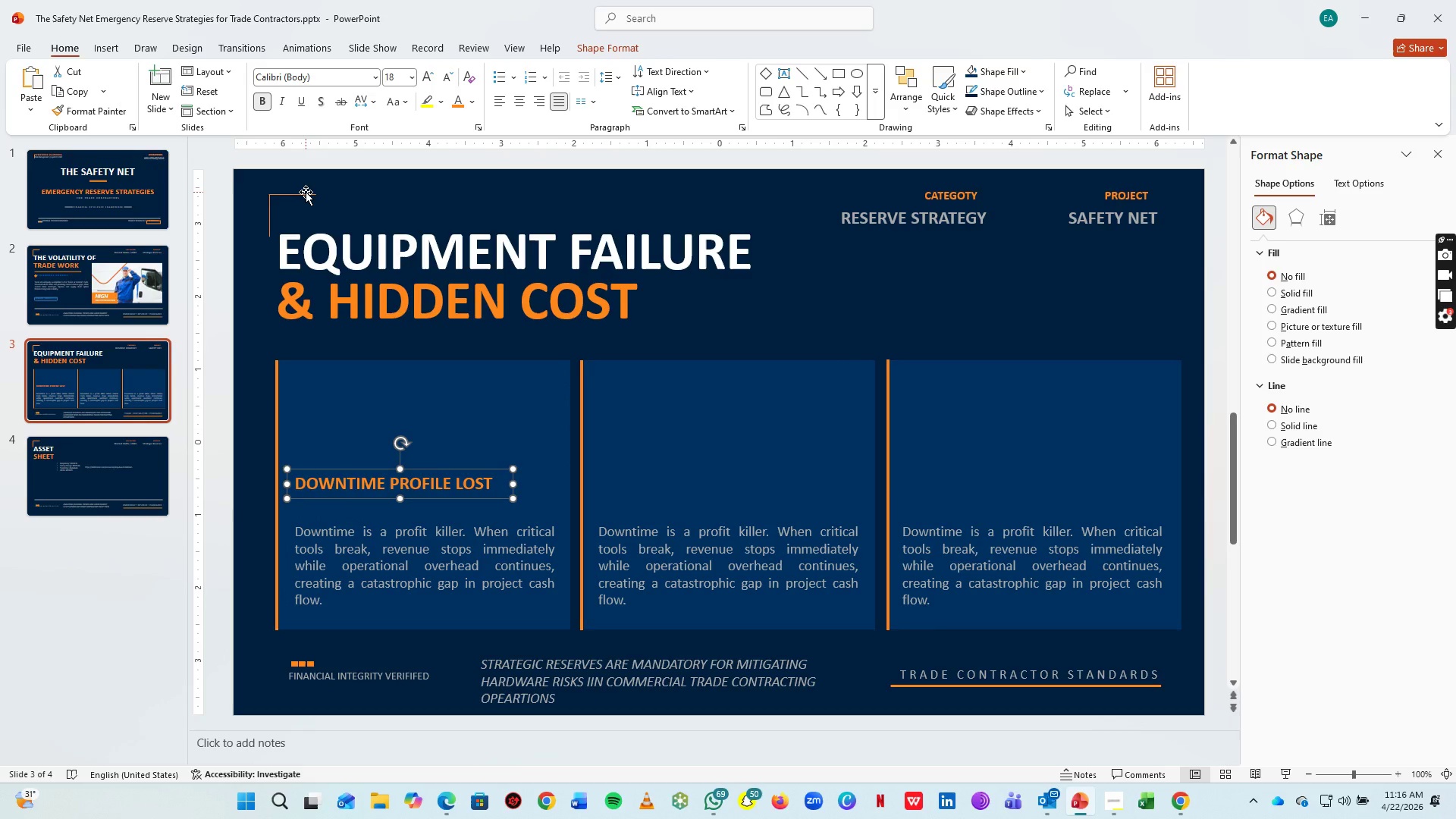 
left_click([306, 192])
 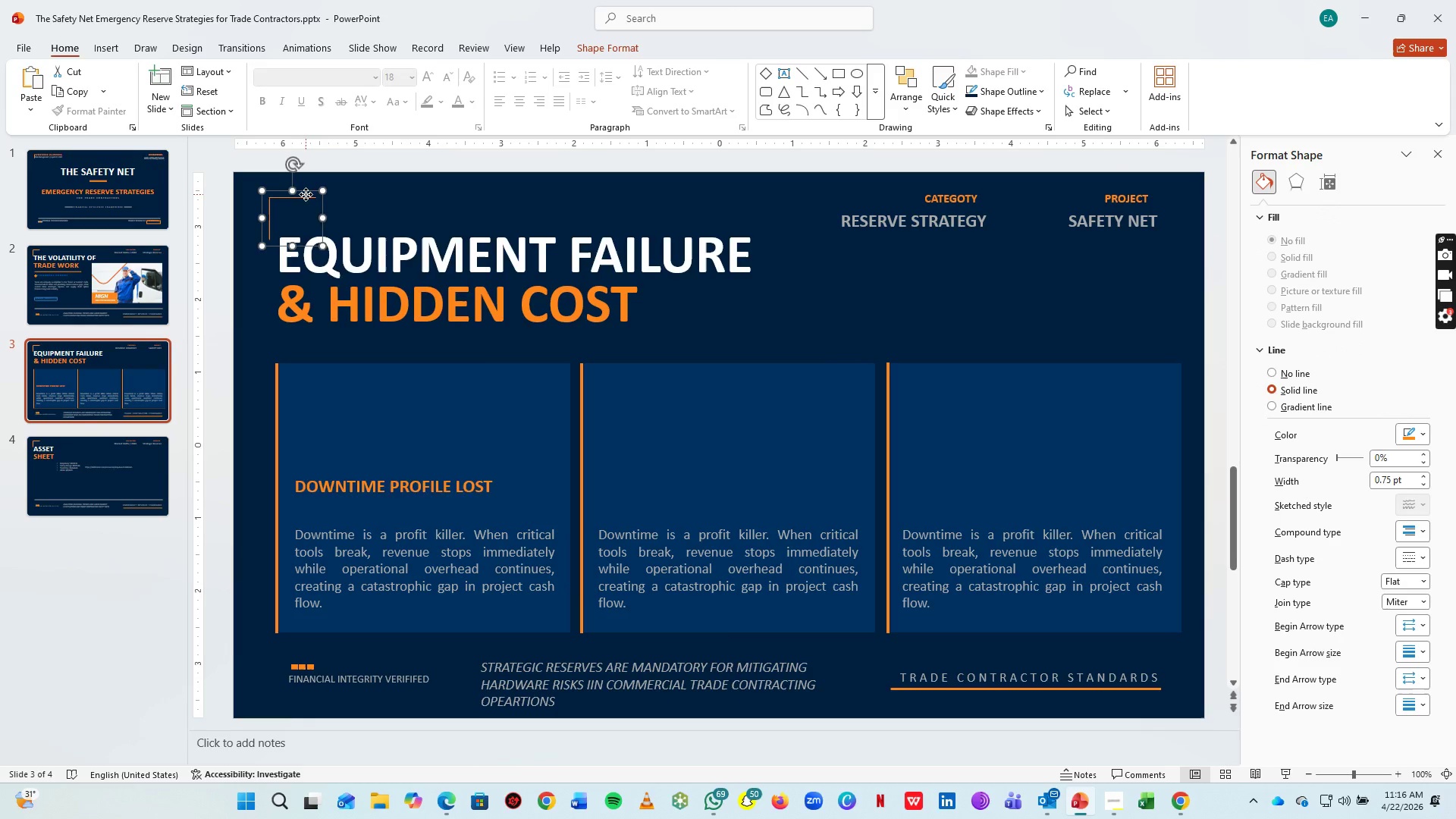 
right_click([306, 194])
 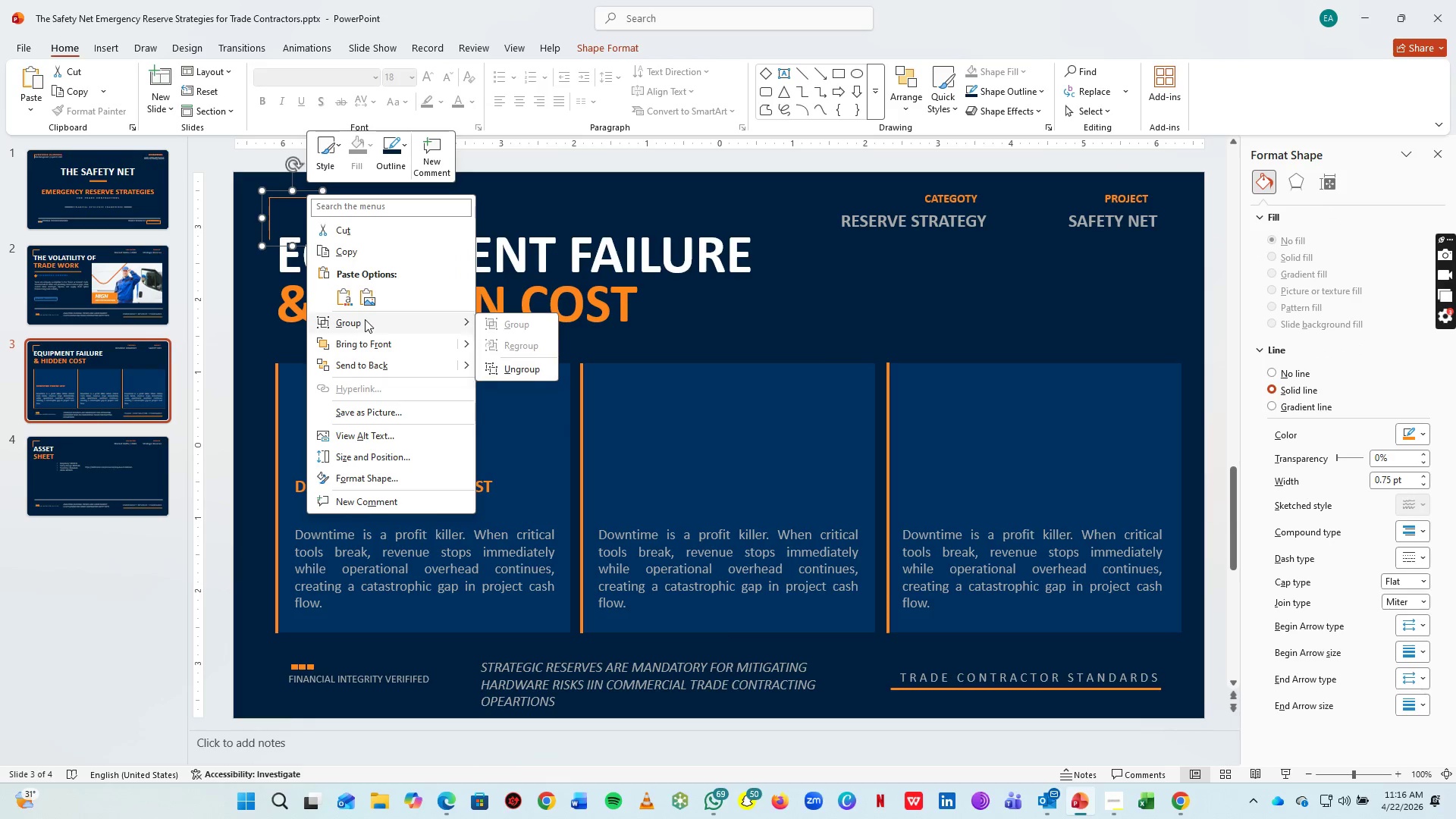 
left_click([357, 254])
 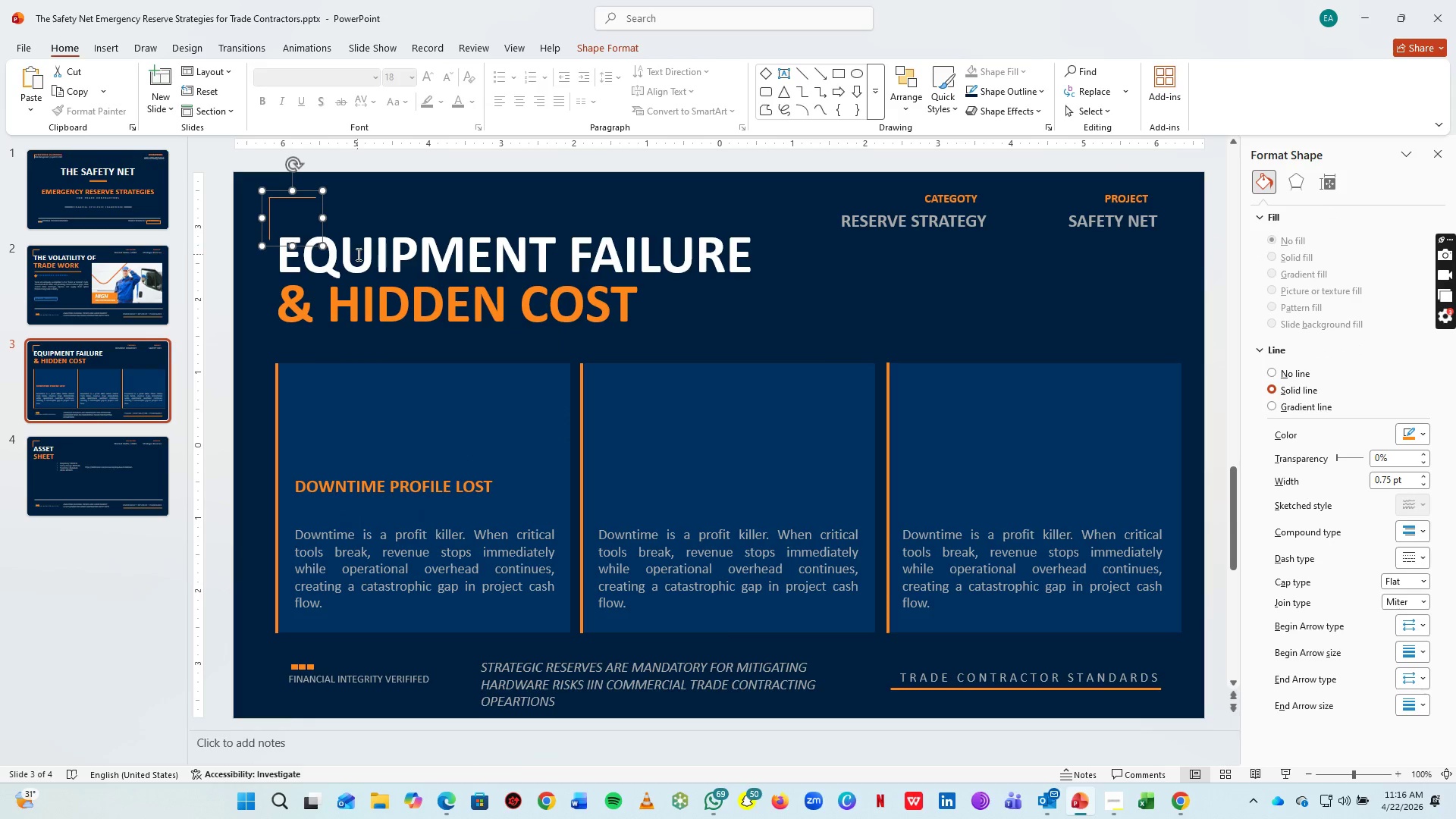 
key(Control+V)
 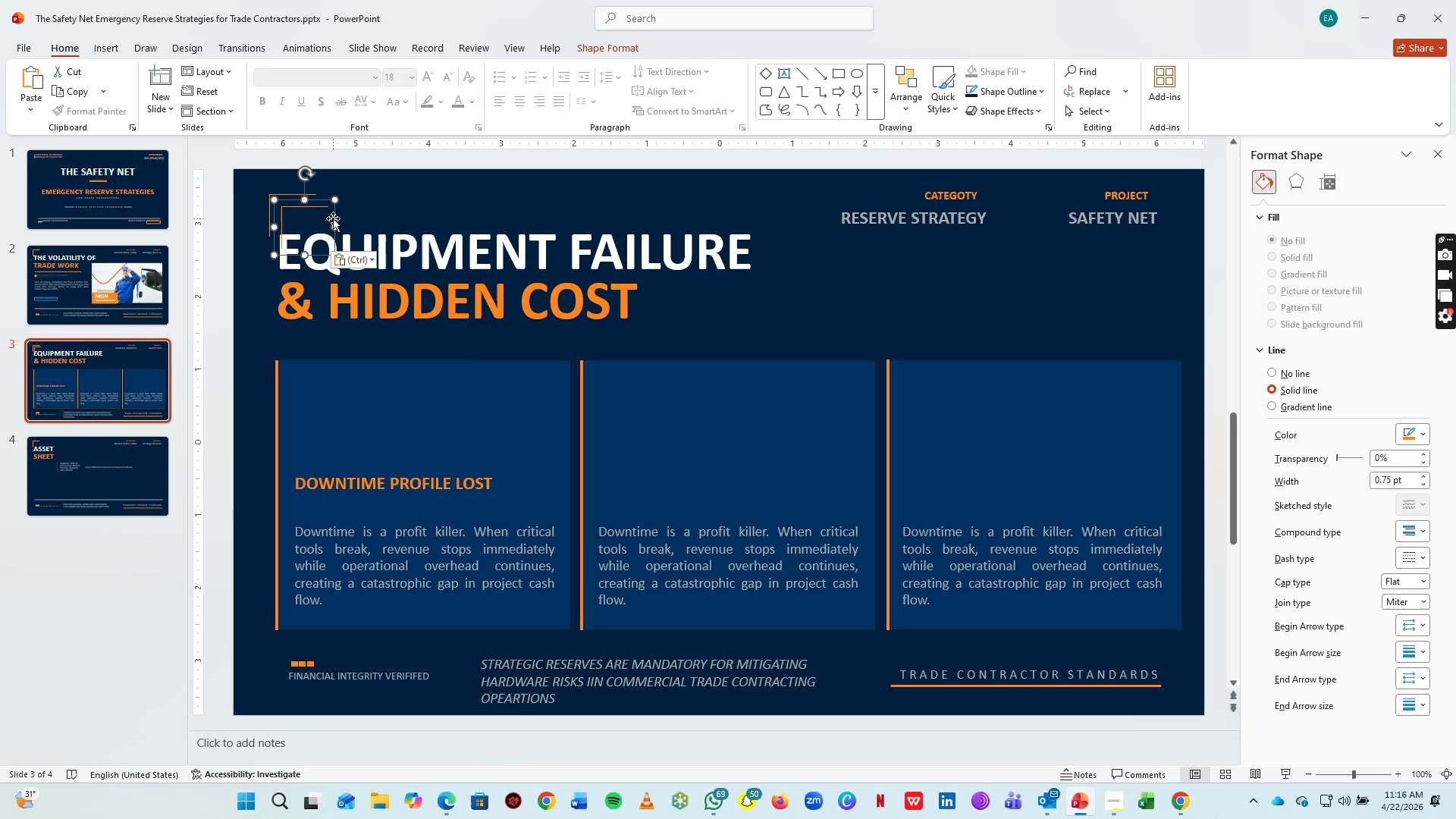 
left_click_drag(start_coordinate=[333, 218], to_coordinate=[347, 510])
 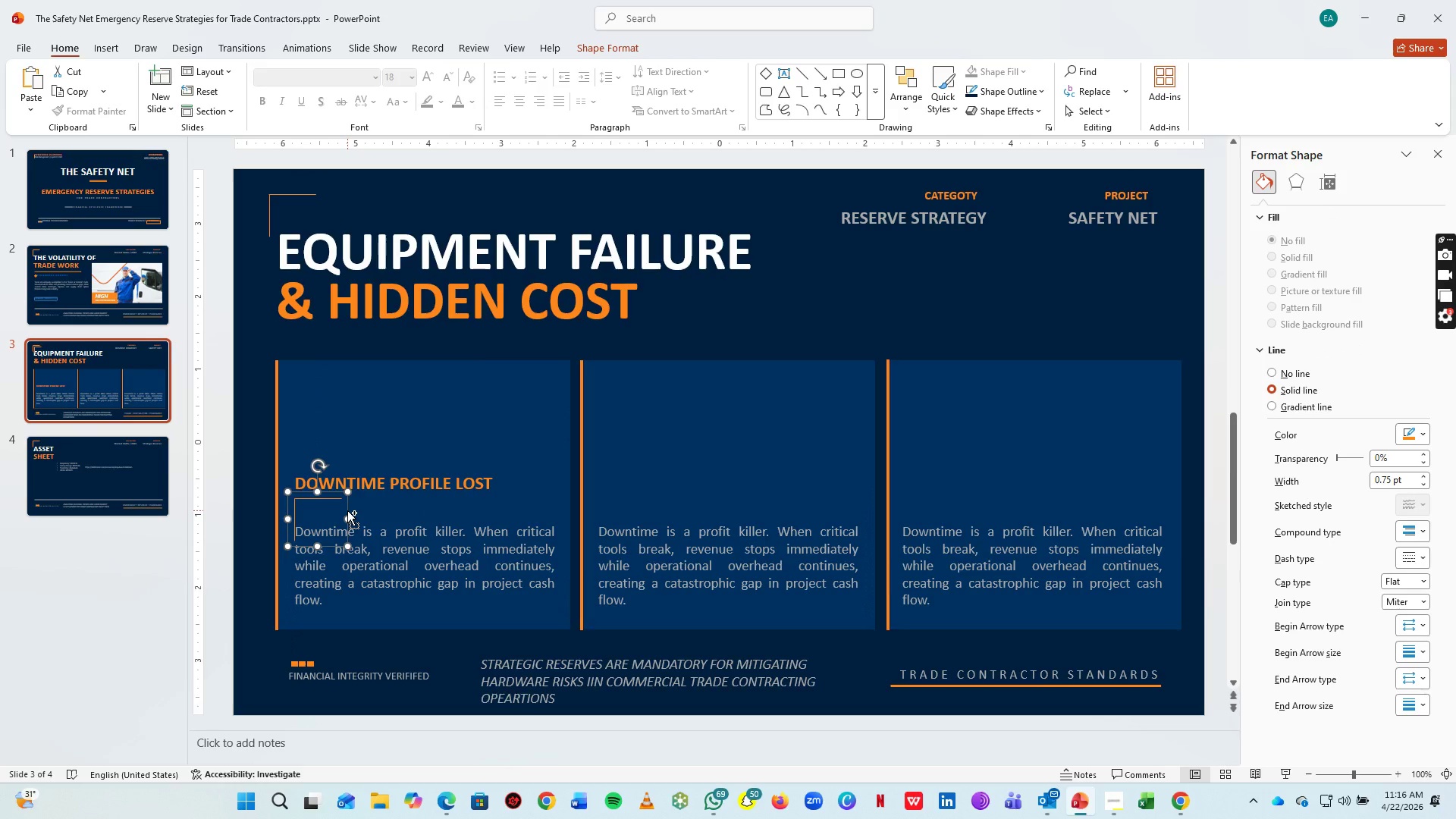 
hold_key(key=ControlLeft, duration=0.94)
scroll: coordinate [347, 510], scroll_direction: up, amount: 8.0
 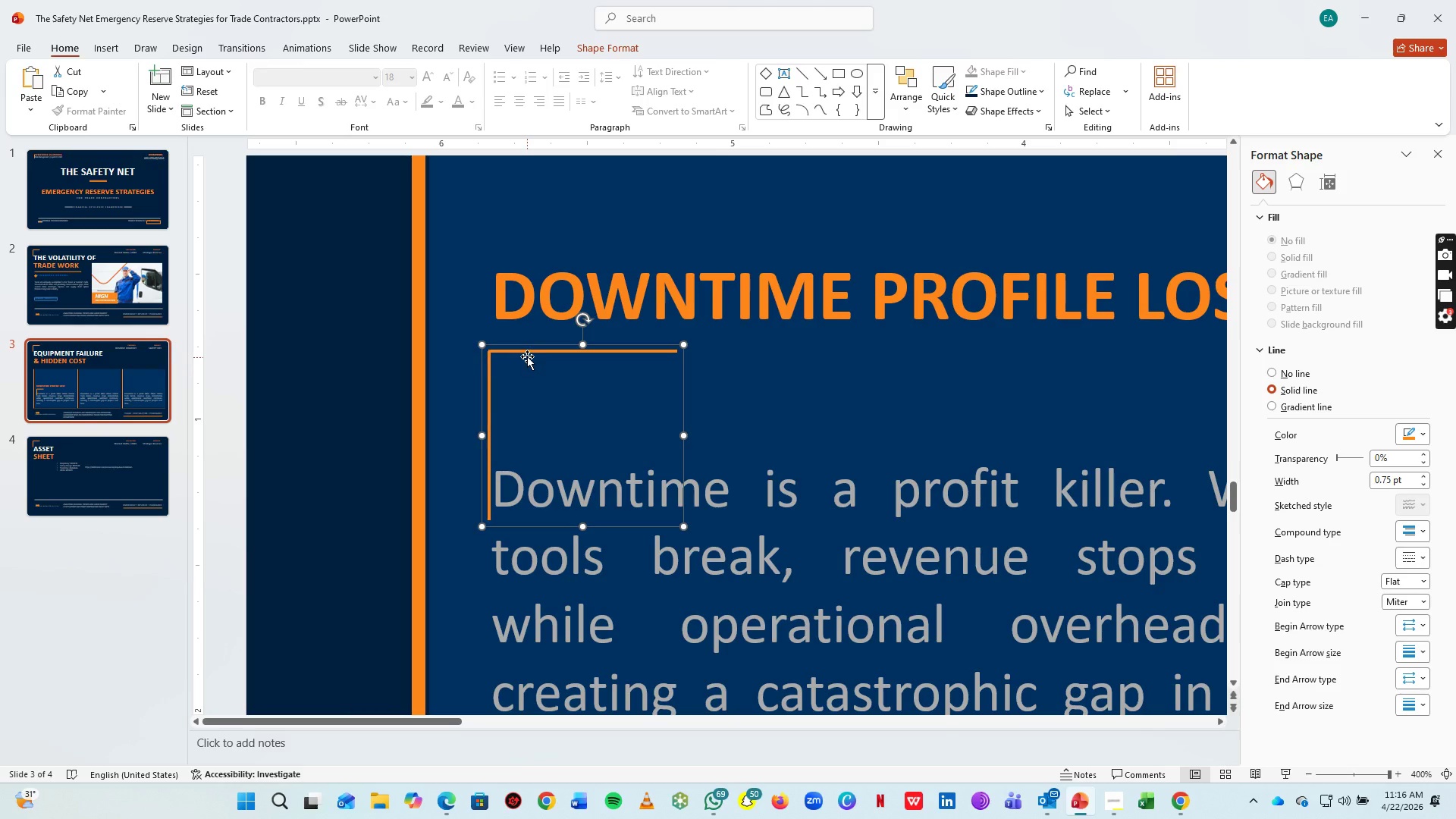 
right_click([526, 354])
 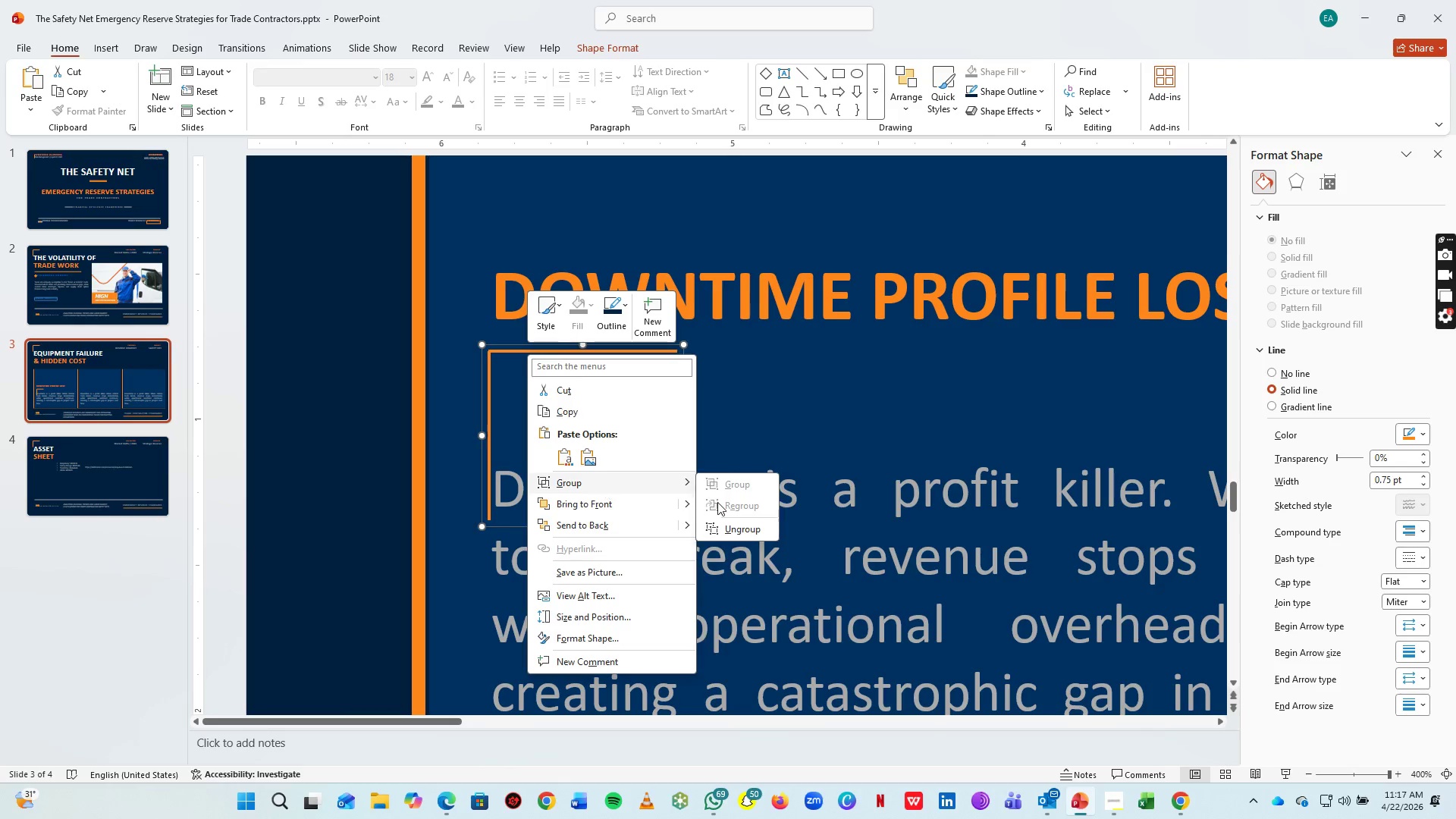 
left_click([730, 526])
 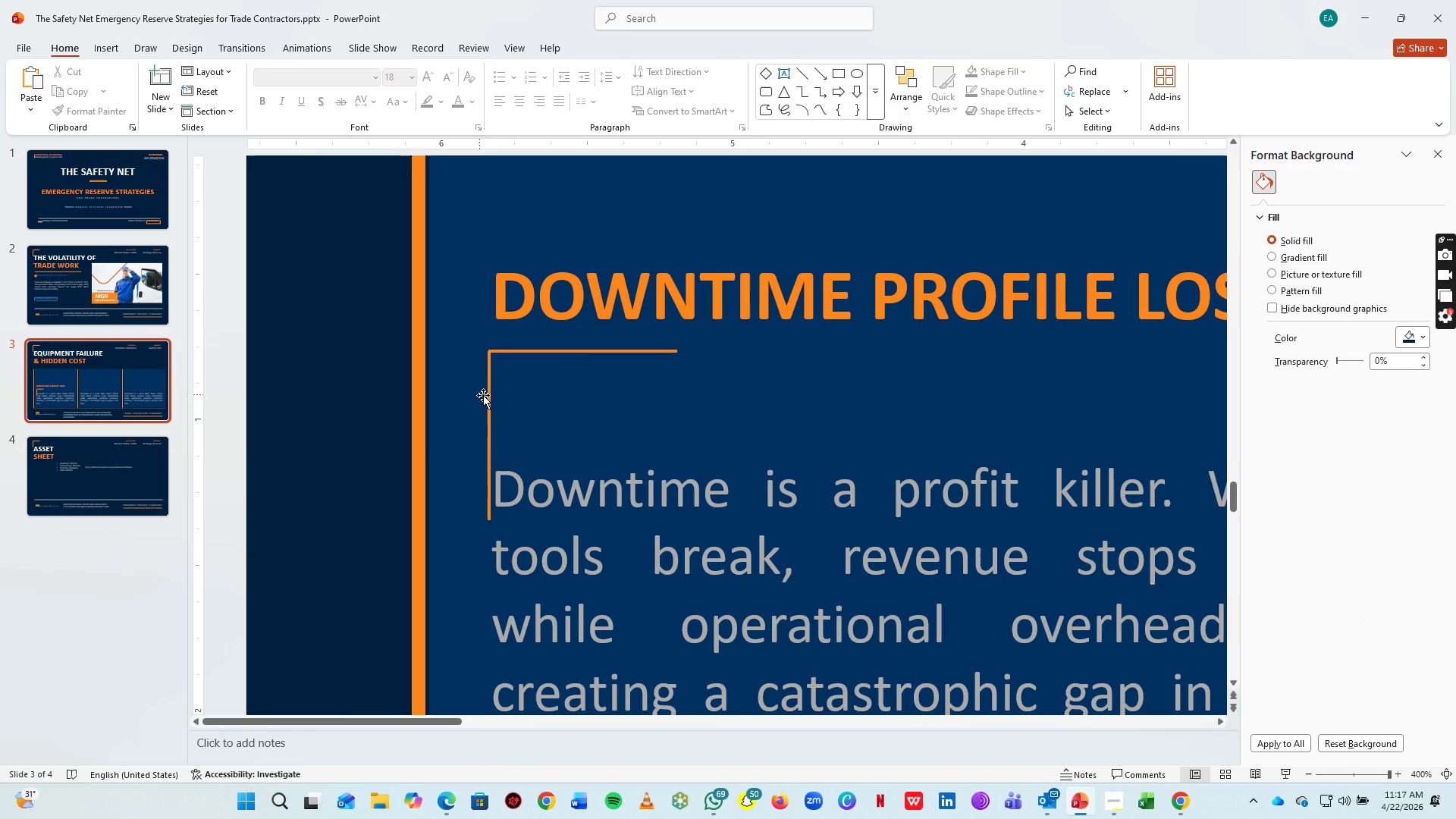 
left_click([488, 397])
 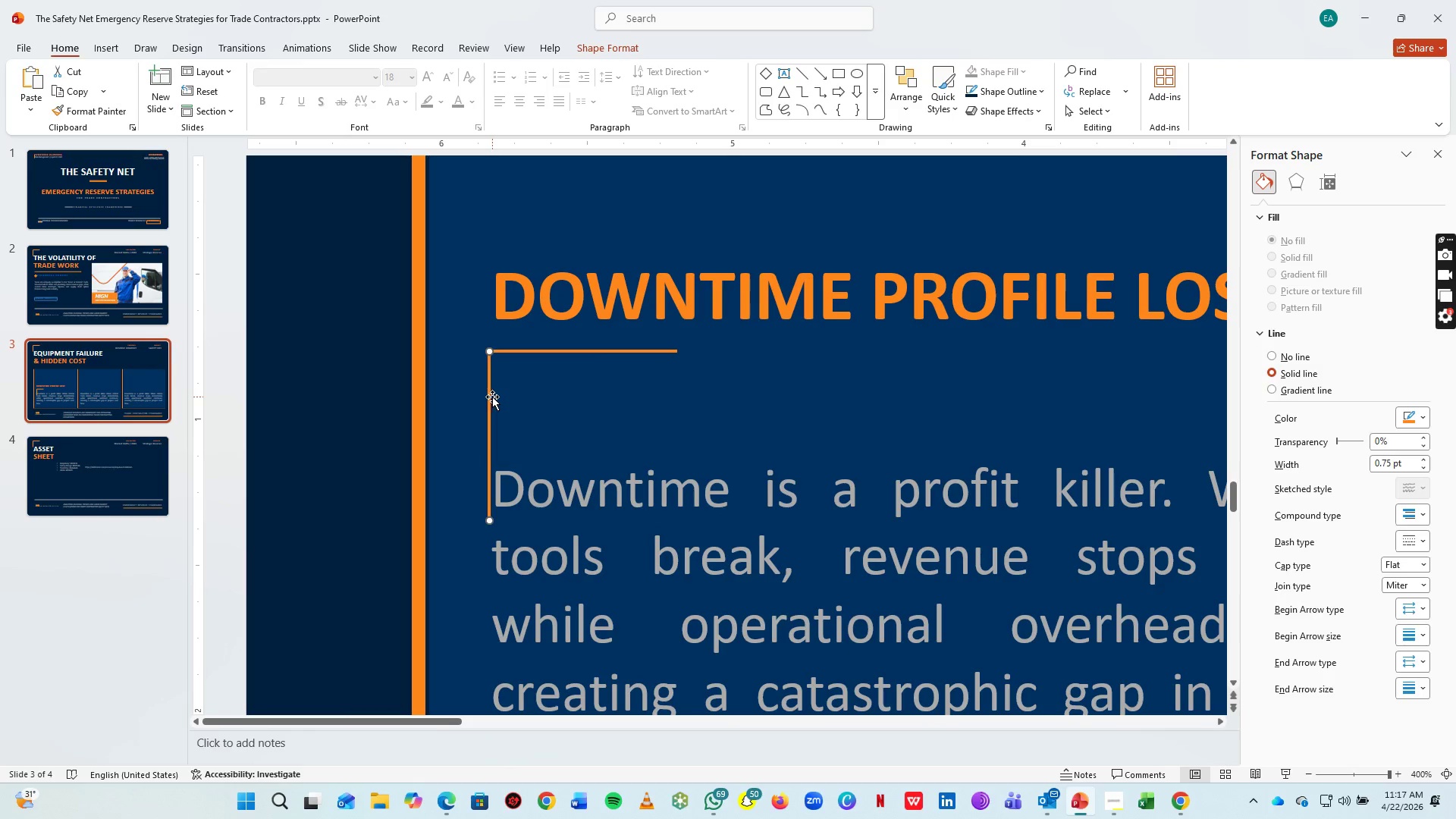 
key(Delete)
 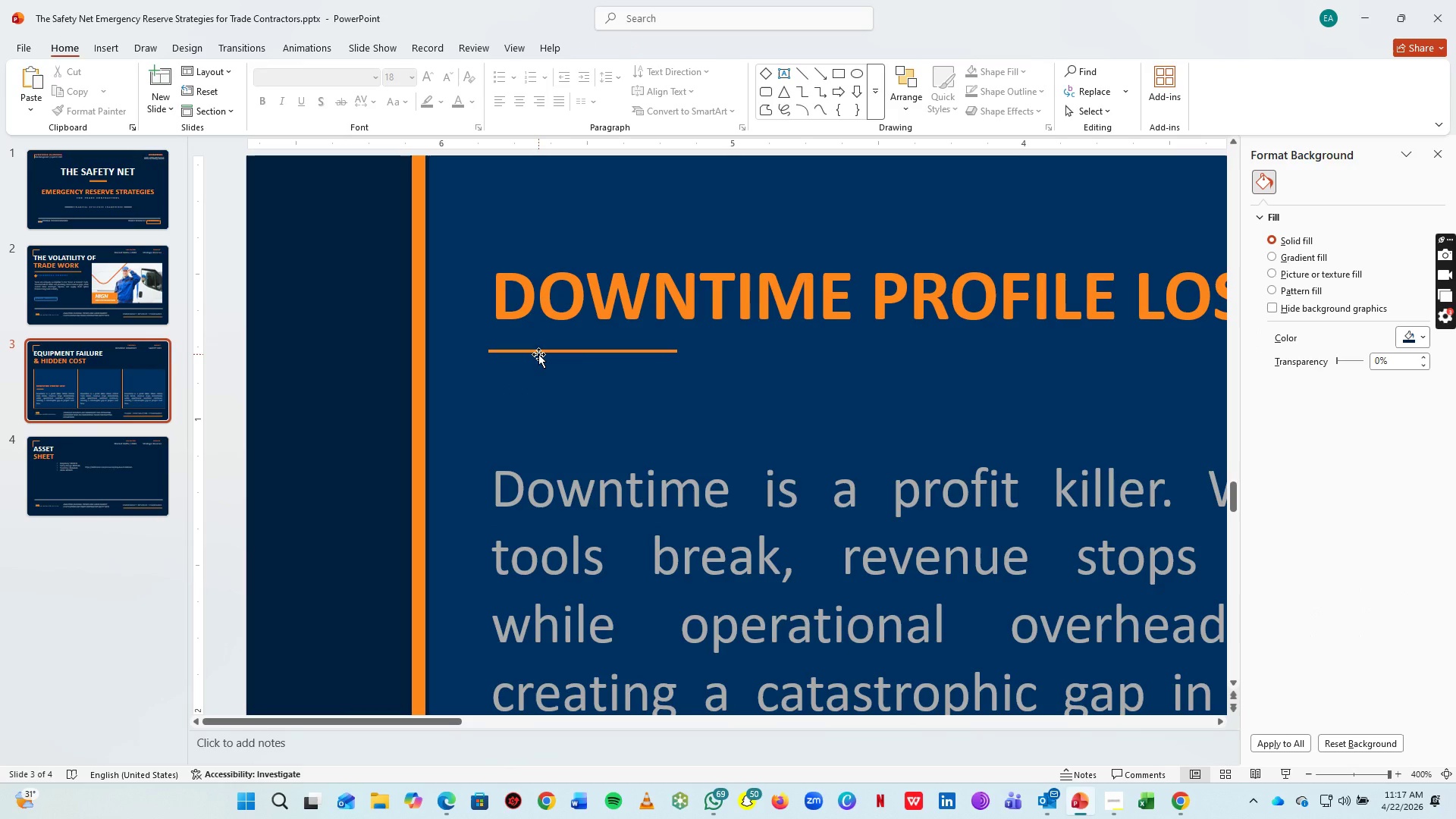 
left_click_drag(start_coordinate=[538, 354], to_coordinate=[546, 353])
 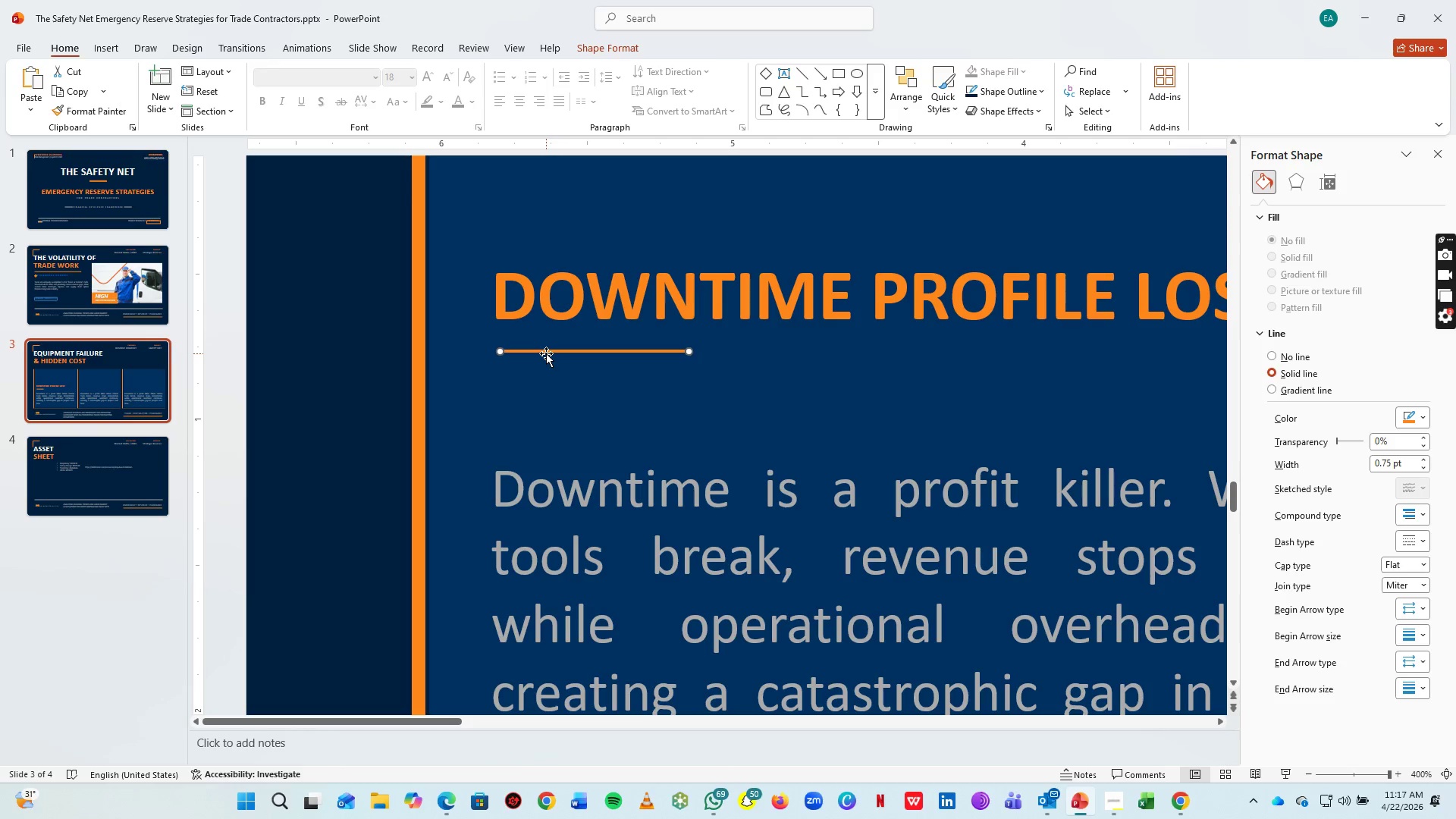 
key(ArrowLeft)
 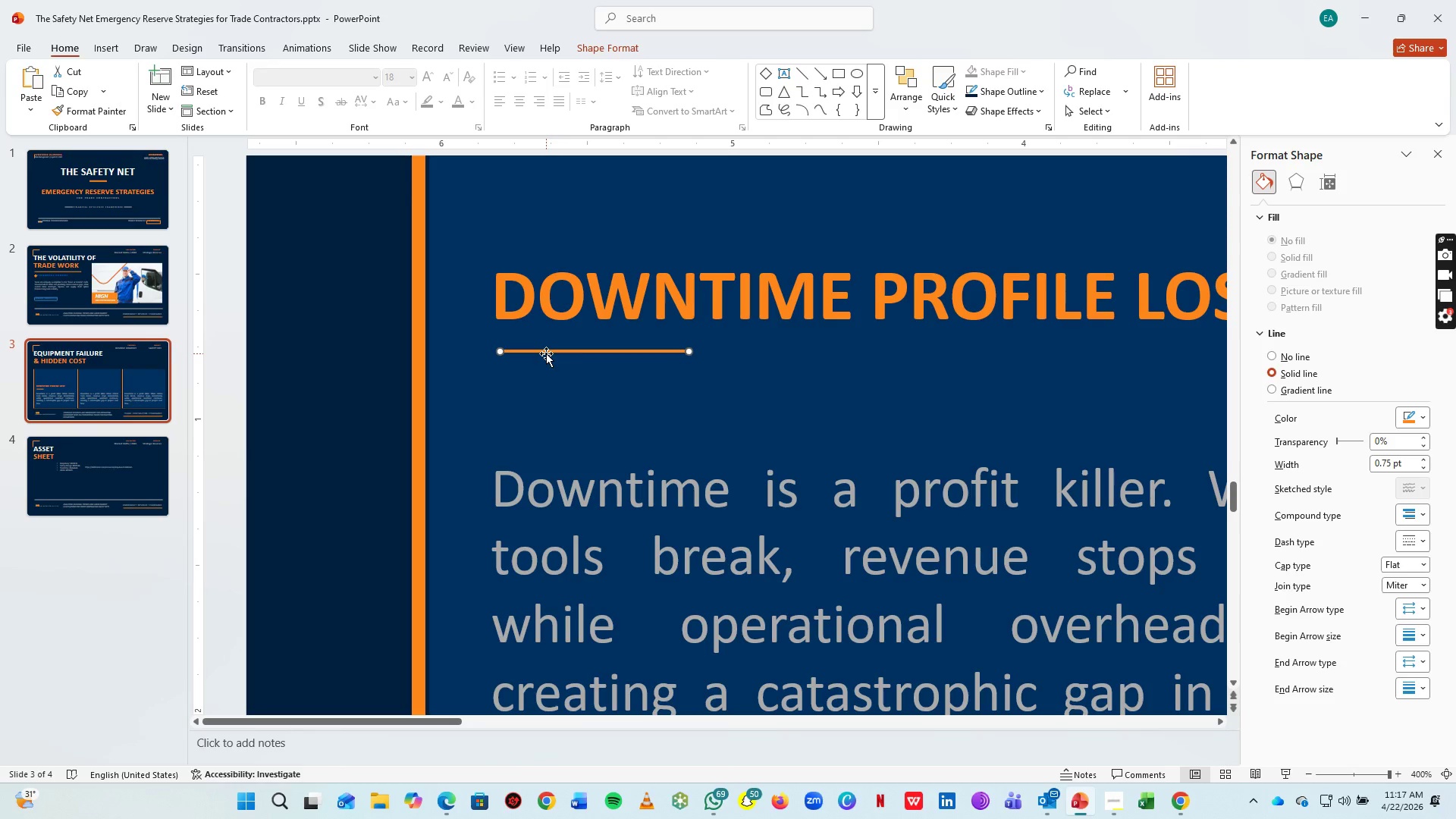 
key(ArrowLeft)
 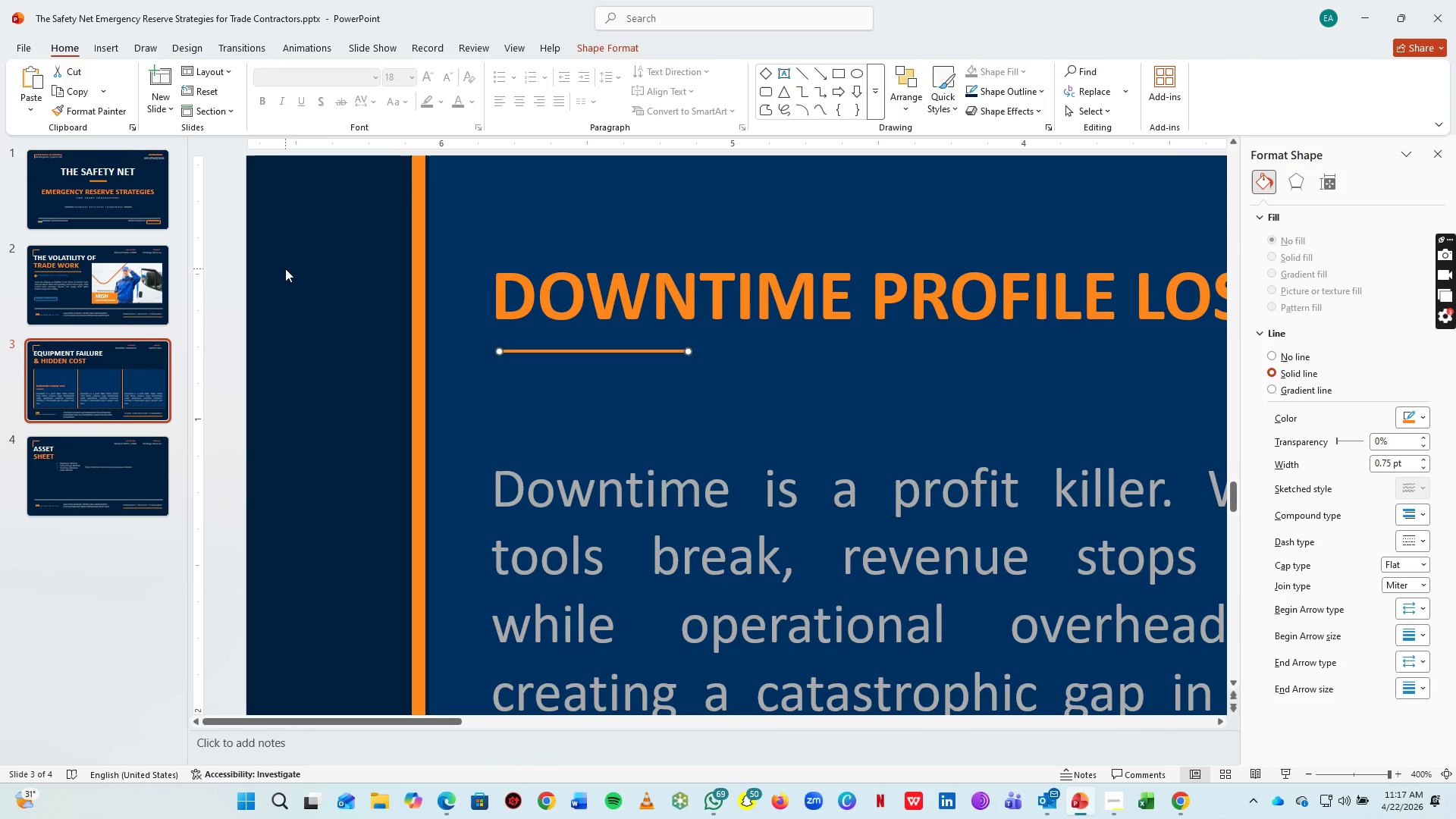 
left_click([285, 268])
 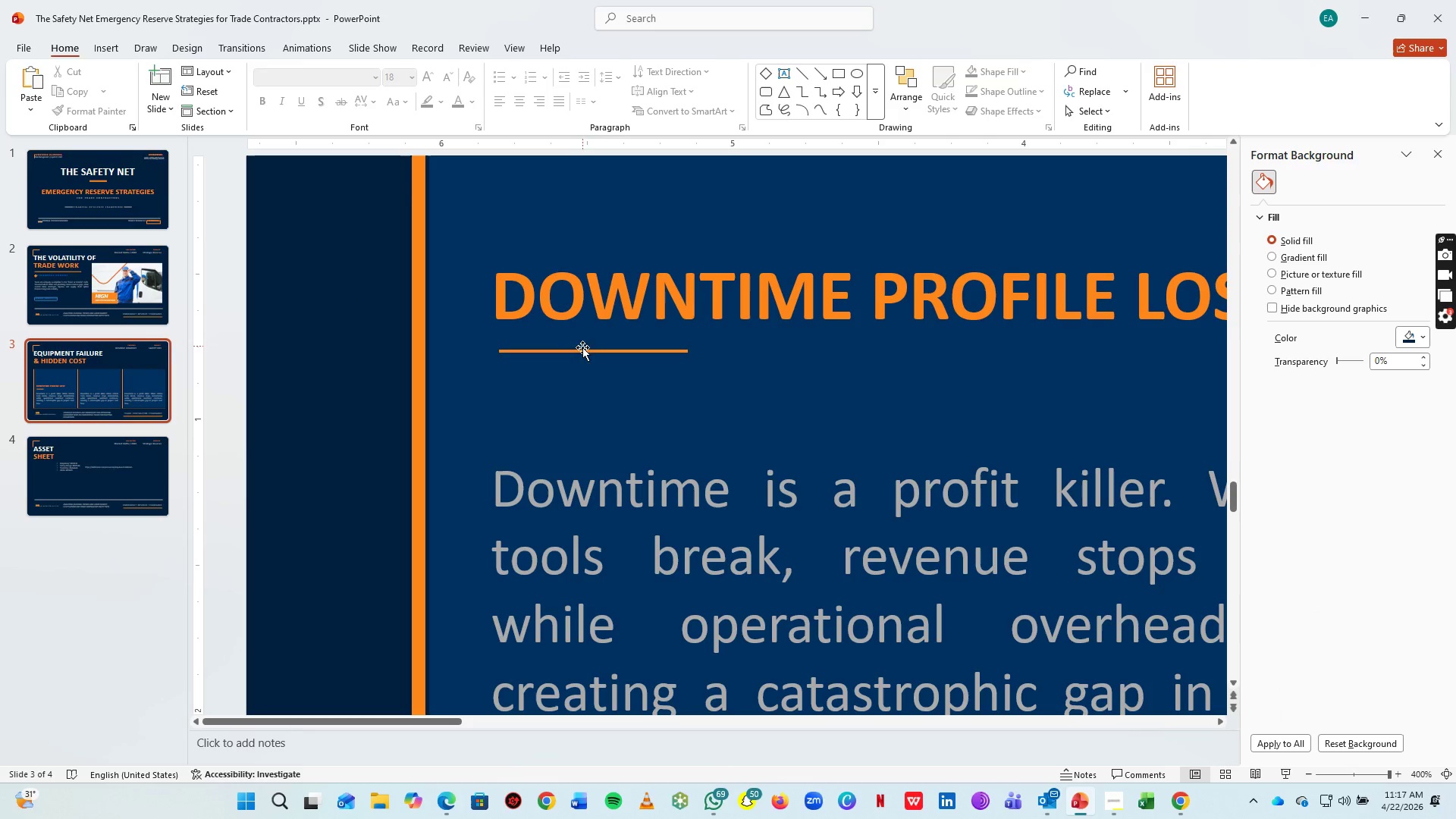 
left_click([579, 353])
 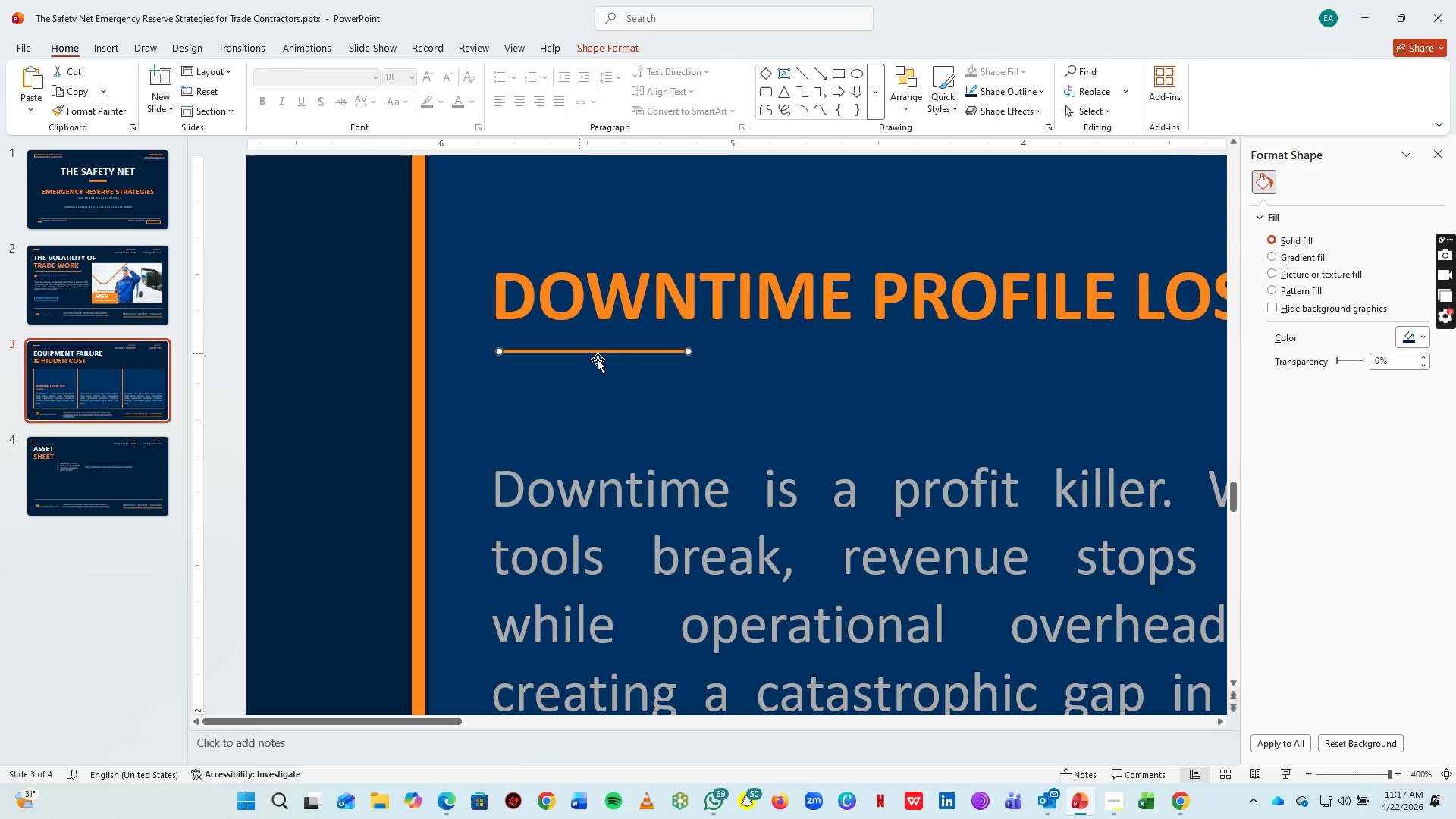 
key(ArrowLeft)
 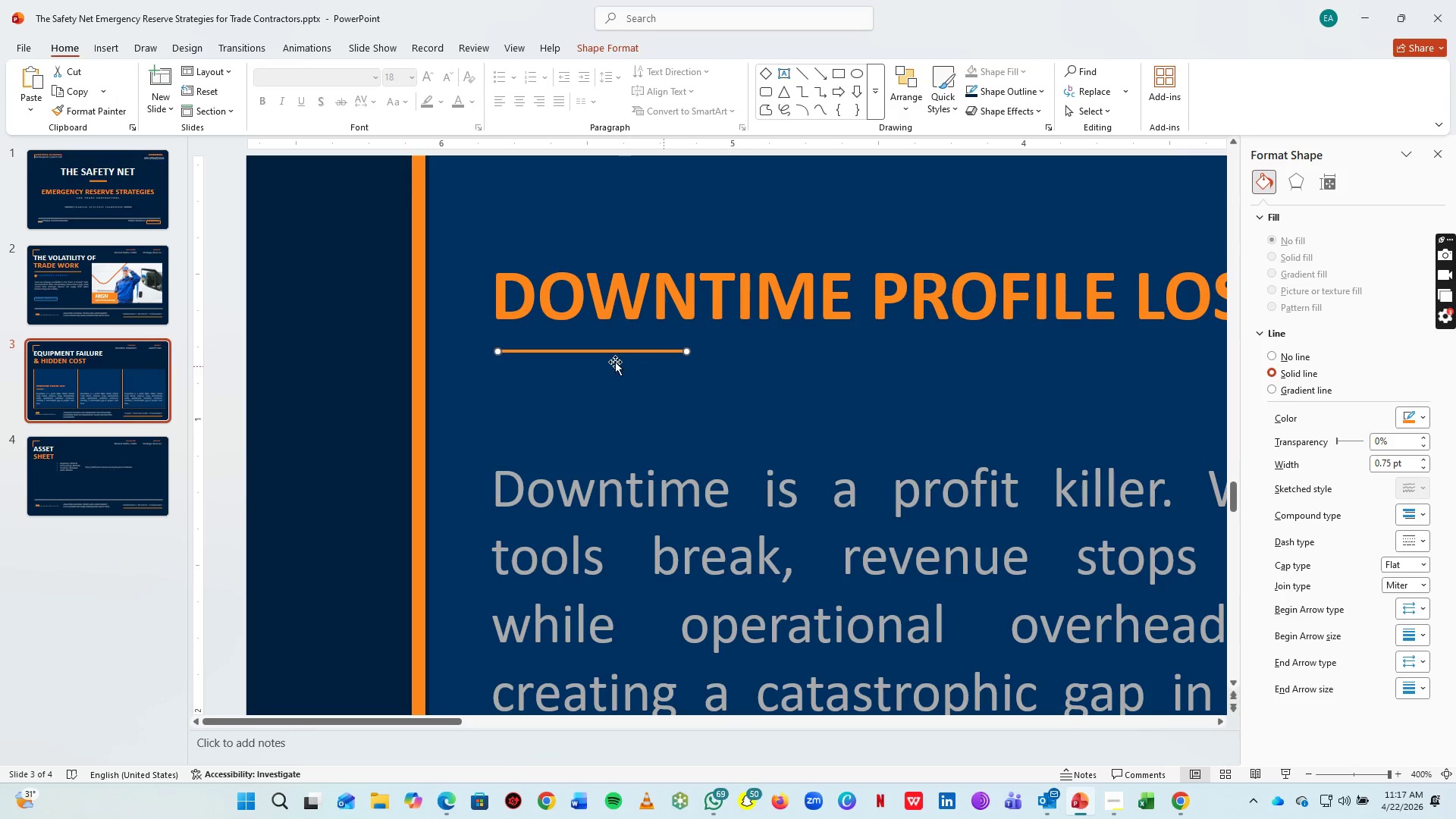 
key(ArrowLeft)
 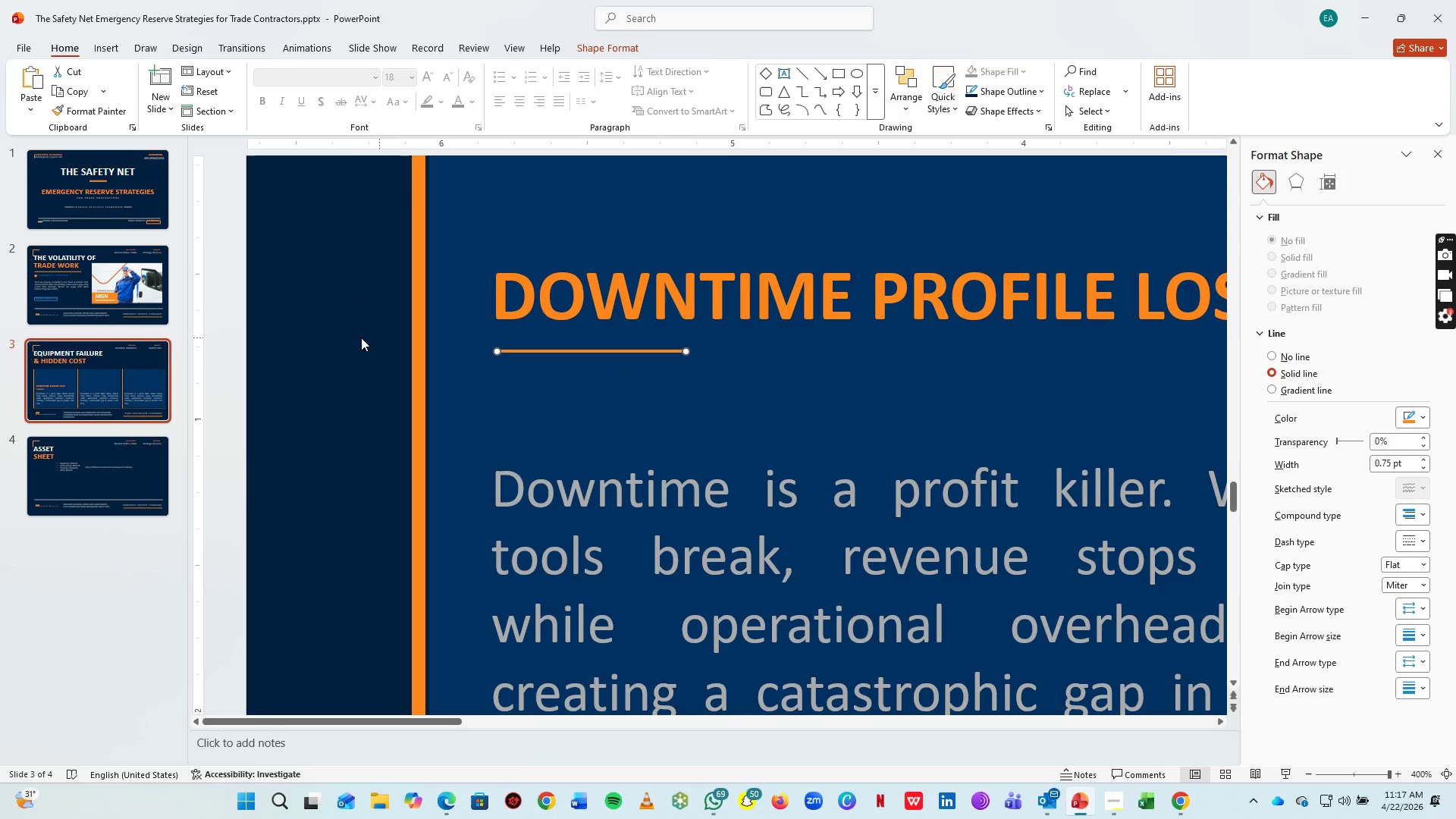 
key(ArrowLeft)
 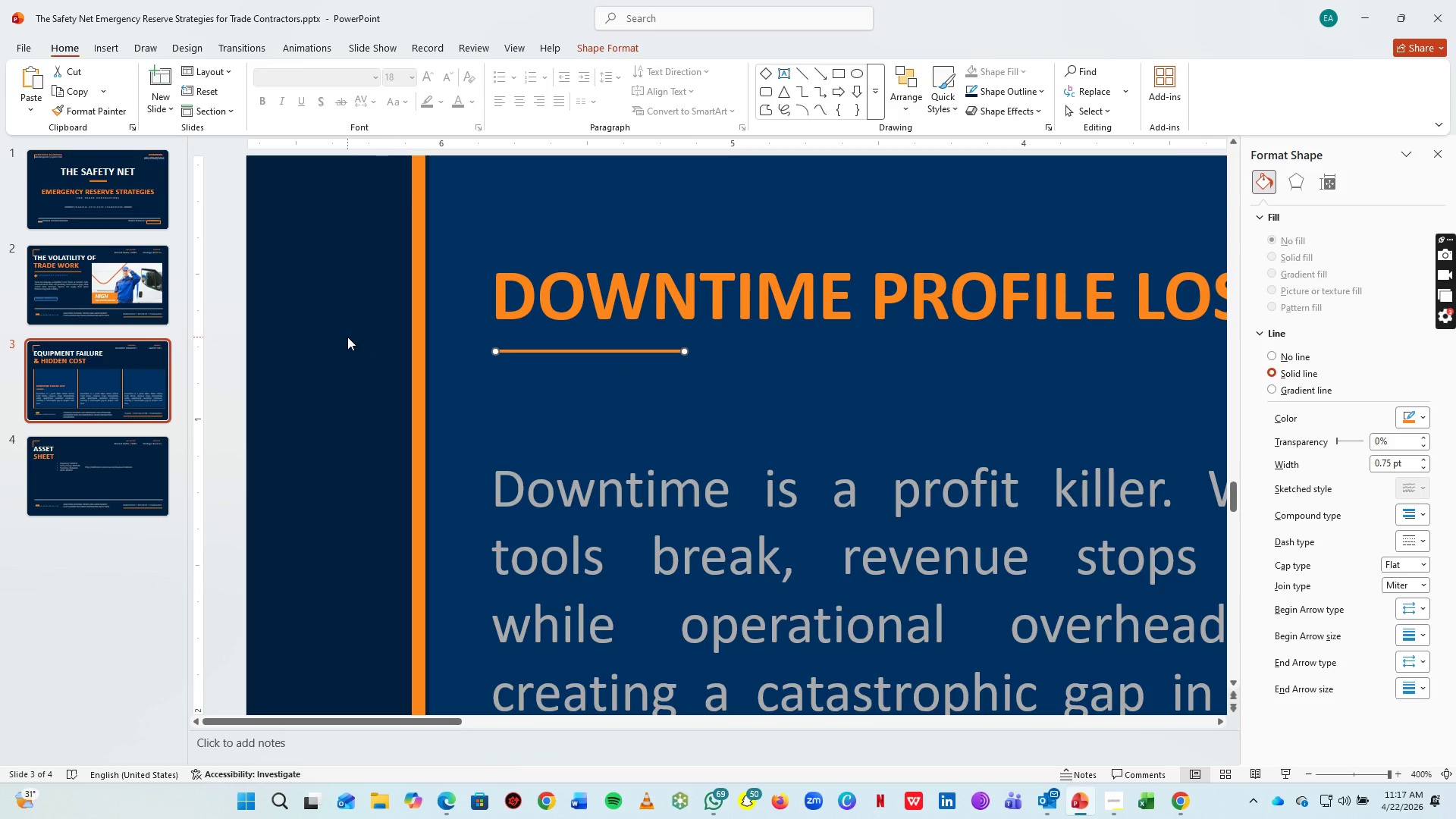 
key(ArrowLeft)
 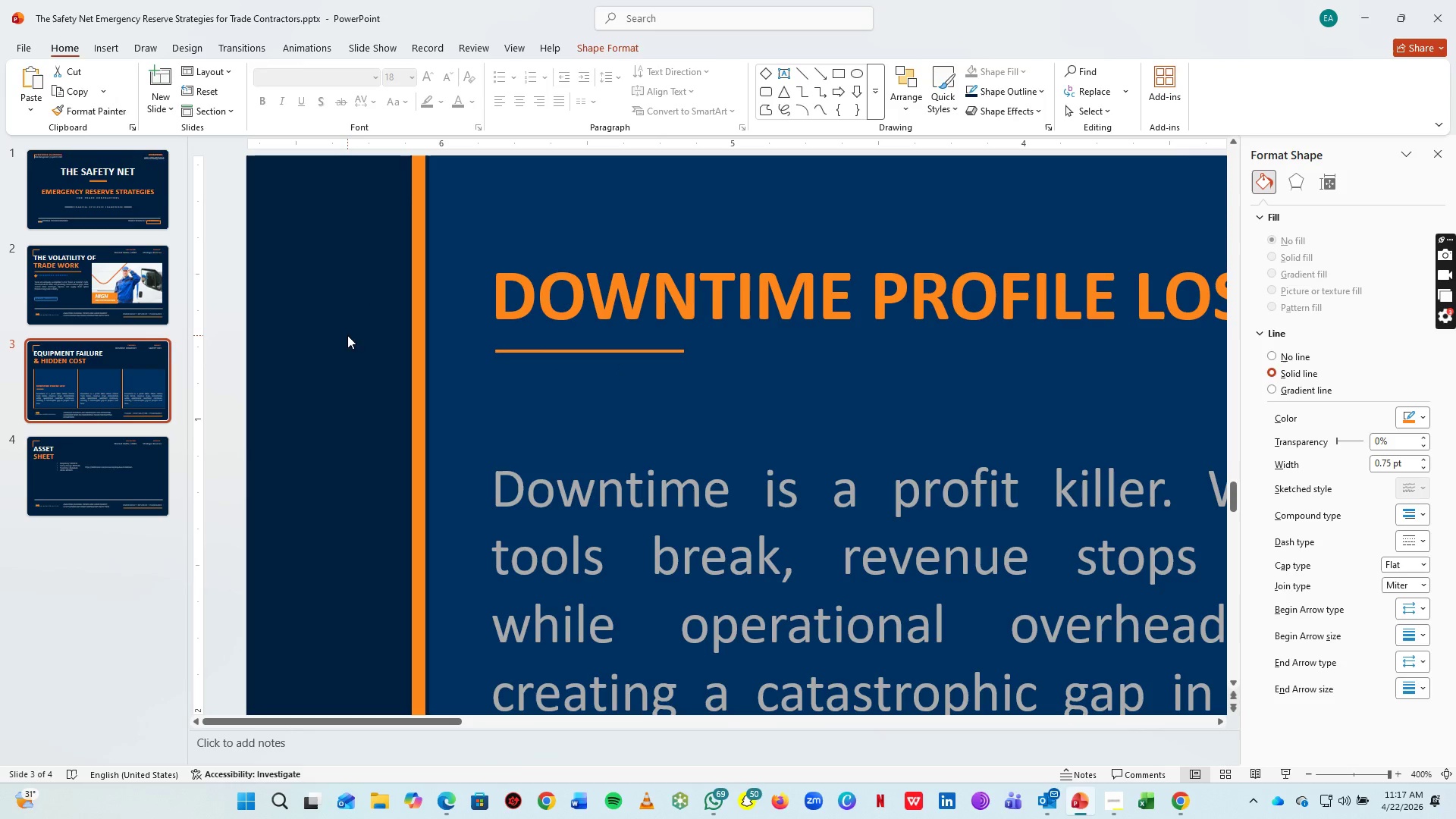 
left_click([347, 335])
 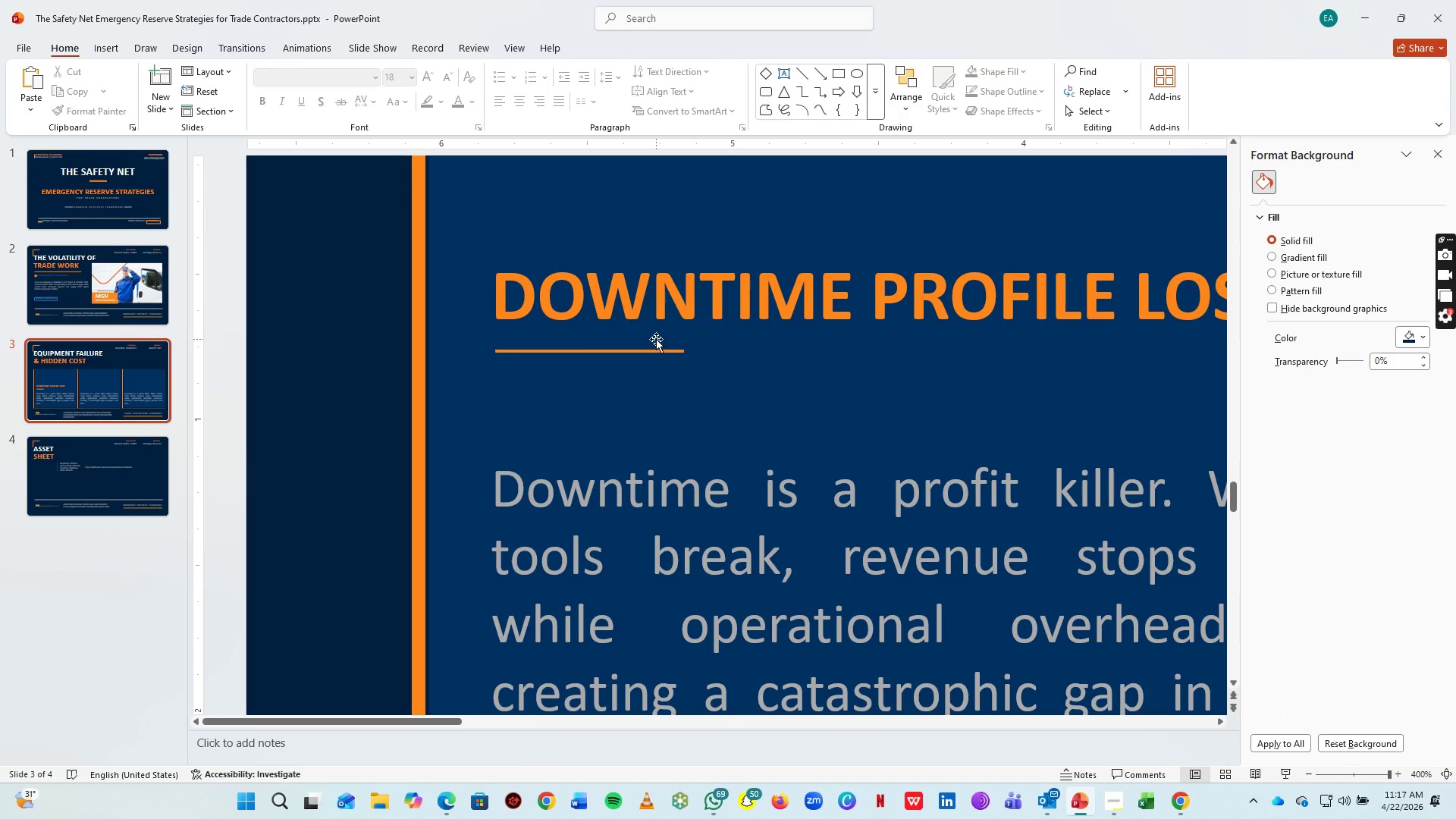 
left_click([656, 347])
 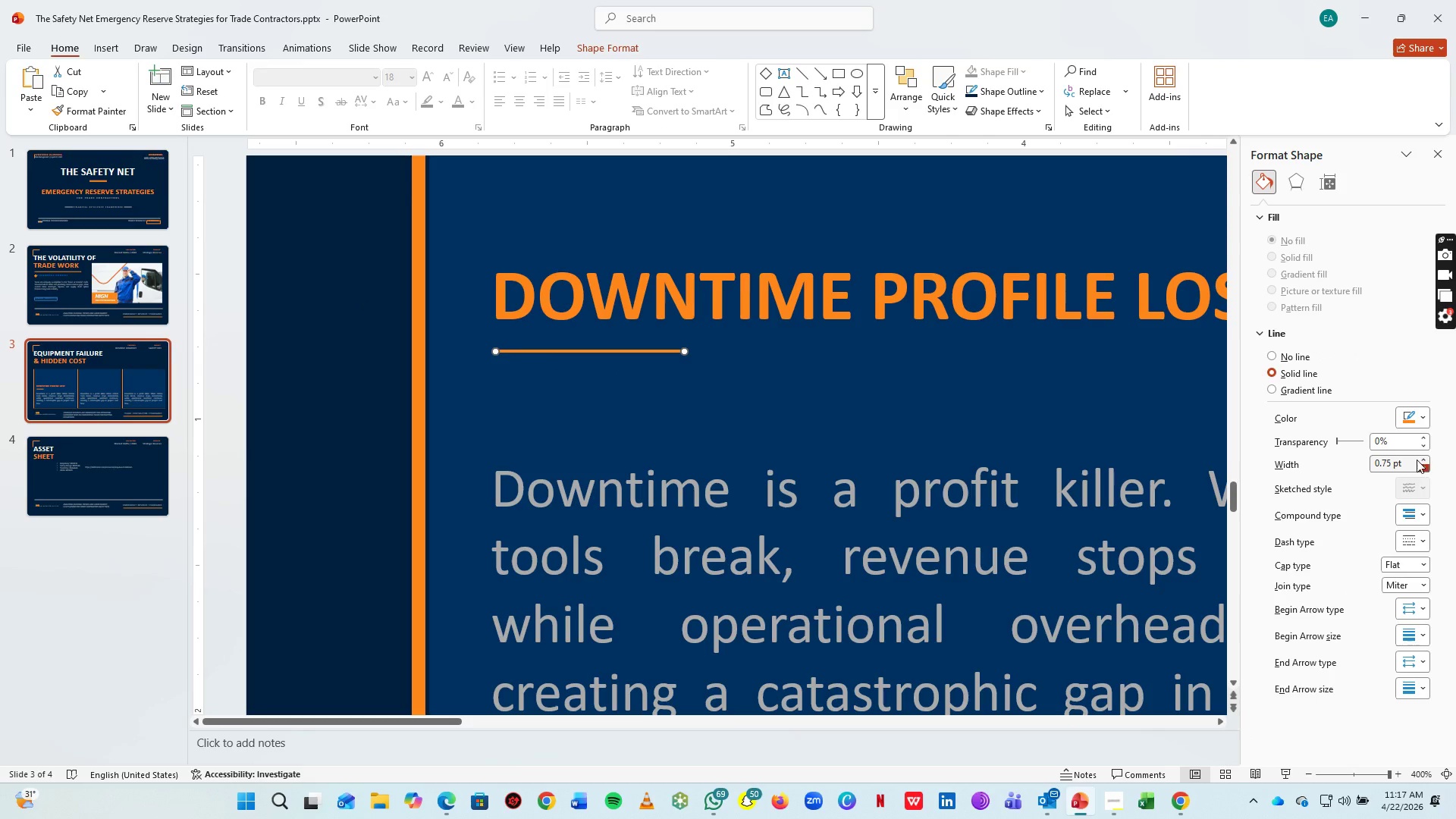 
left_click([1420, 456])
 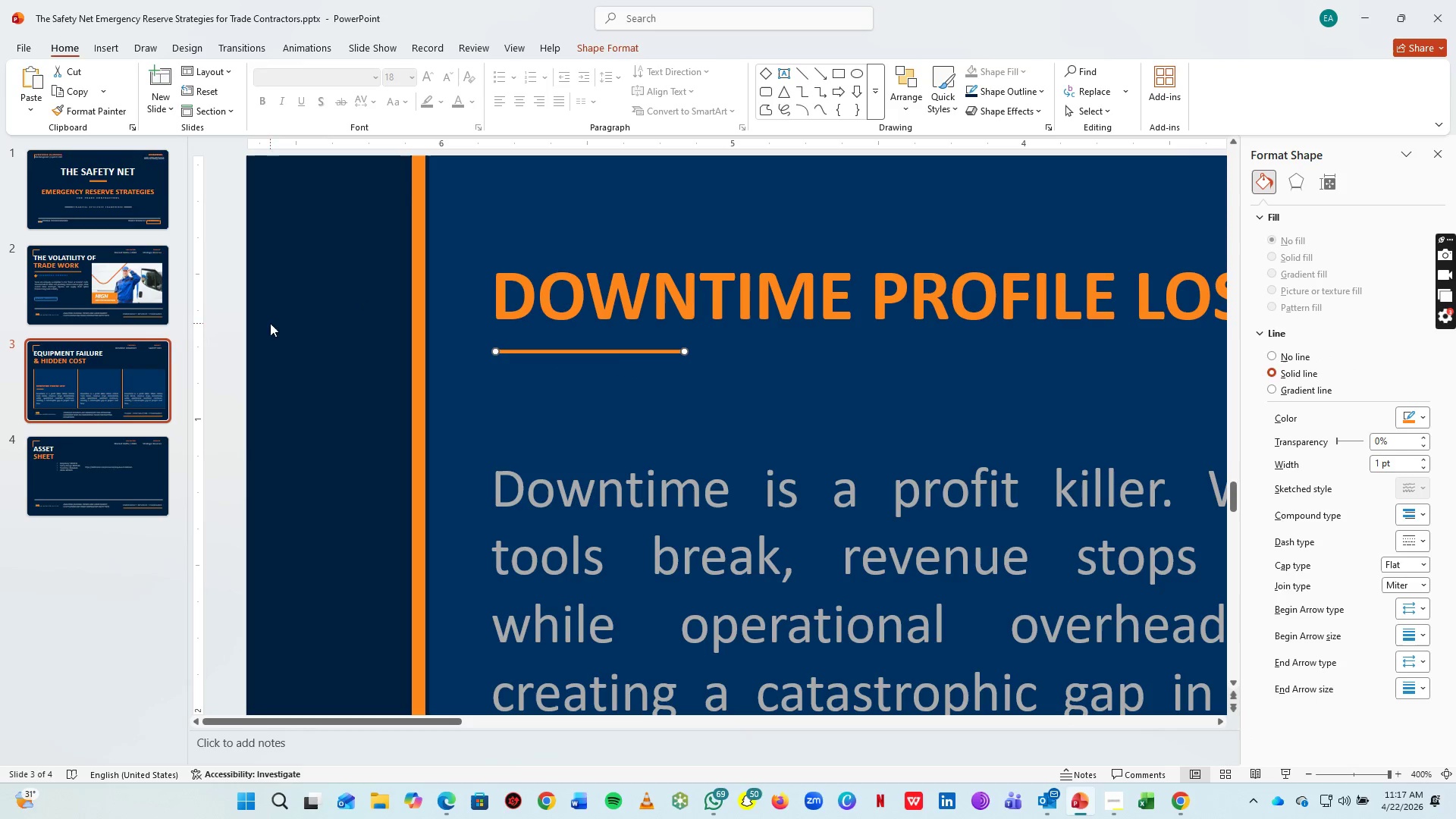 
left_click([317, 338])
 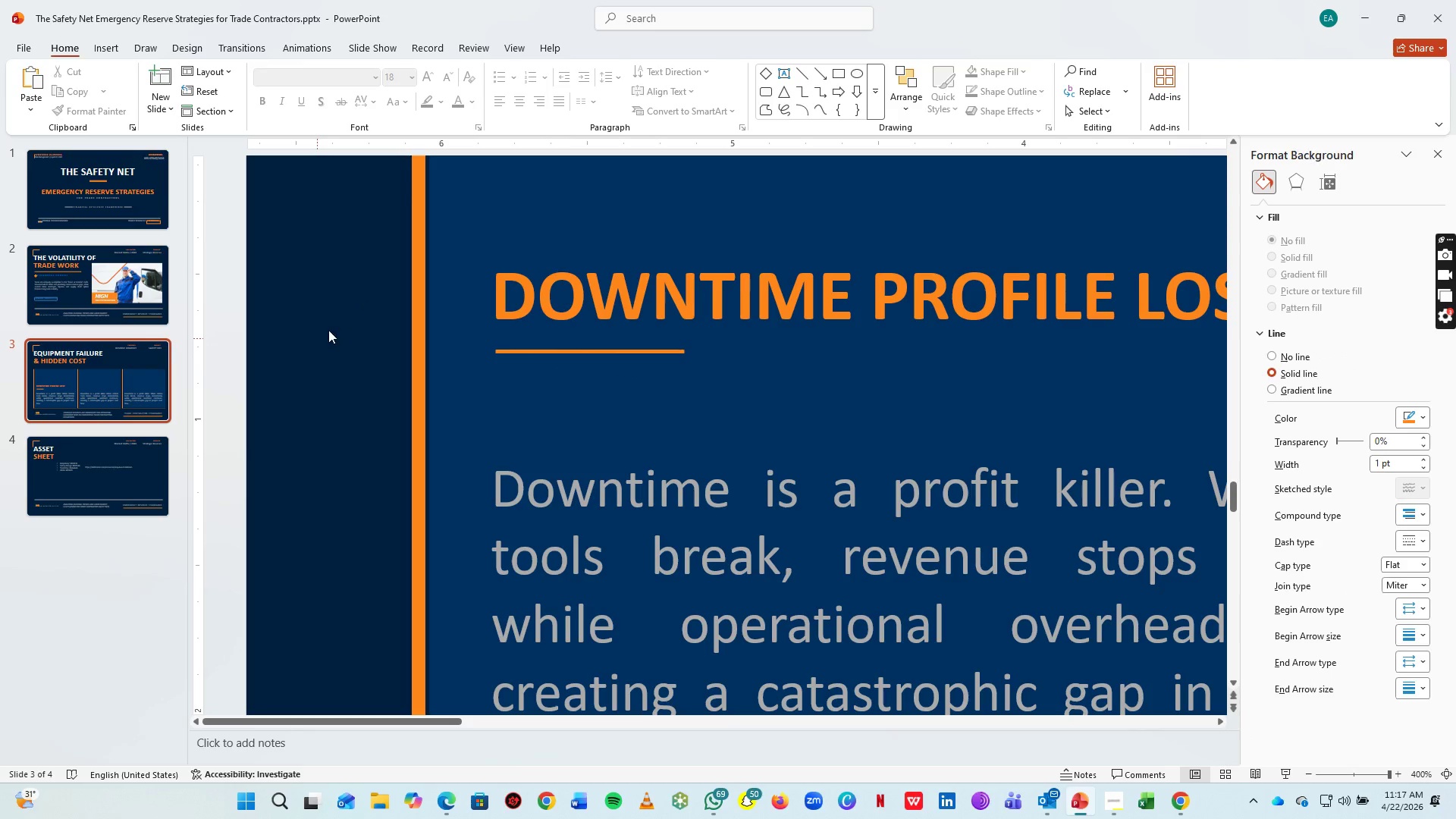 
hold_key(key=ControlLeft, duration=0.53)
scroll: coordinate [328, 330], scroll_direction: down, amount: 2.0
 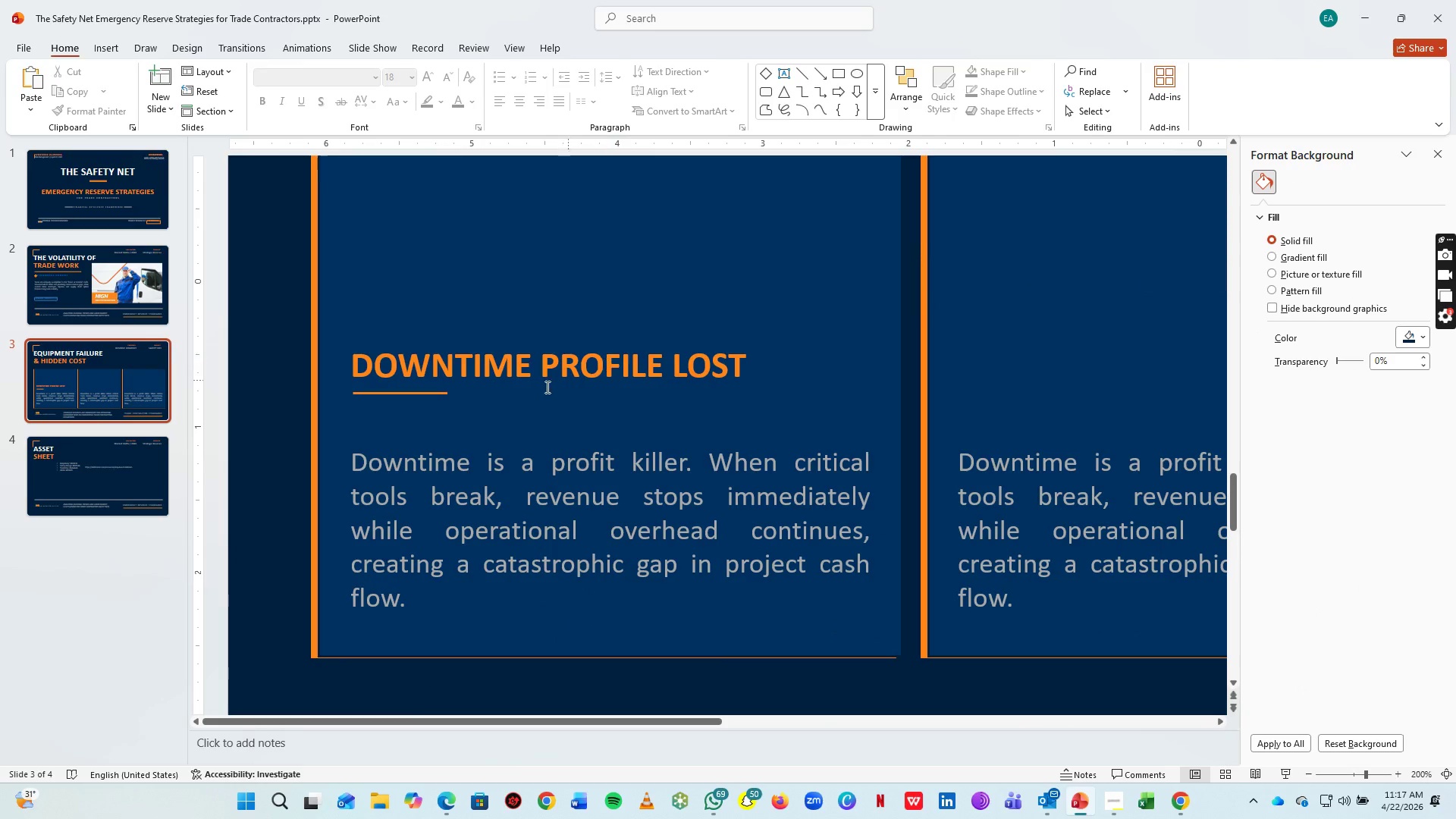 
hold_key(key=ControlLeft, duration=0.78)
scroll: coordinate [514, 375], scroll_direction: down, amount: 2.0
 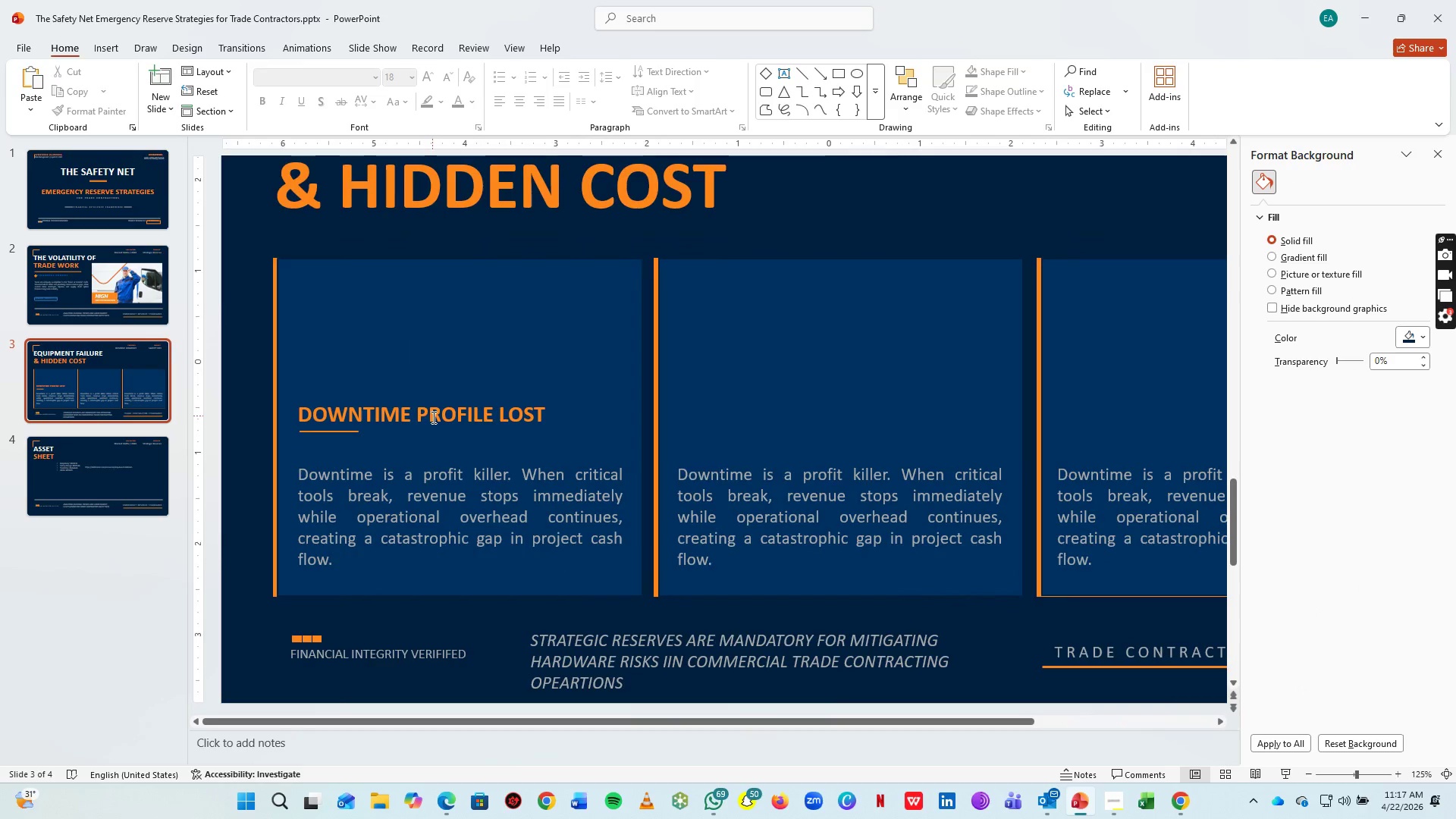 
left_click([433, 417])
 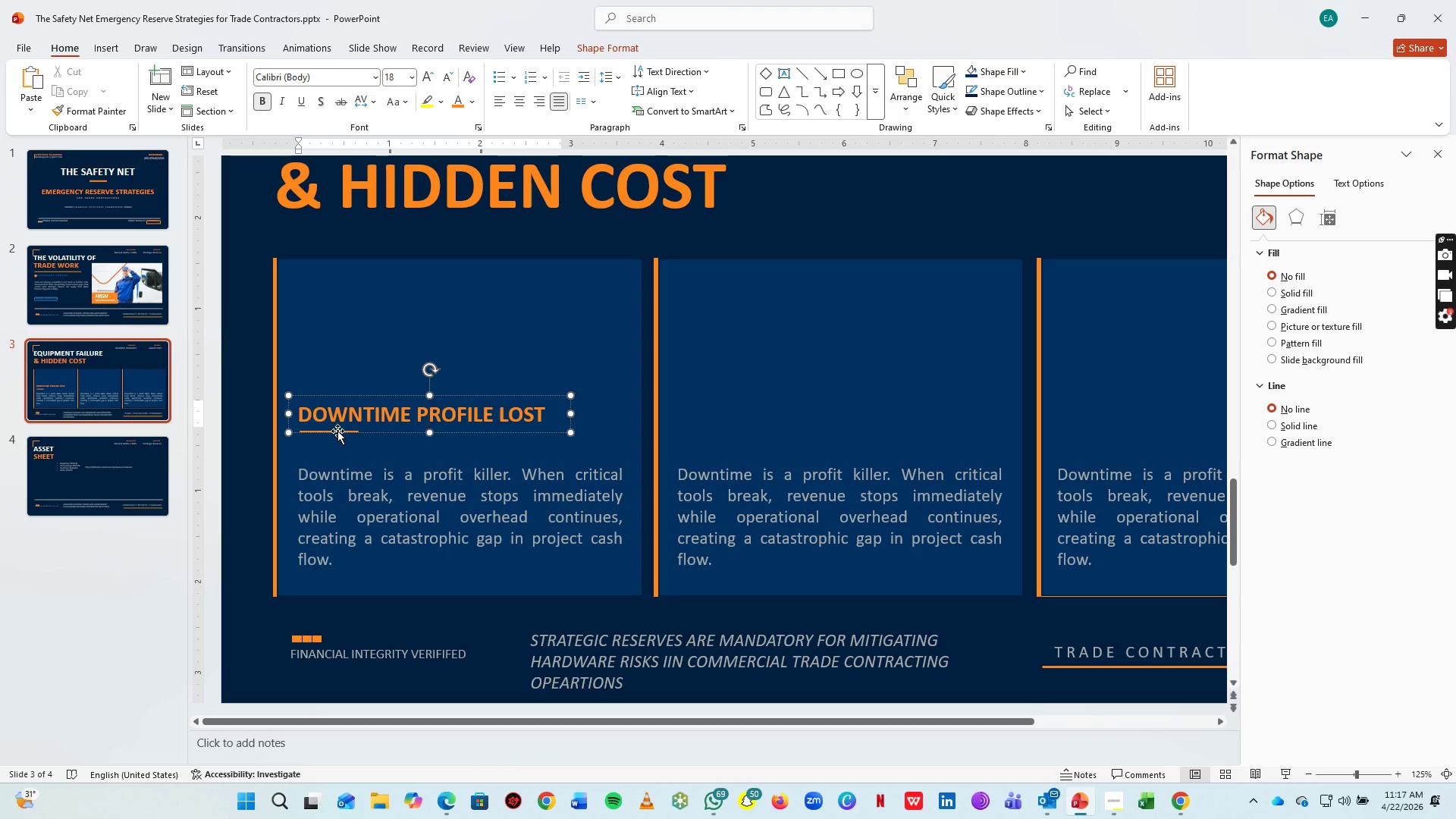 
hold_key(key=ShiftLeft, duration=1.52)
left_click([337, 431])
 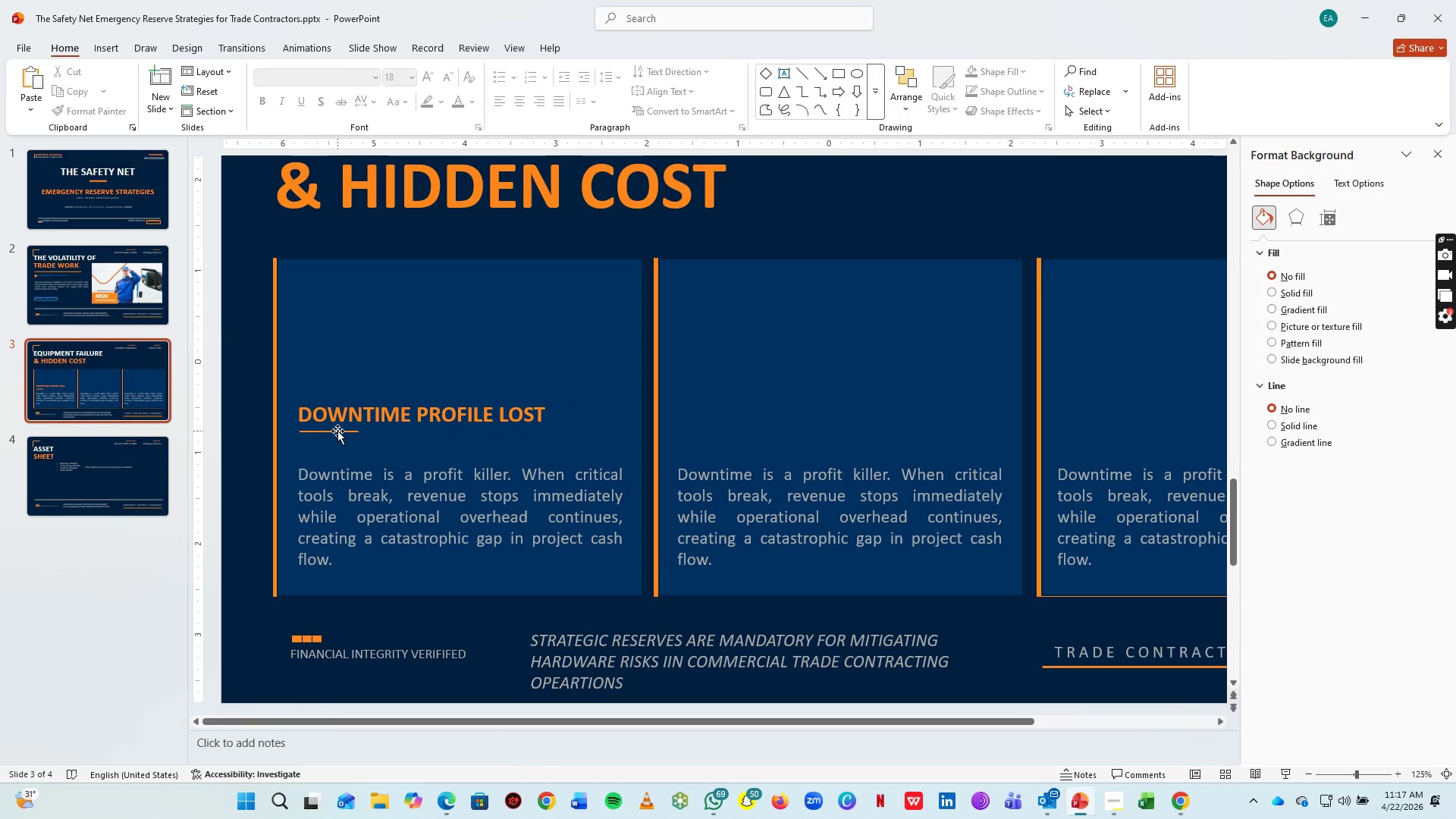 
double_click([337, 431])
 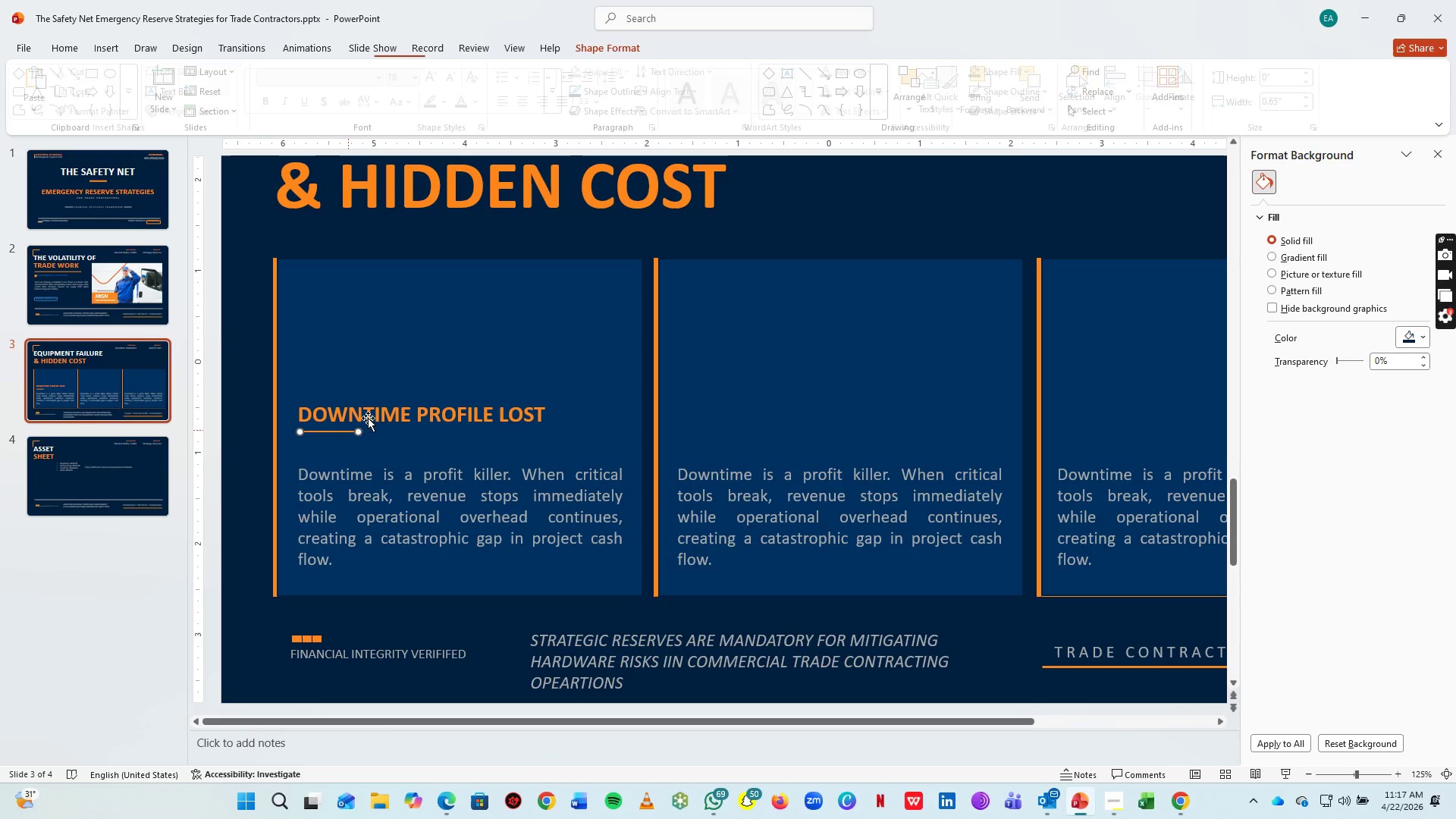 
hold_key(key=ShiftLeft, duration=0.8)
 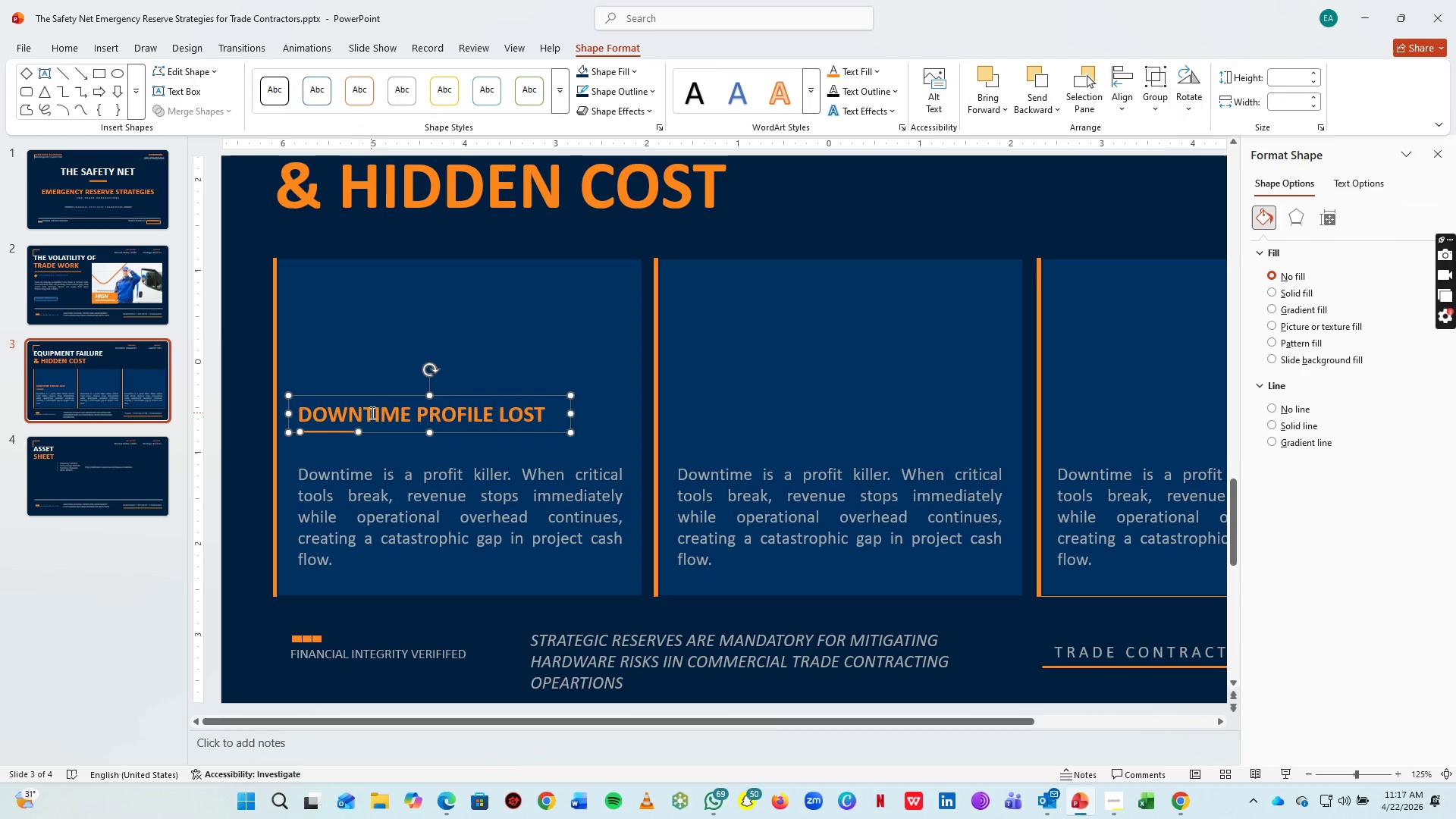 
key(Control+G)
 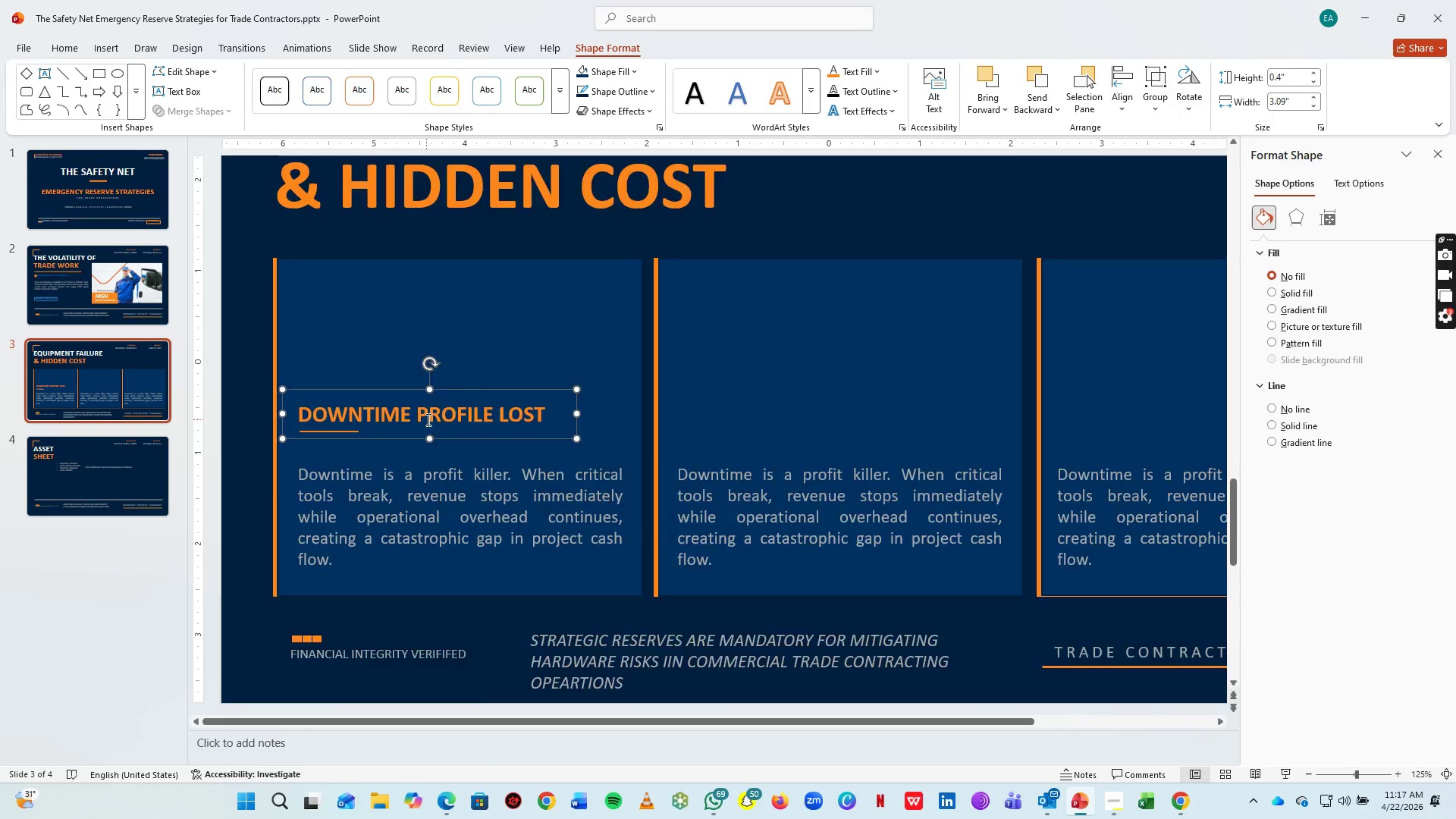 
scroll: coordinate [433, 422], scroll_direction: down, amount: 1.0
 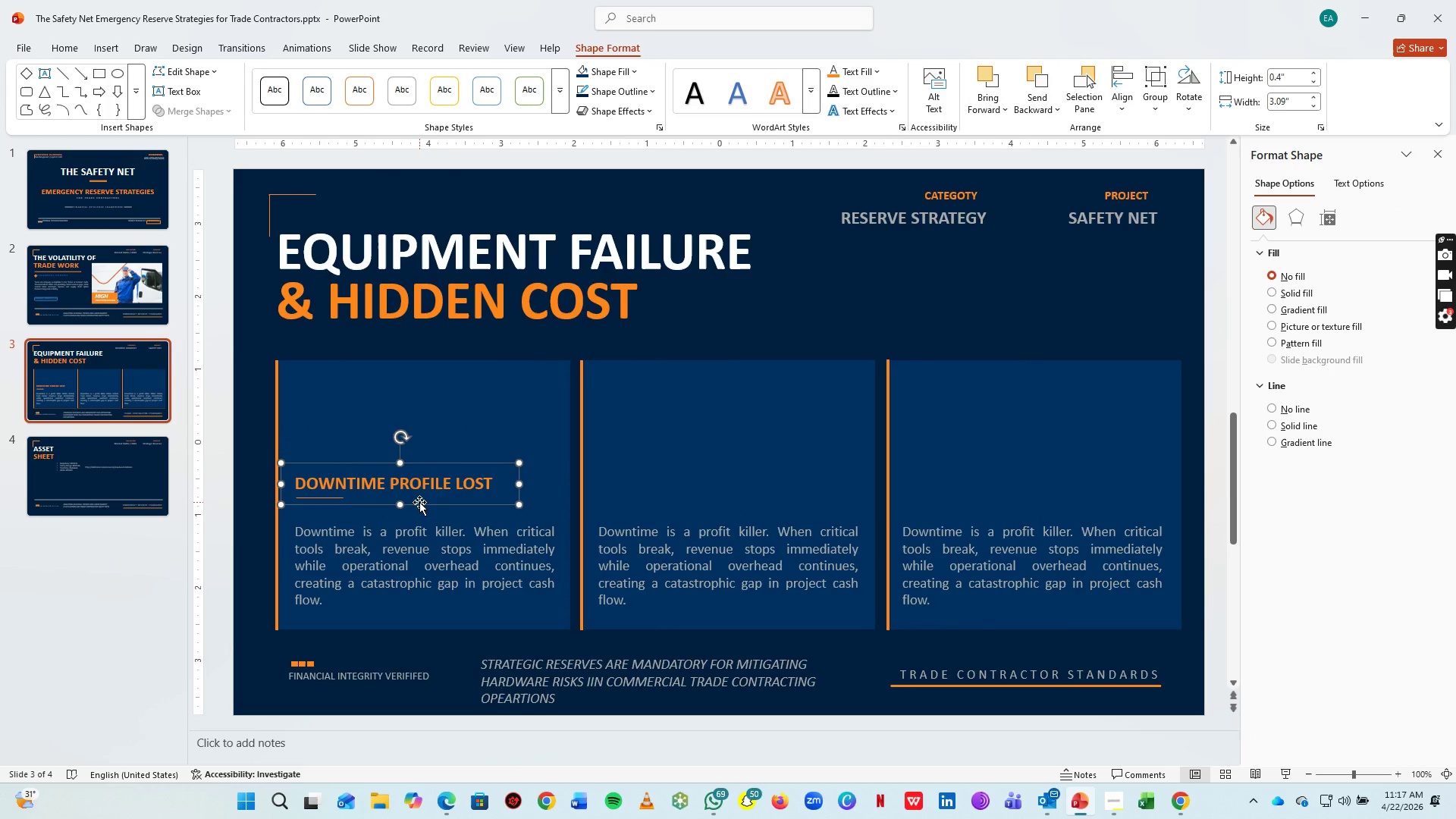 
left_click([428, 506])
 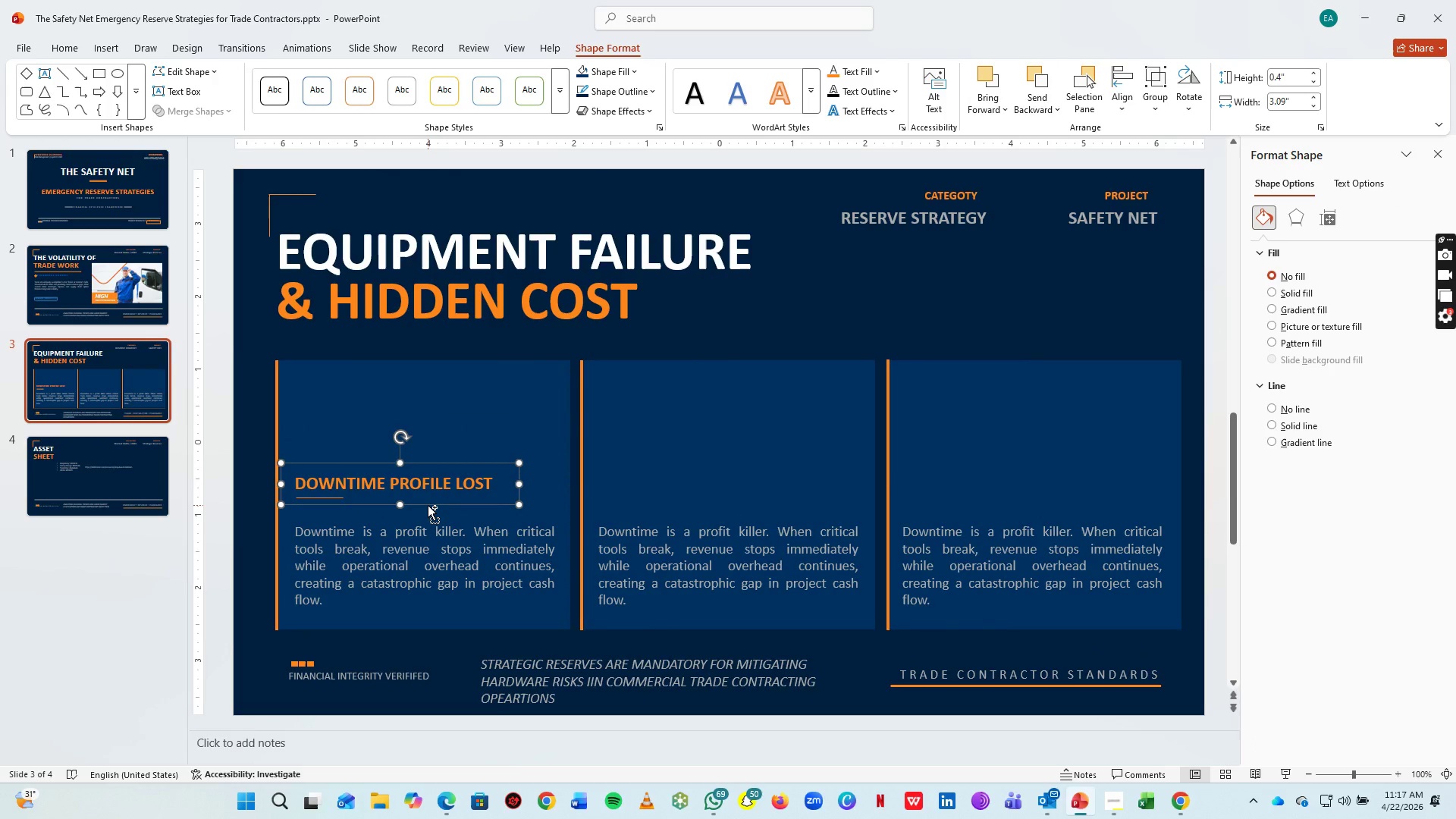 
key(Control+C)
 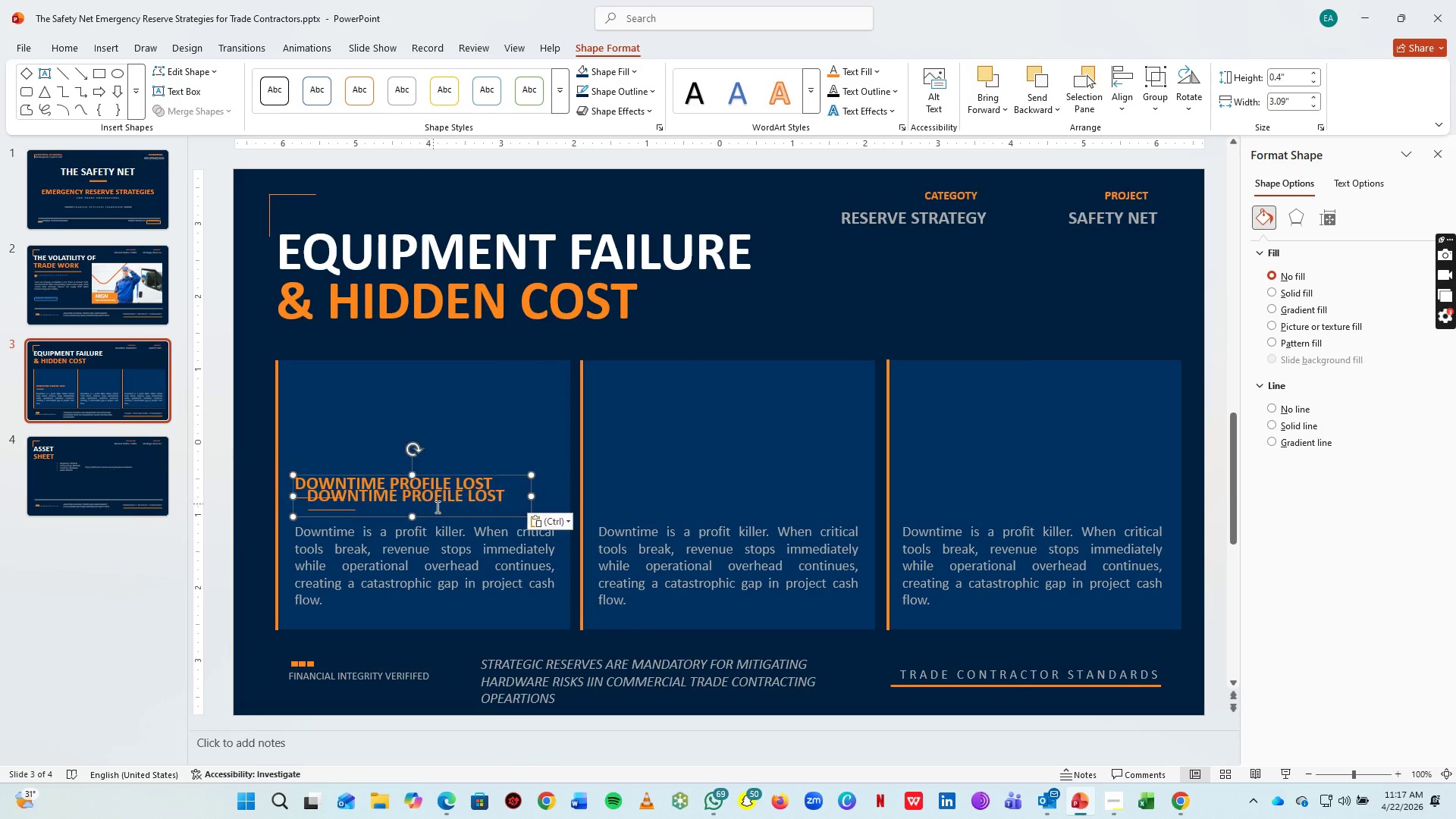 
hold_key(key=V, duration=10.58)
 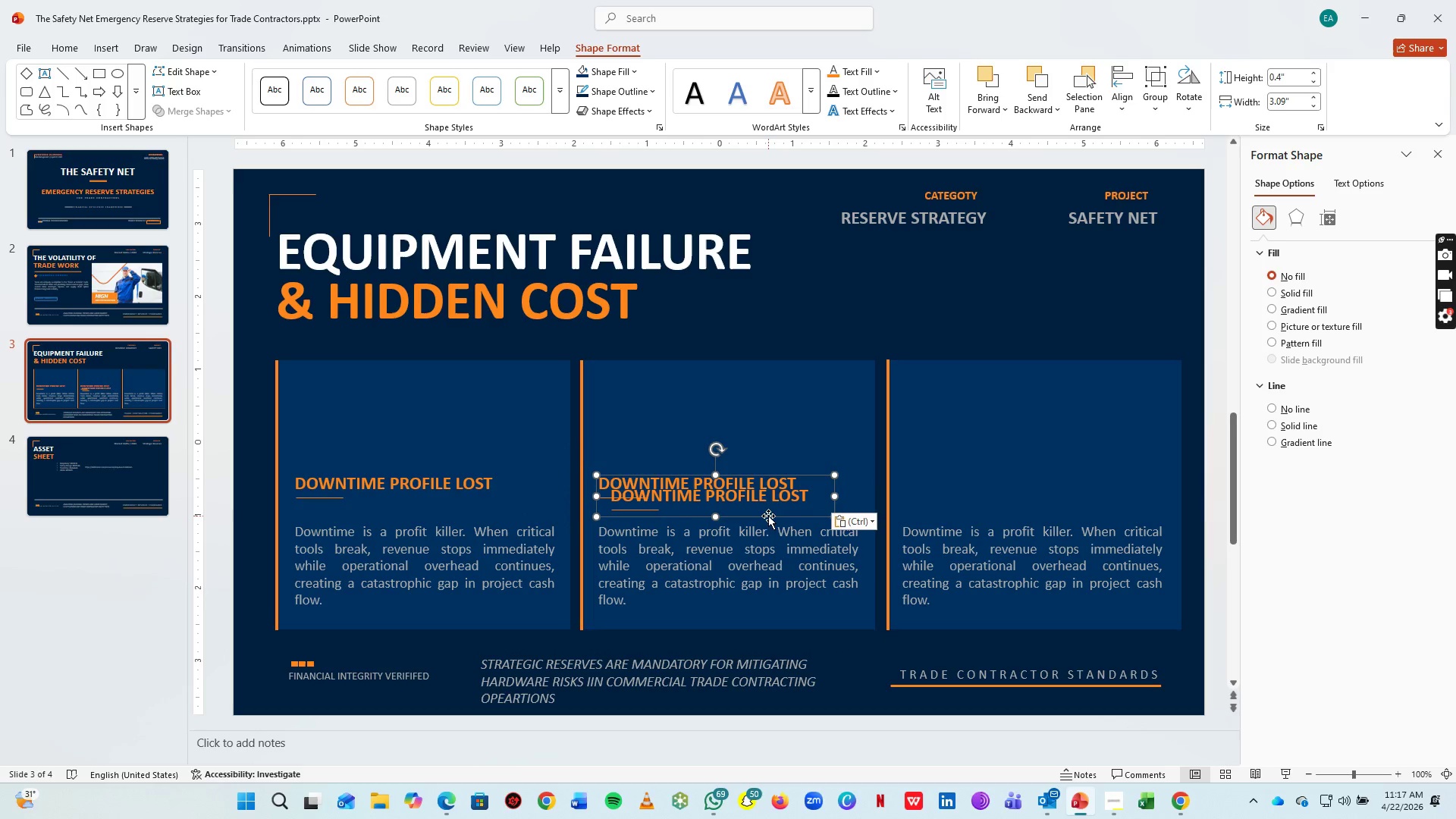 
left_click_drag(start_coordinate=[446, 519], to_coordinate=[739, 505])
 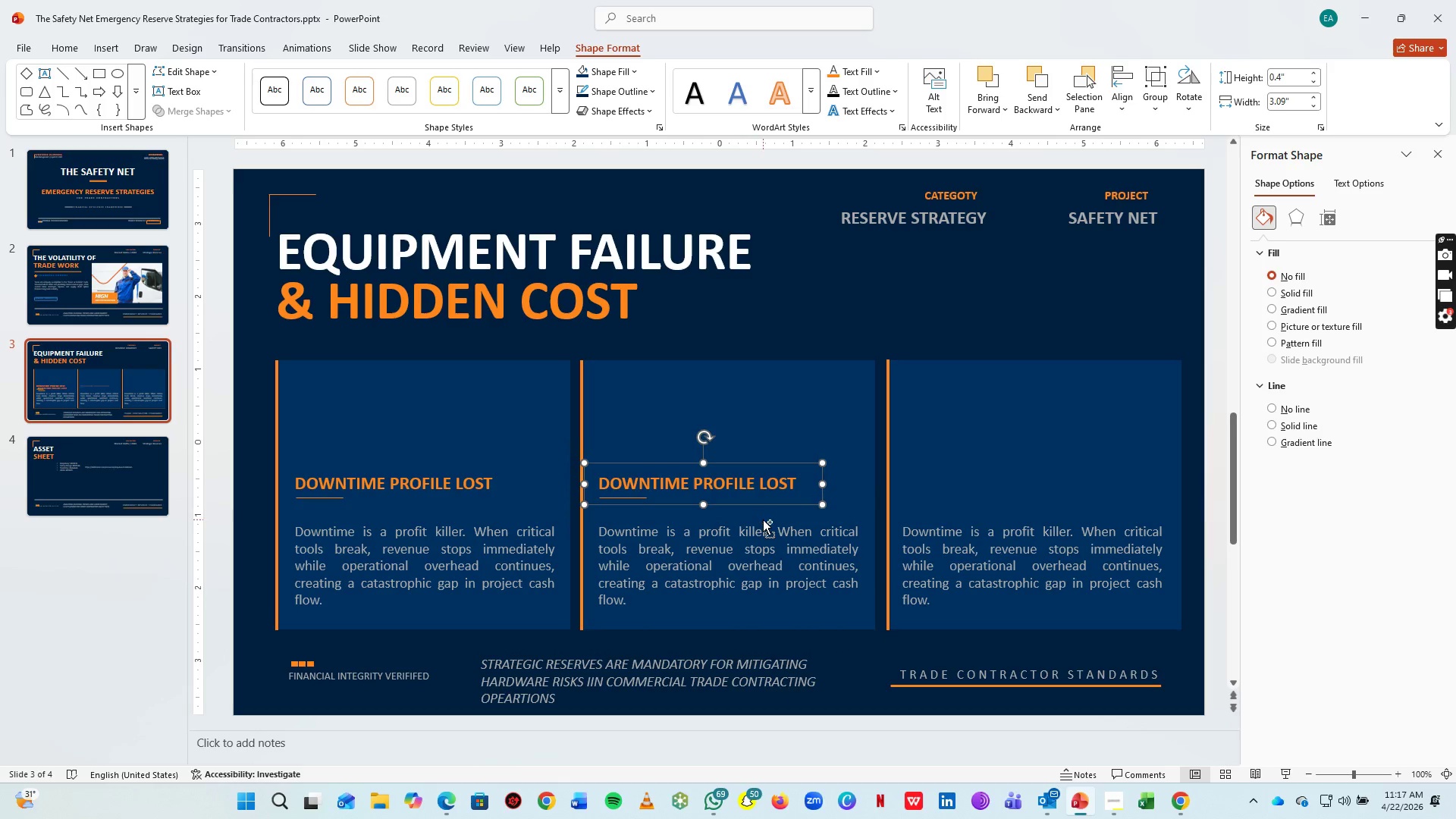 
key(Control+C)
 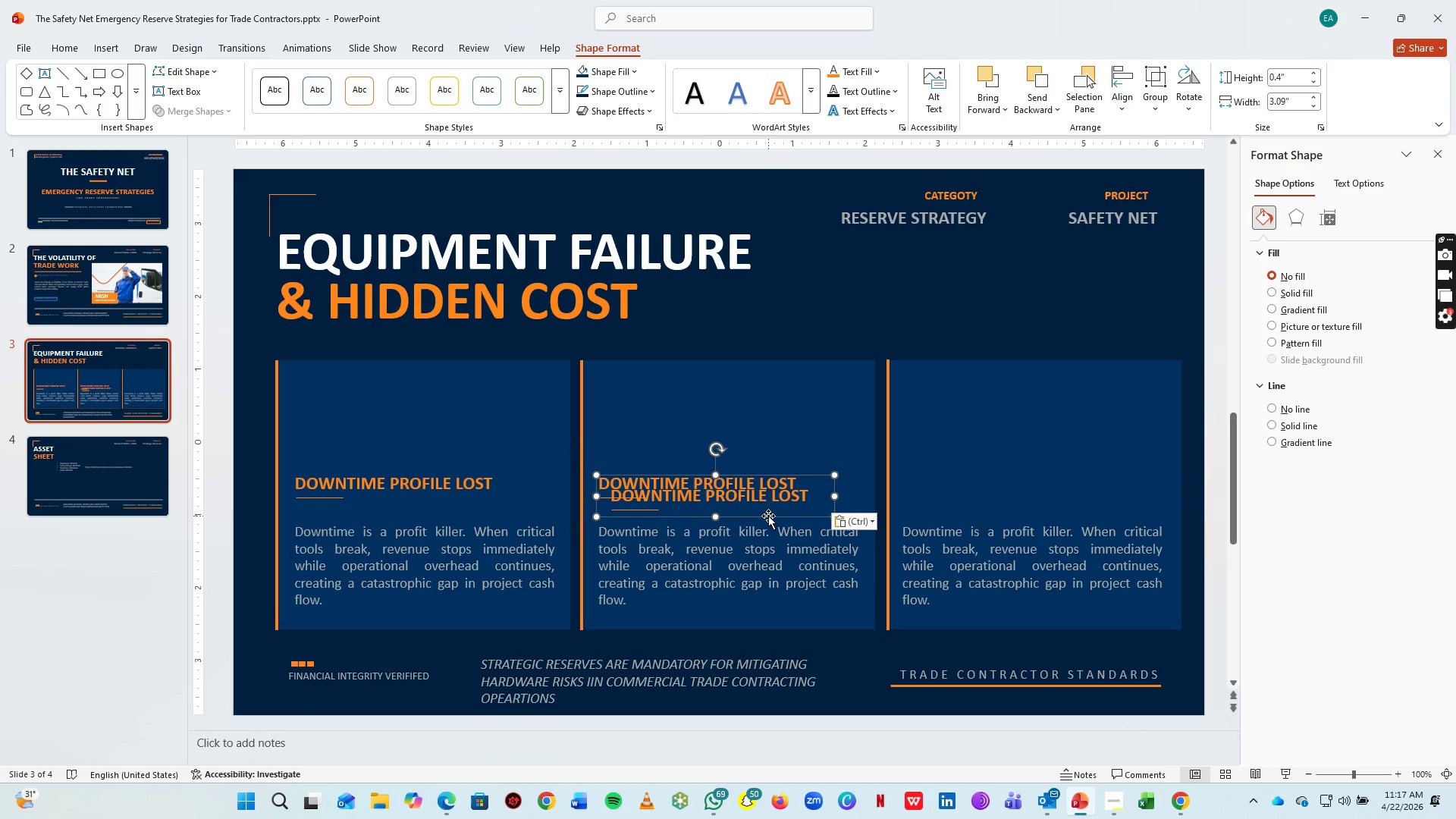 
left_click_drag(start_coordinate=[768, 516], to_coordinate=[1063, 503])
 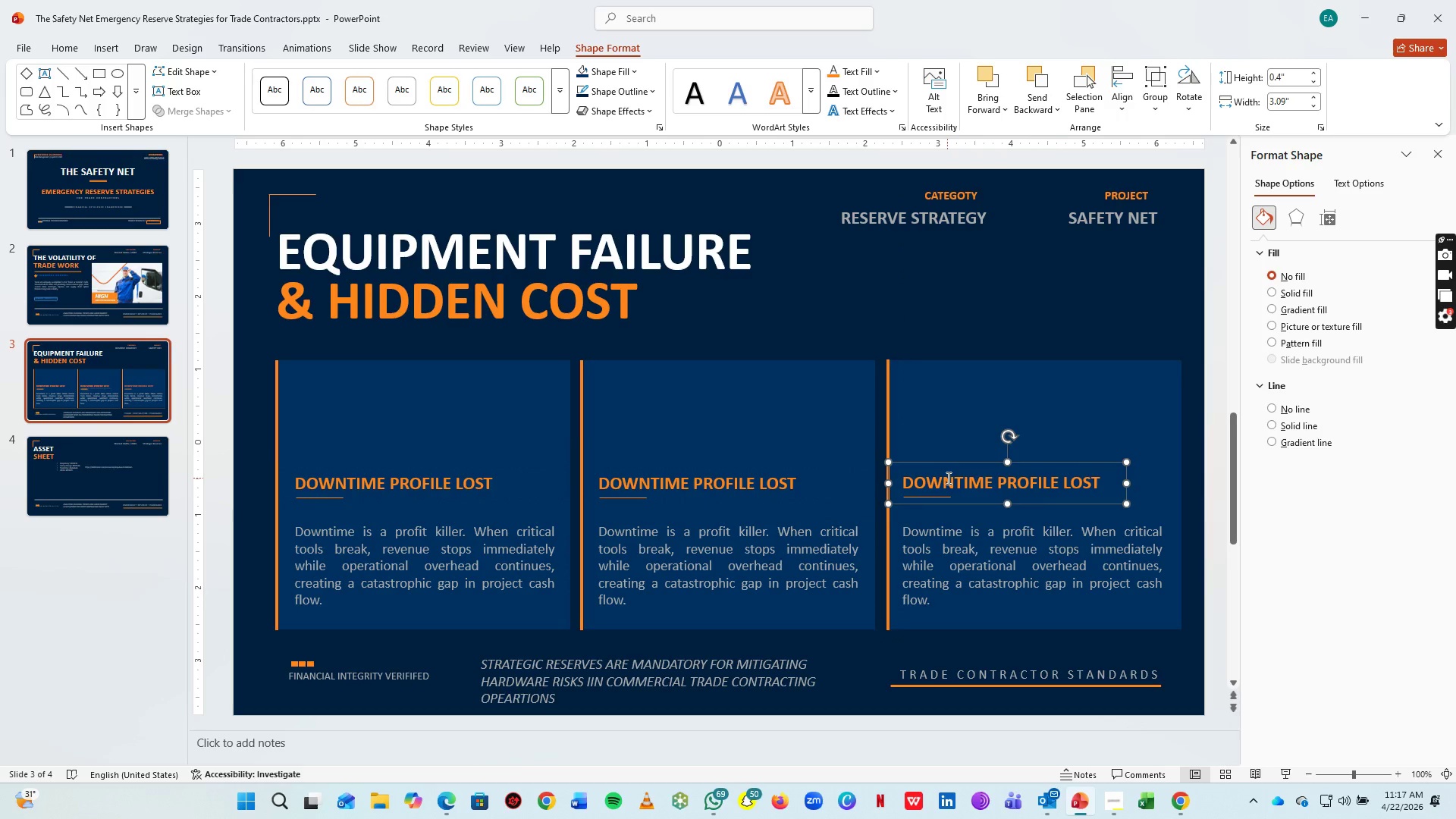 
left_click([949, 478])
 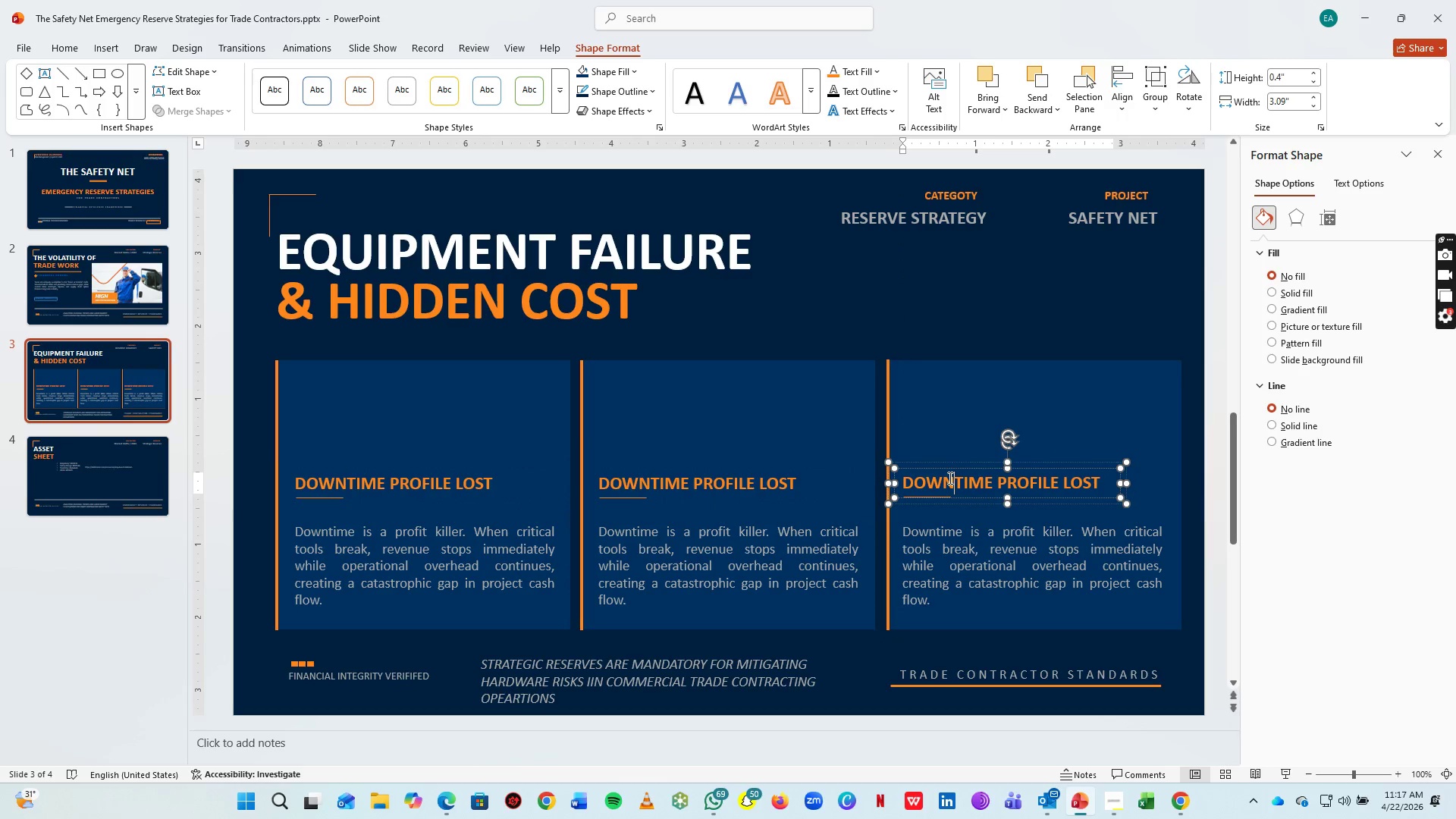 
key(Control+A)
 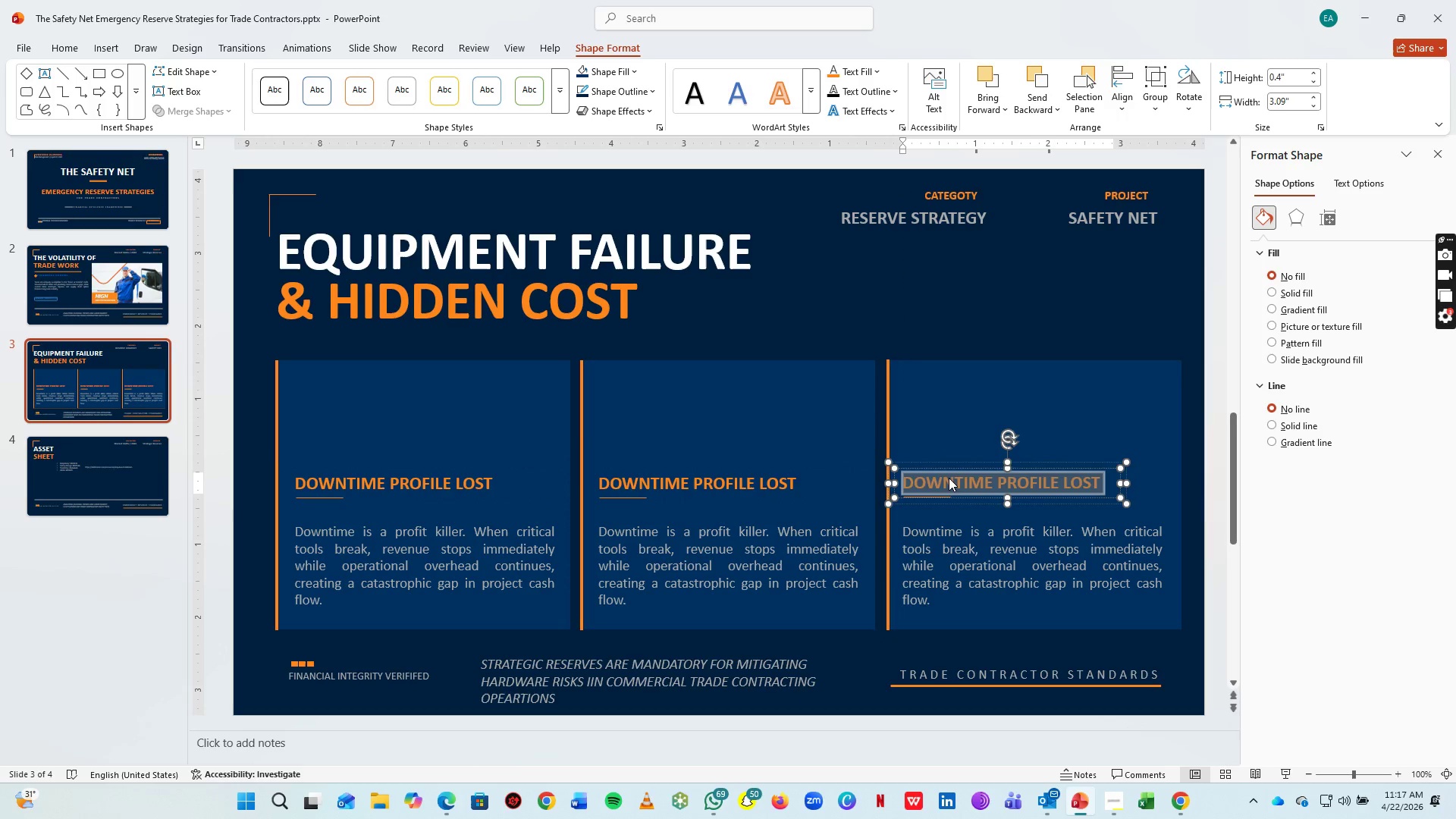 
type(MATH OF FAILURE)
 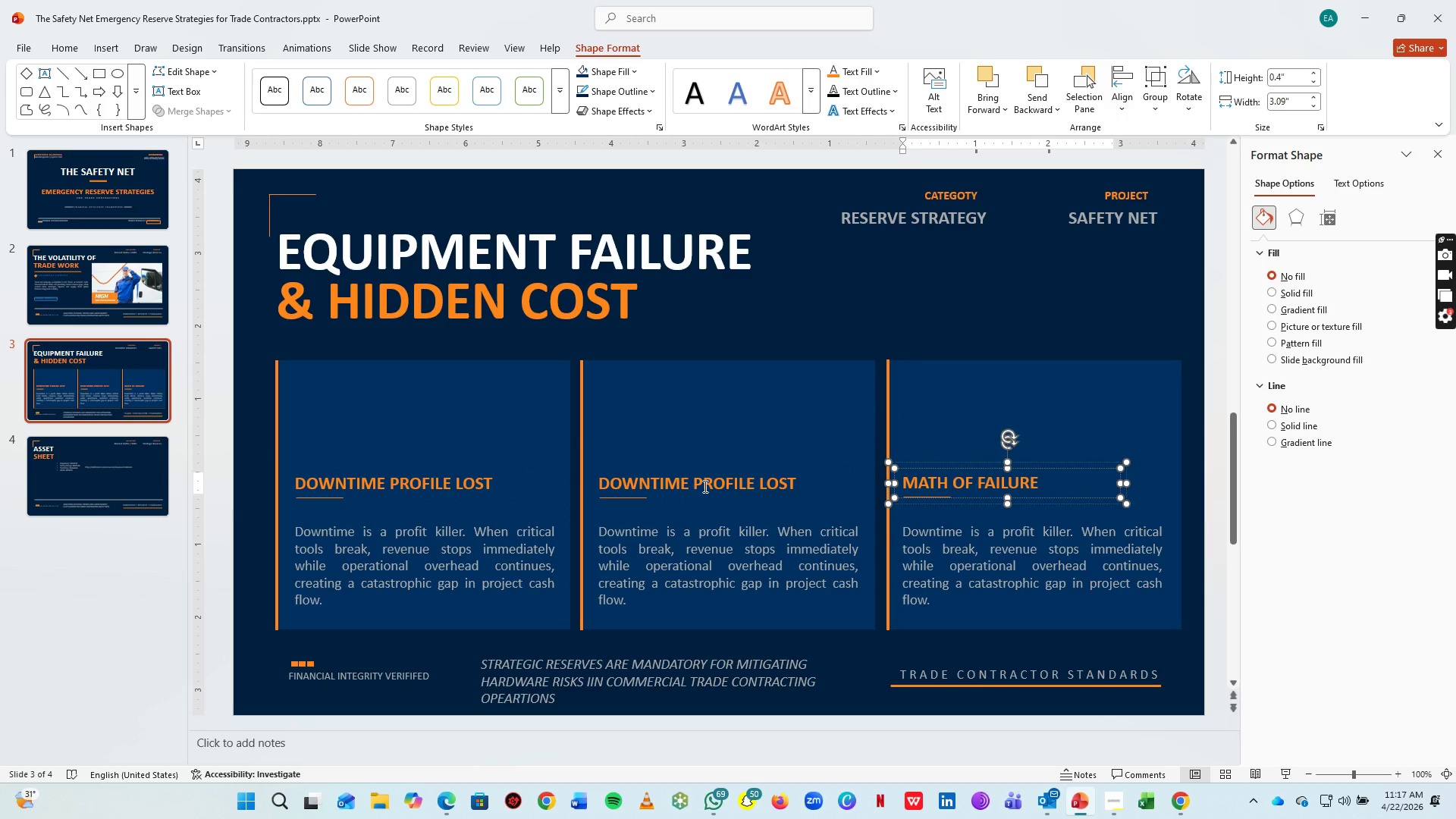 
left_click([704, 486])
 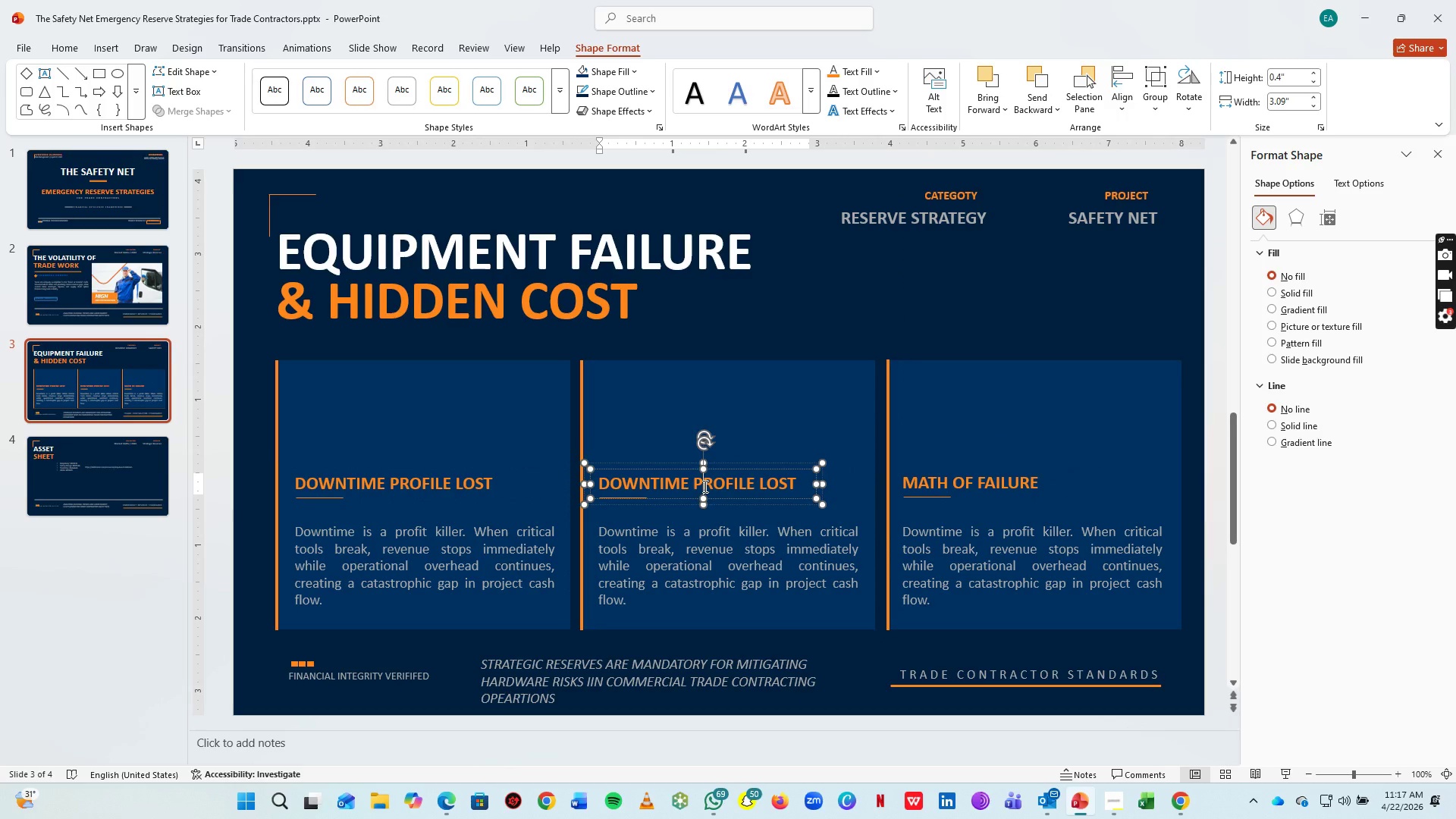 
key(Control+A)
 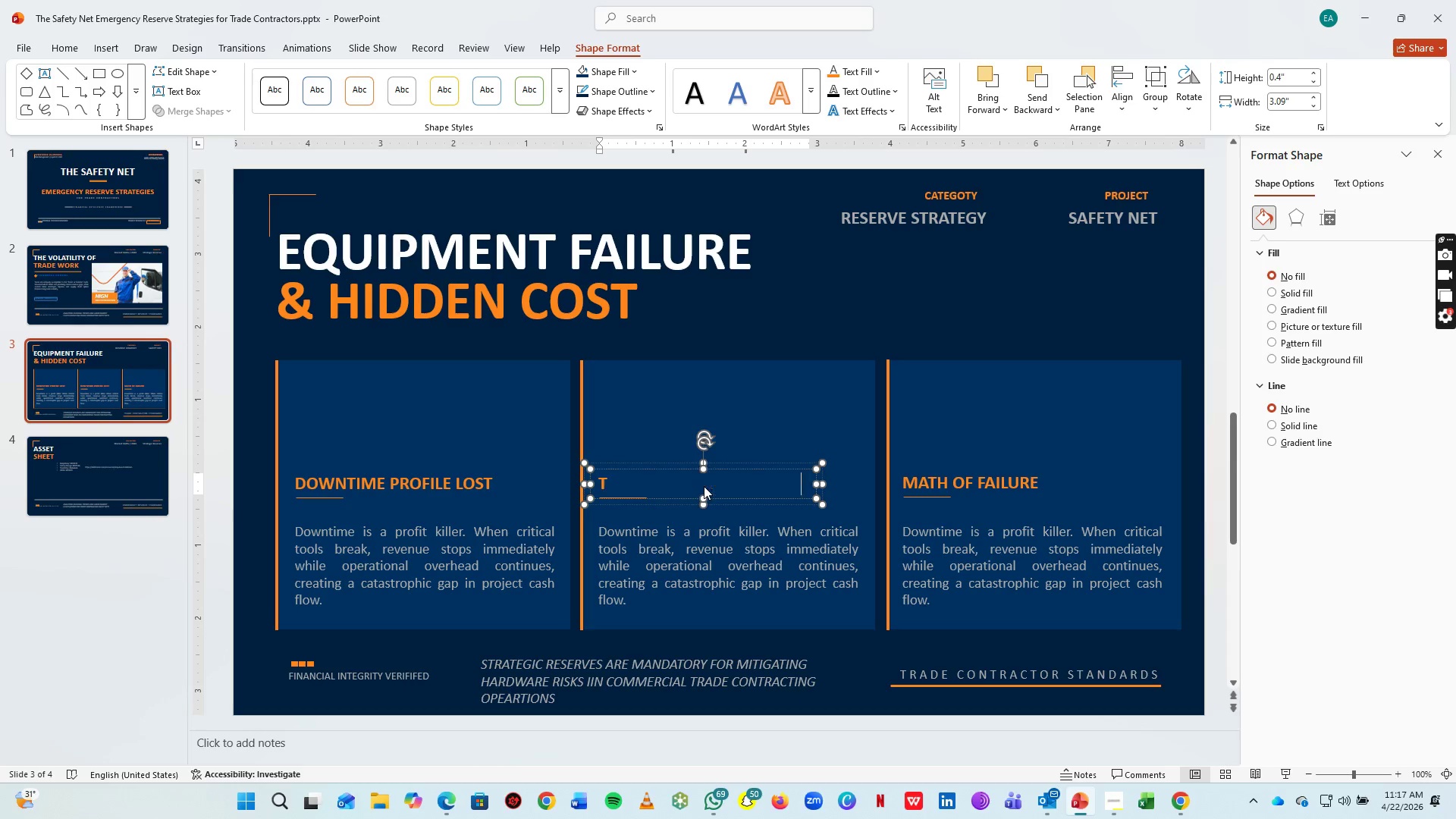 
type(THE DOMINO EFFECT)
 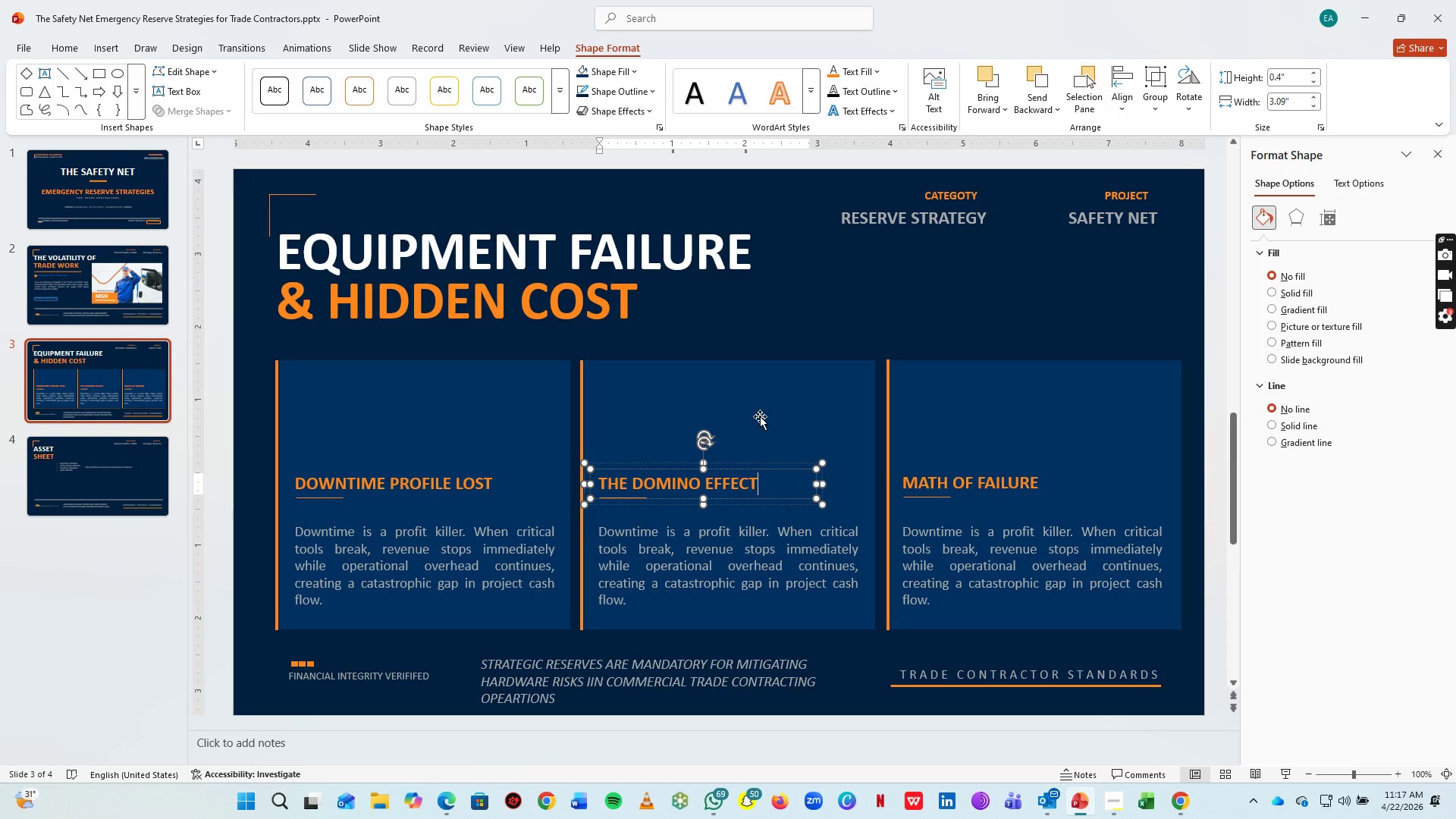 
left_click([764, 556])
 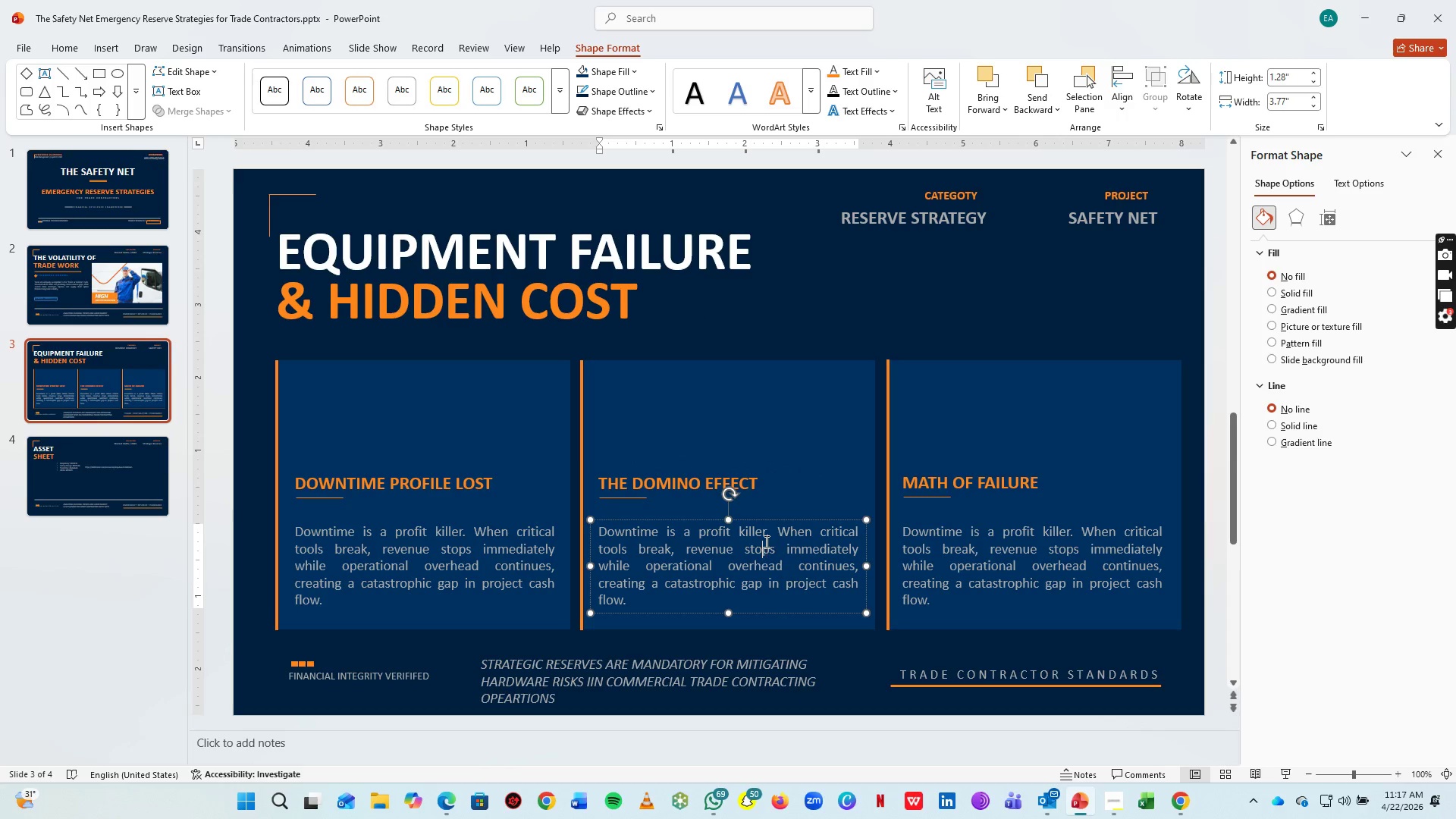 
key(Control+A)
 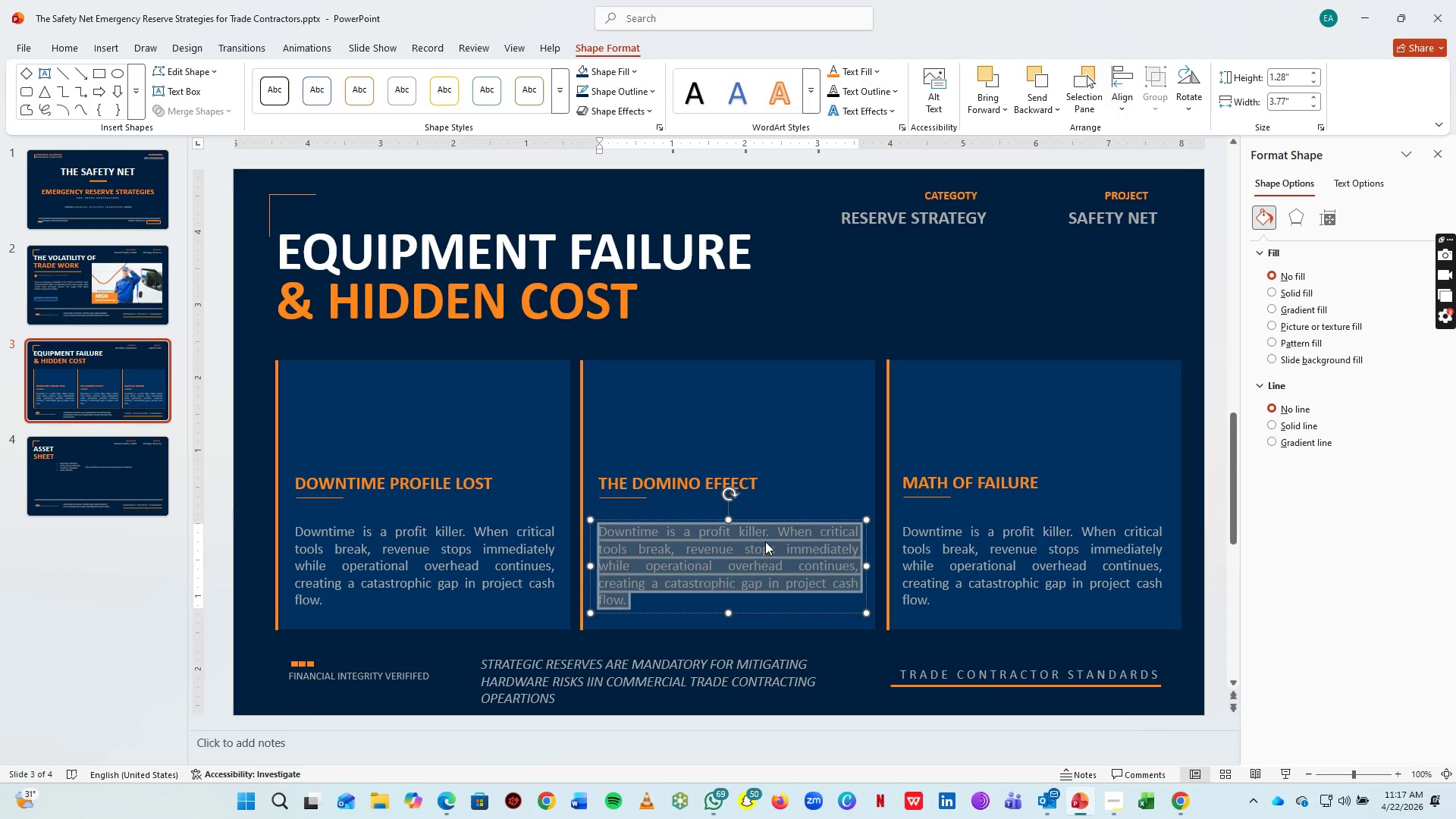 
type(One broken truck derails a full wek)
key(Backspace)
type(eks's schedule. This operatioanl)
key(Backspace)
key(Backspace)
key(Backspace)
type(nal failure triggers mss)
key(Backspace)
key(Backspace)
type(issed deadline, expensive res)
 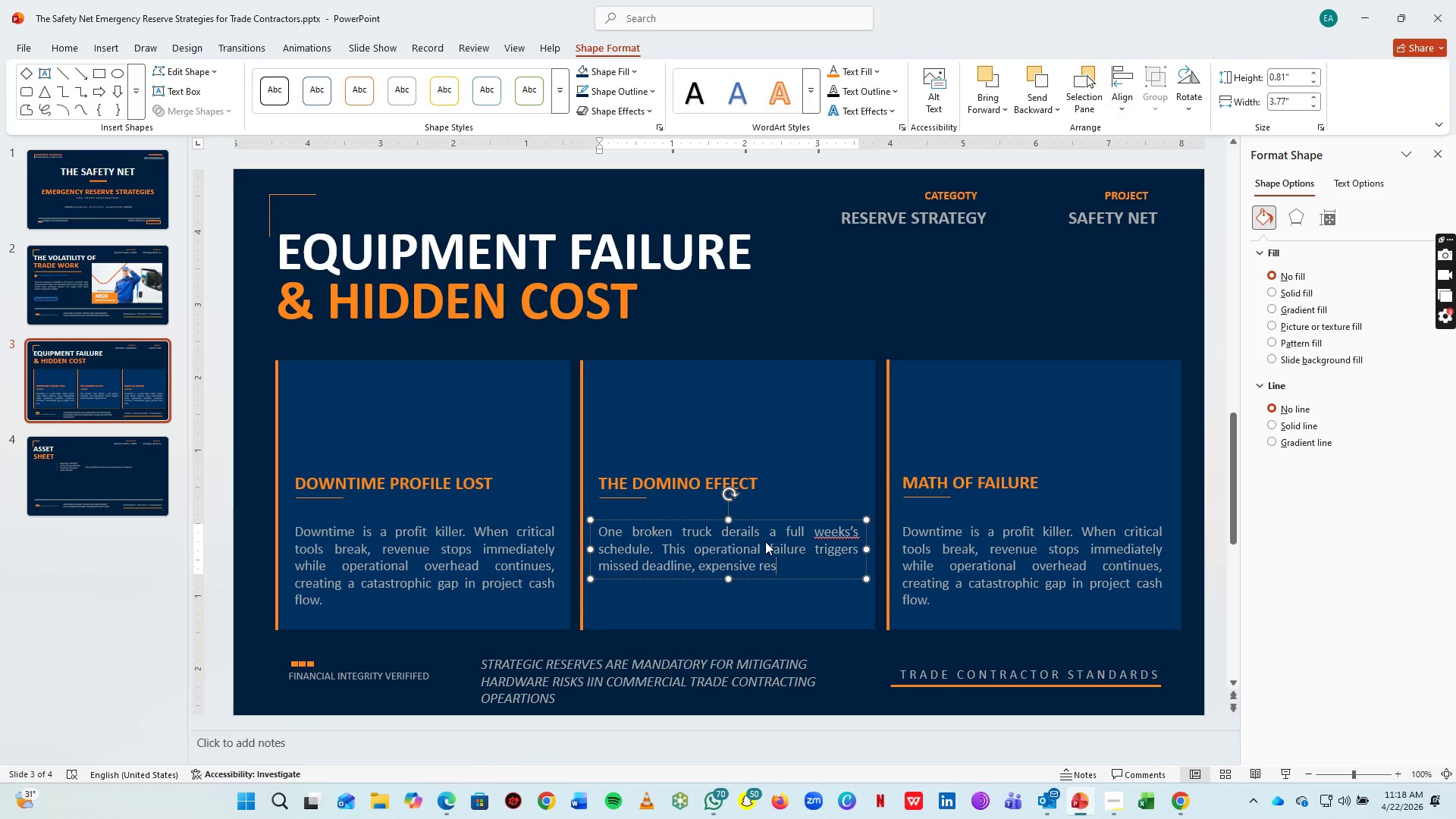 
type(c)
key(Backspace)
type(cheduling, and long-term damage to professional)
key(Backspace)
key(Backspace)
key(Backspace)
type(nal reputation)
 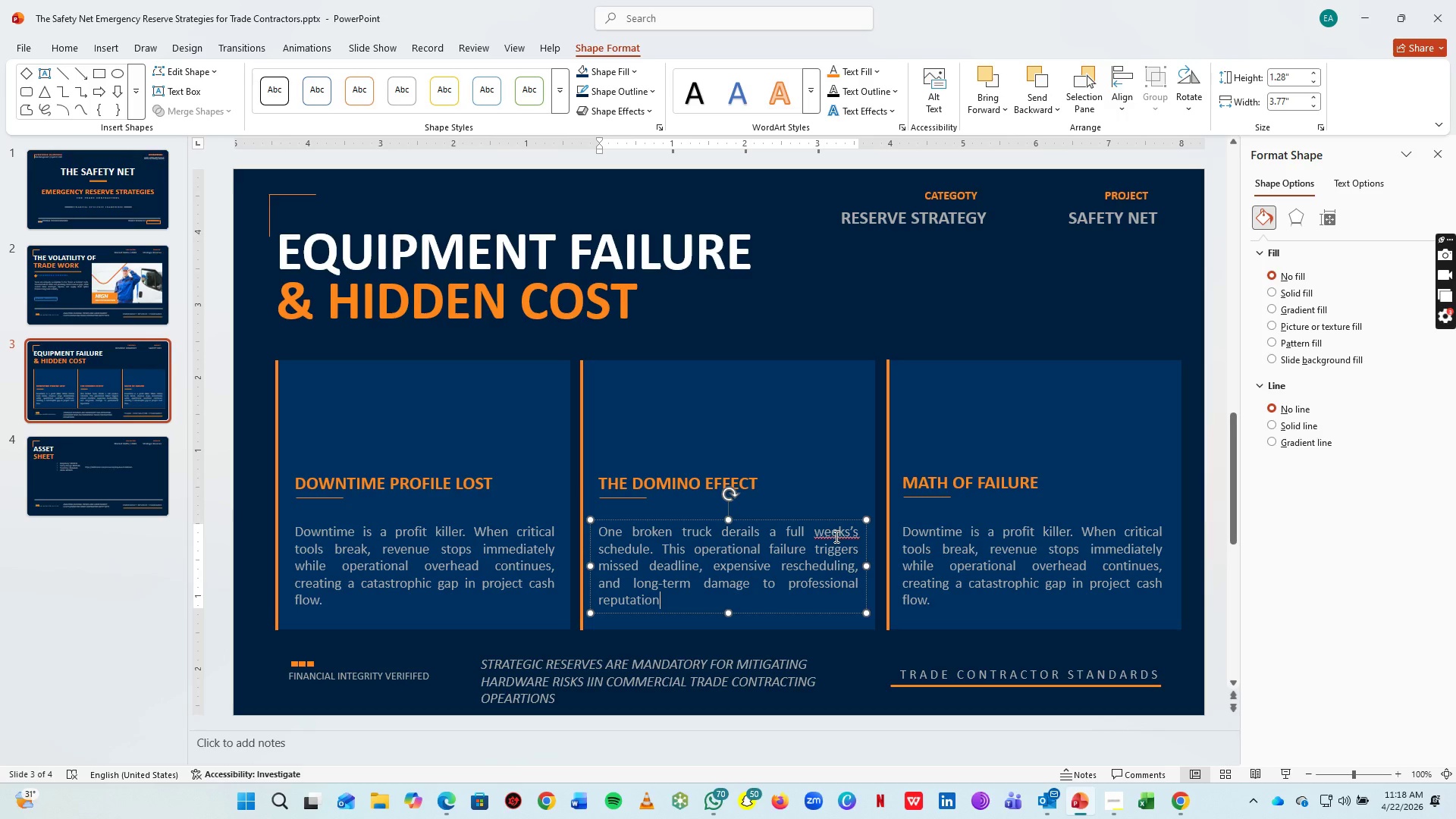 
double_click([835, 536])
 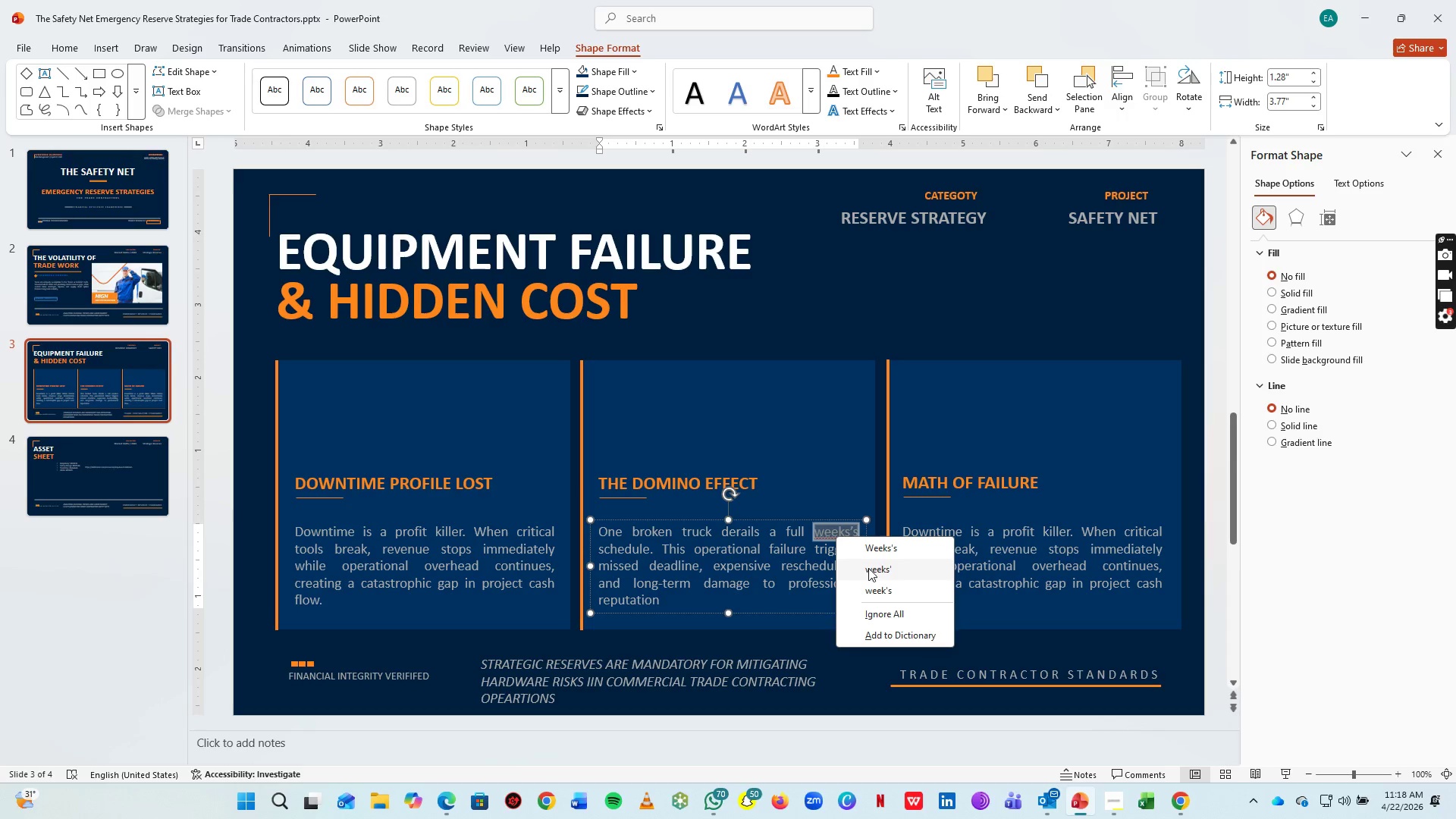 
left_click([880, 551])
 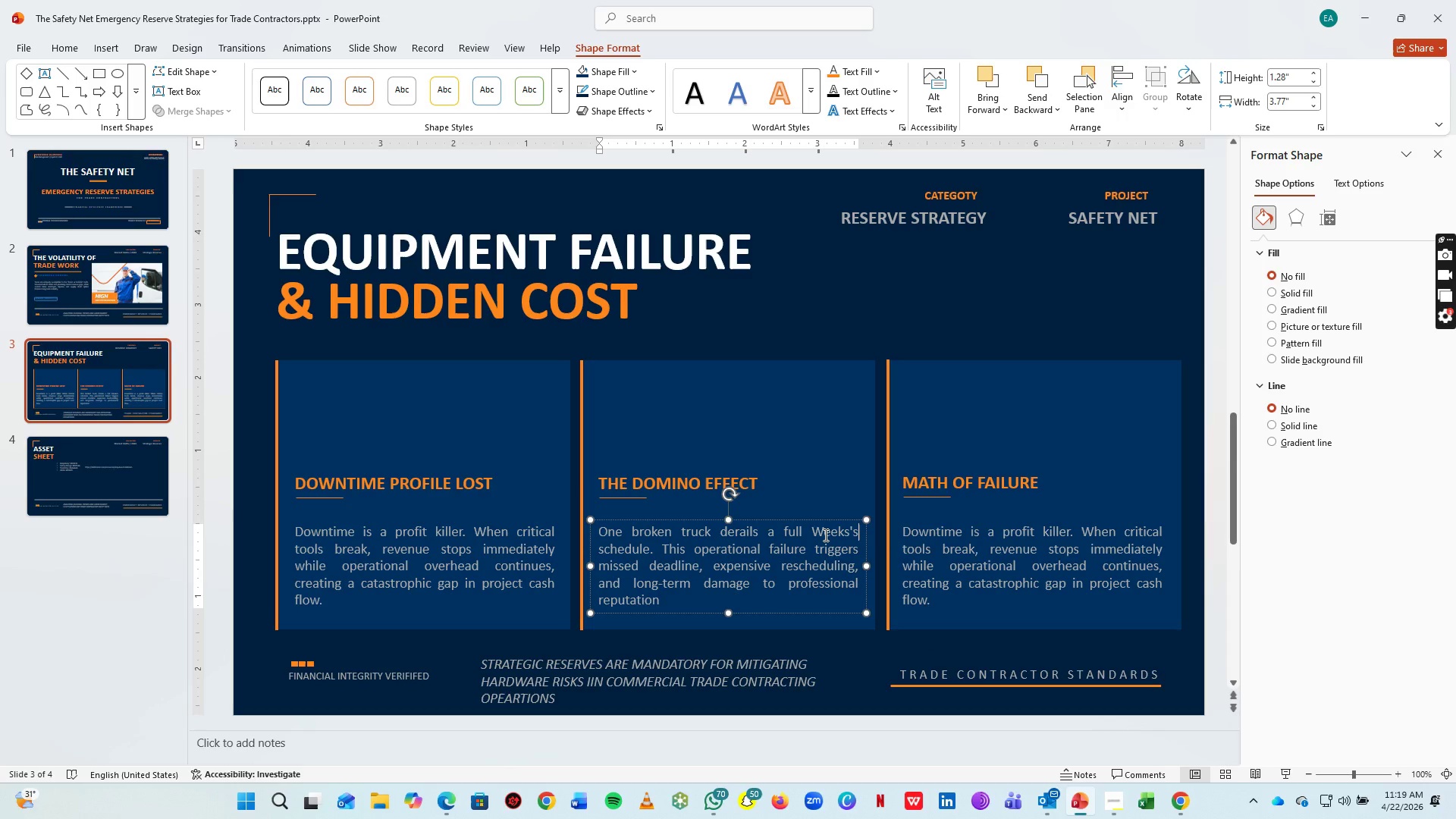 
left_click([824, 535])
 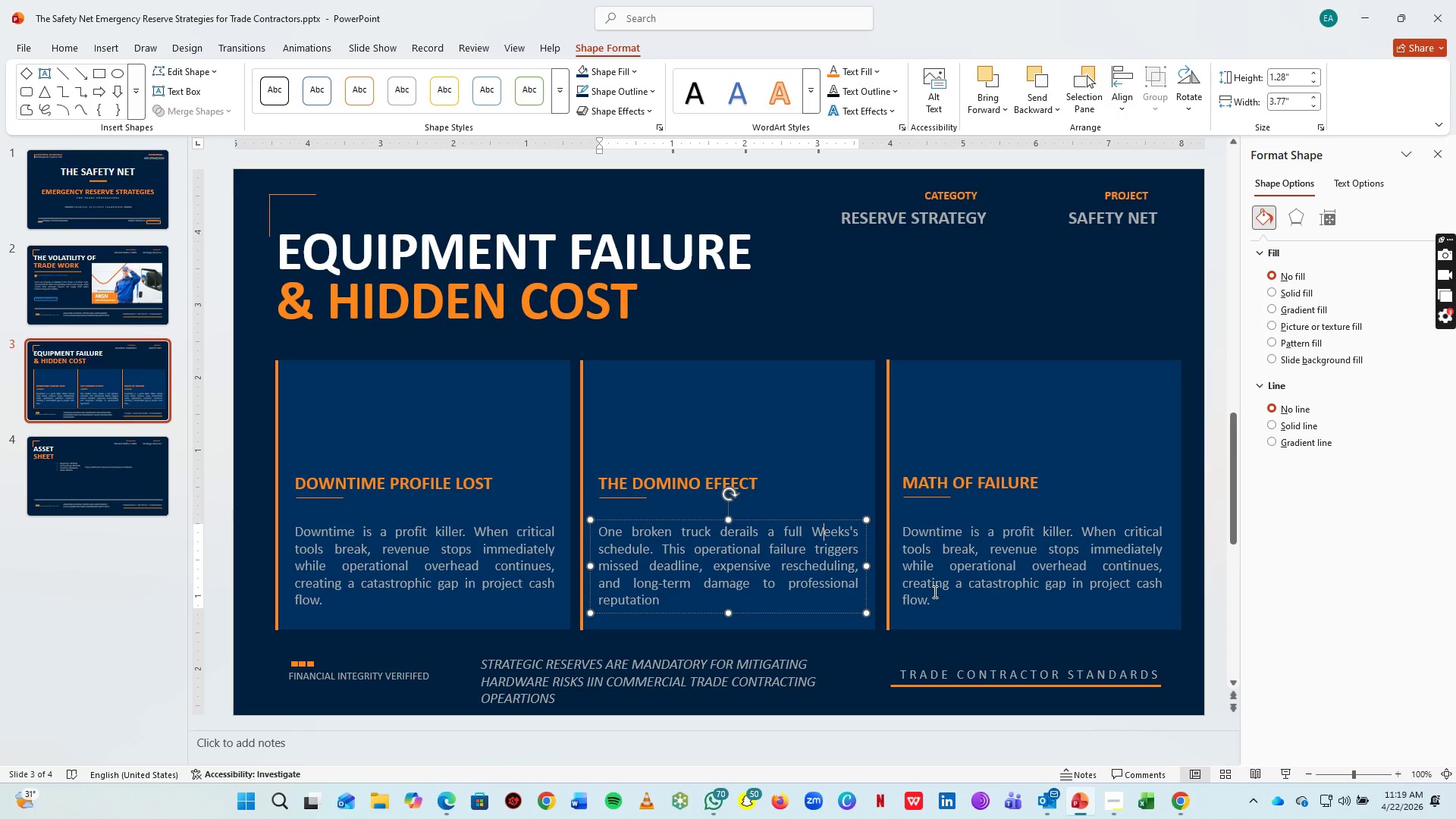 
key(Backspace)
 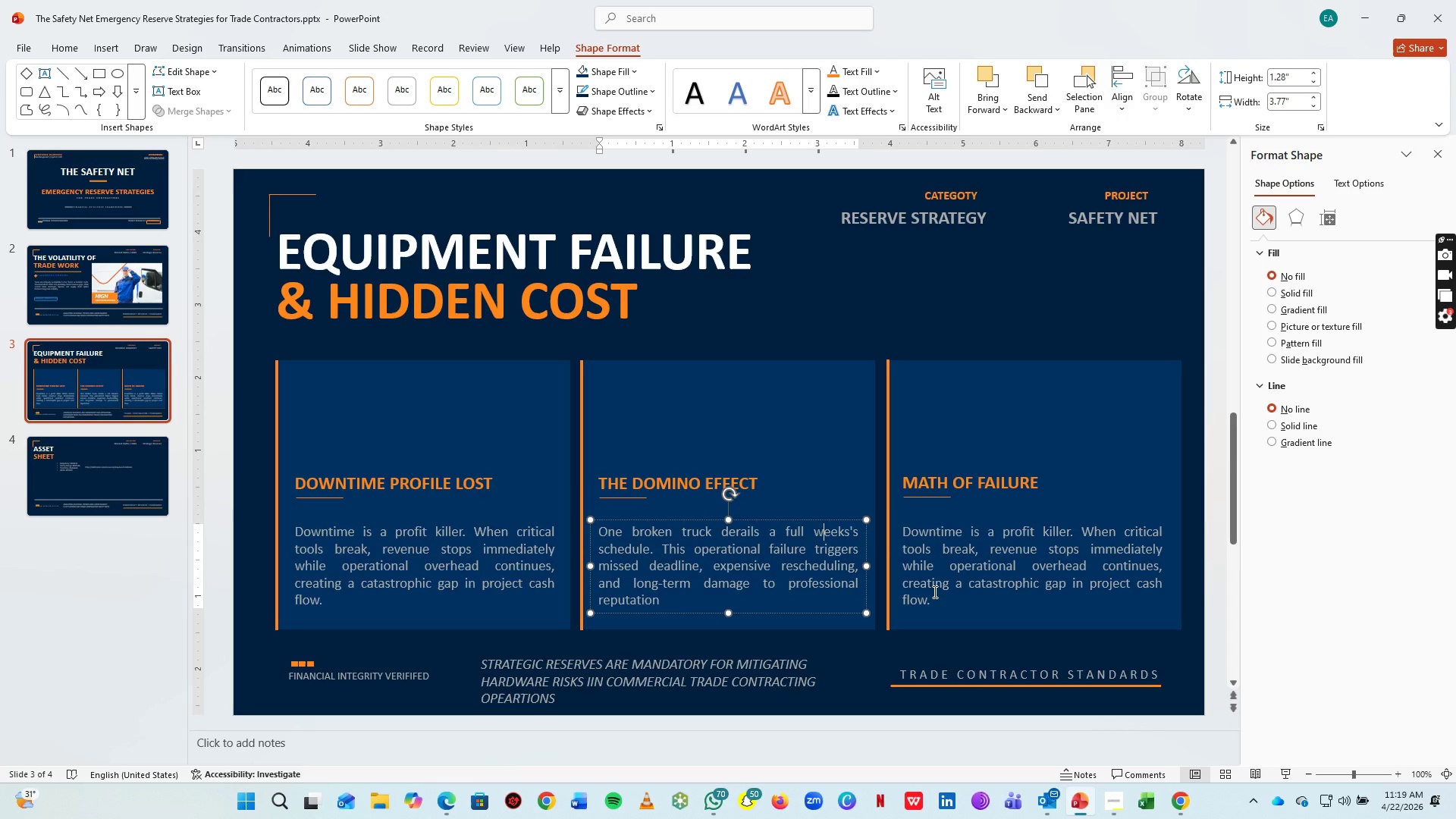 
key(W)
 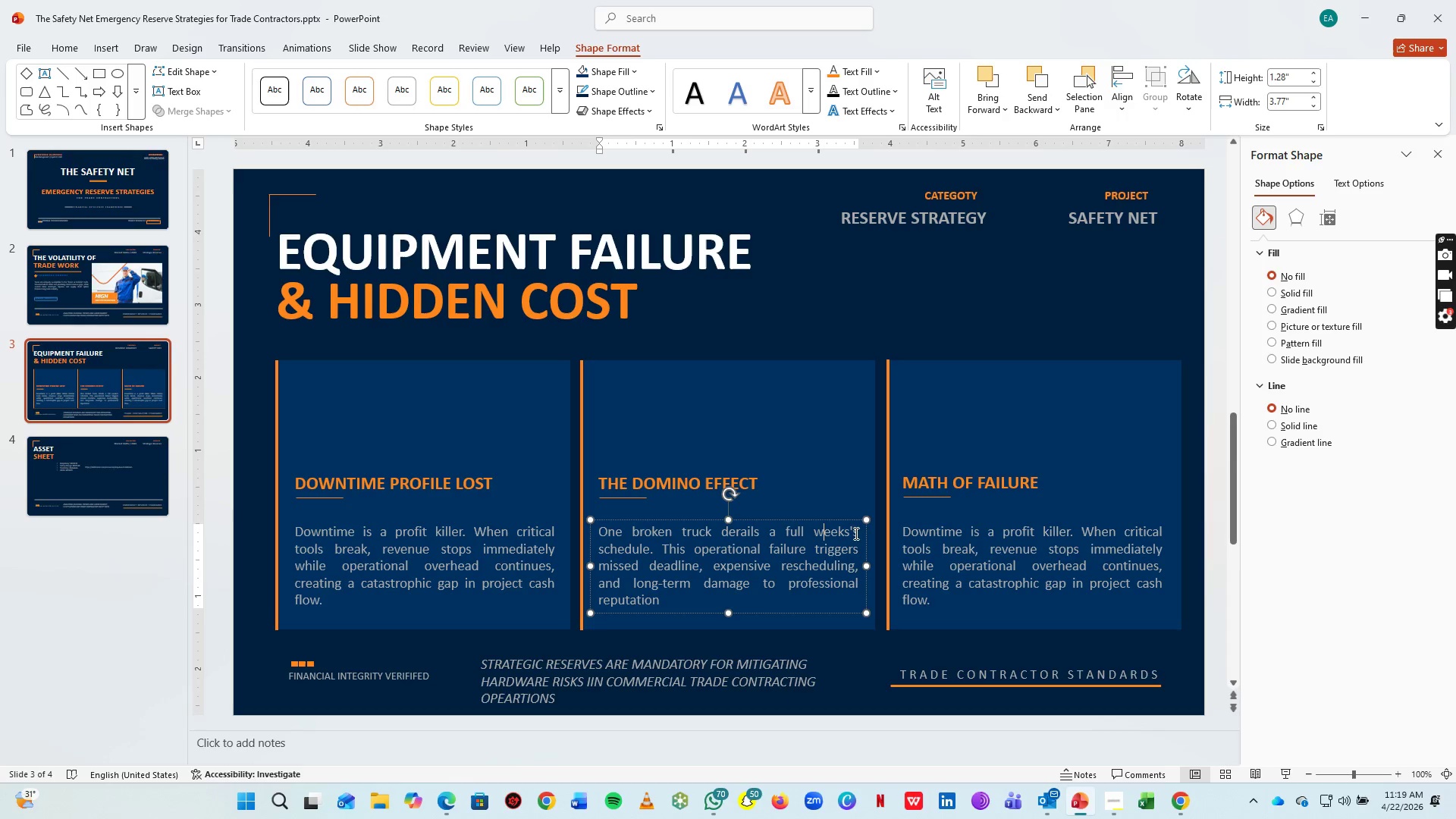 
left_click_drag(start_coordinate=[850, 529], to_coordinate=[858, 532])
 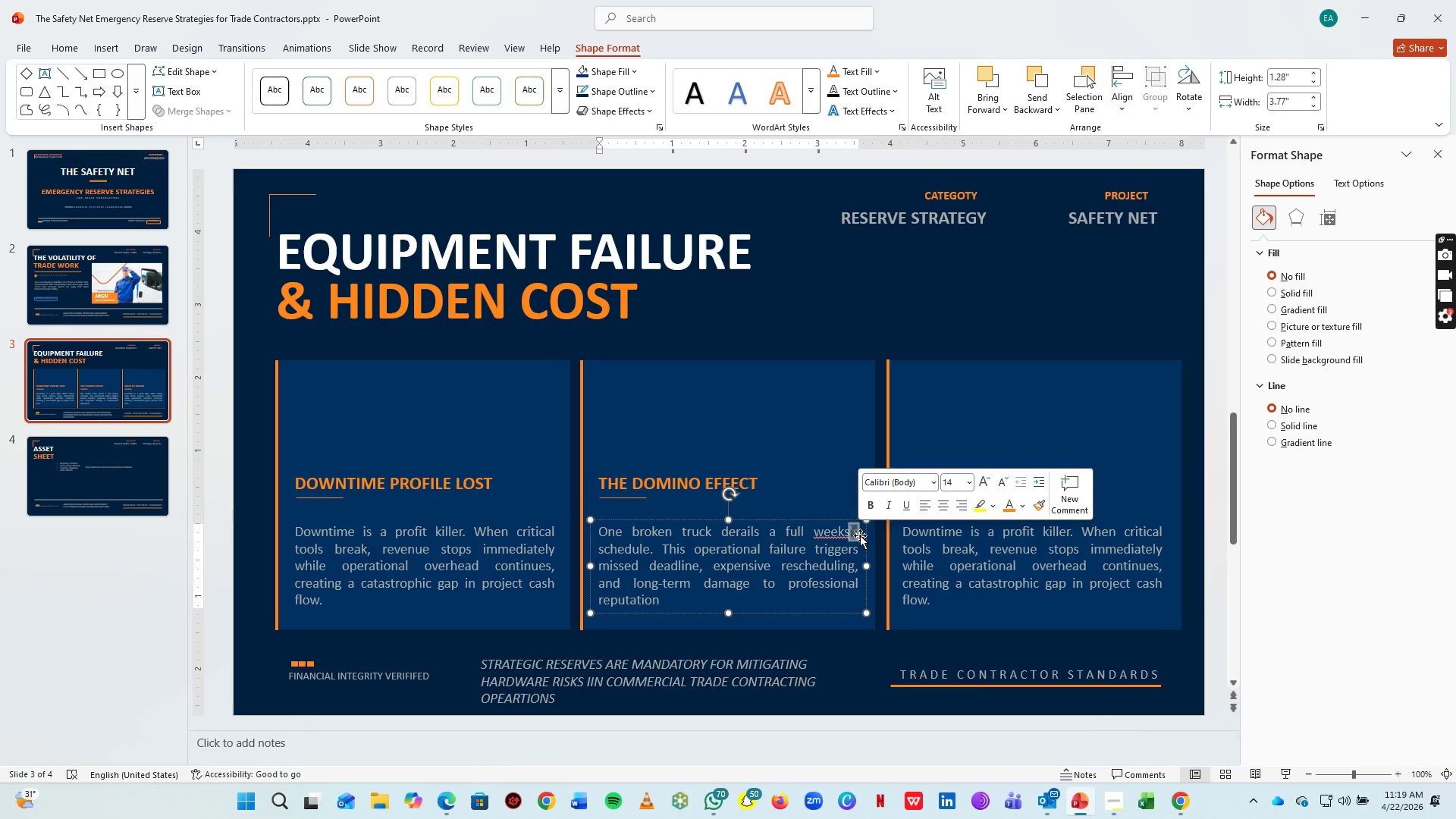 
key(Backspace)
 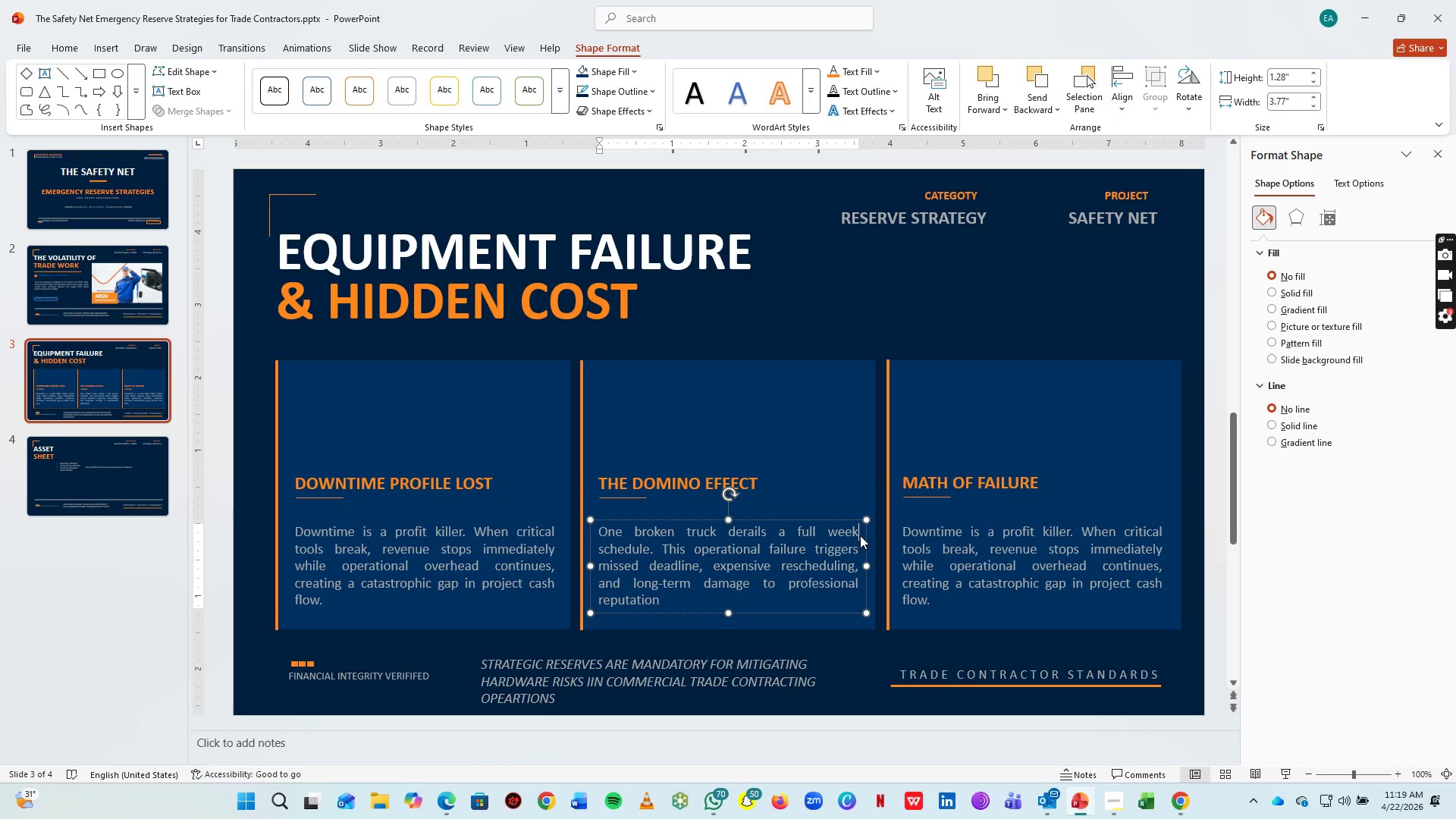 
key(Backspace)
 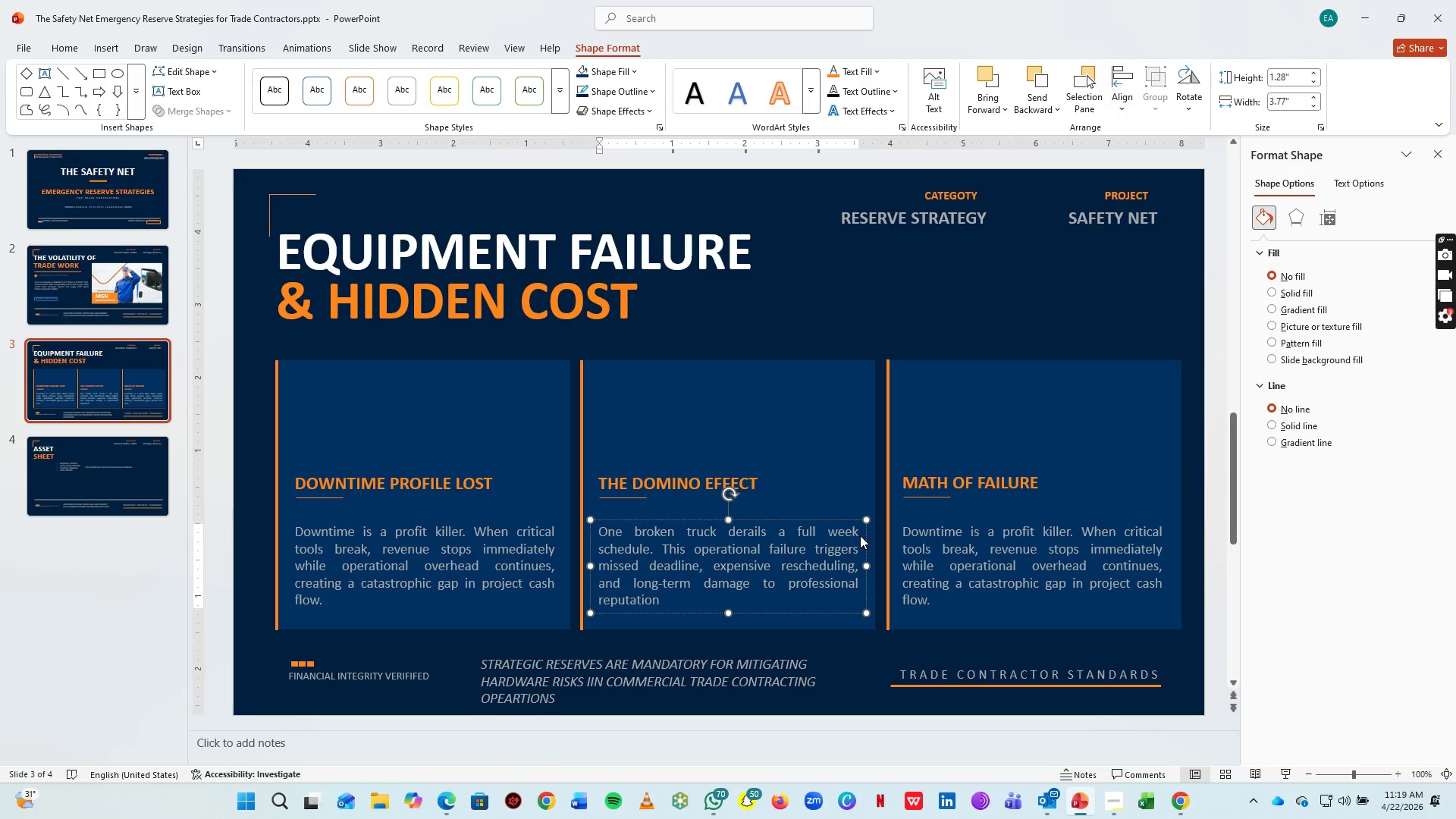 
key(Quote)
 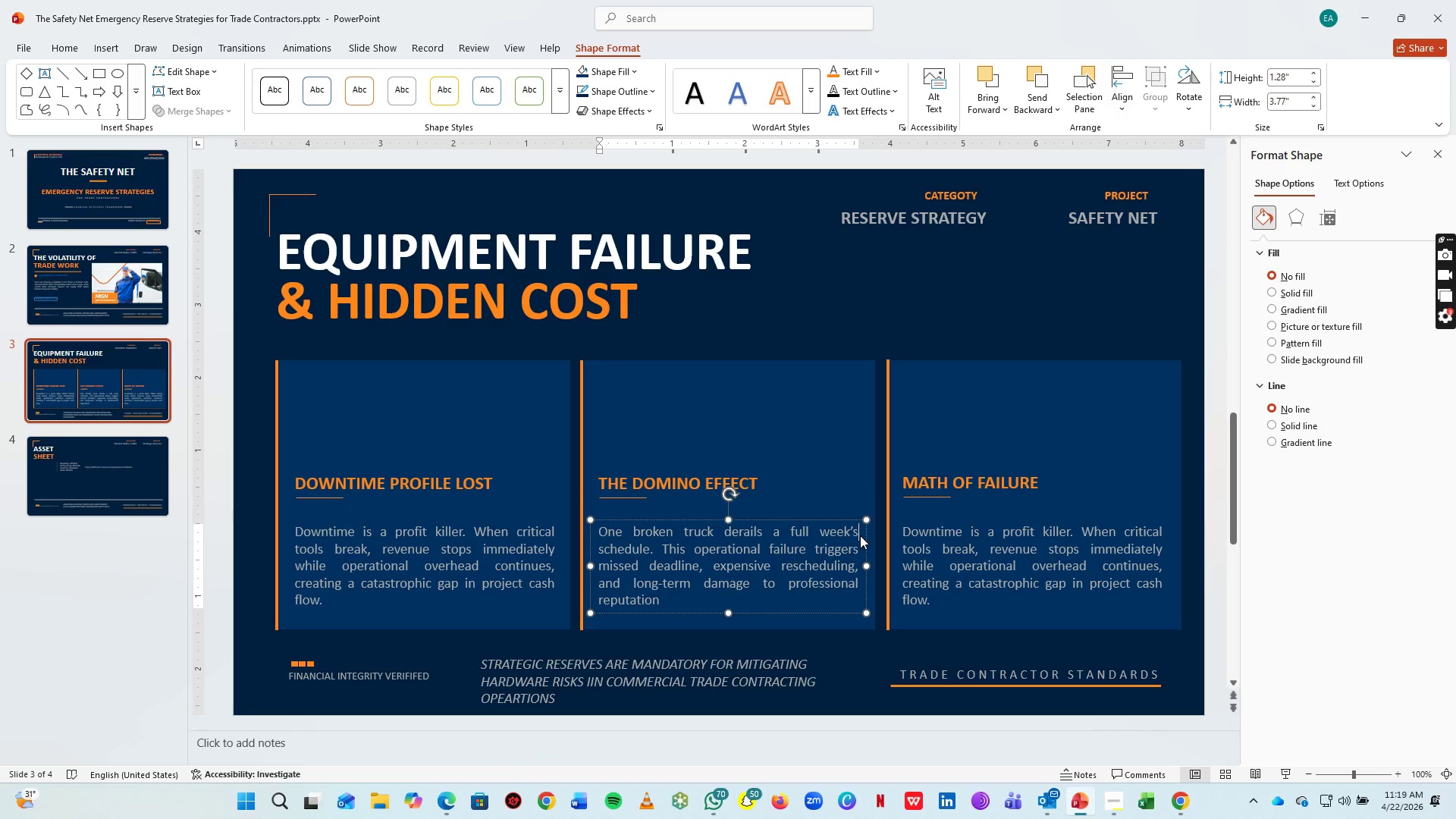 
key(S)
 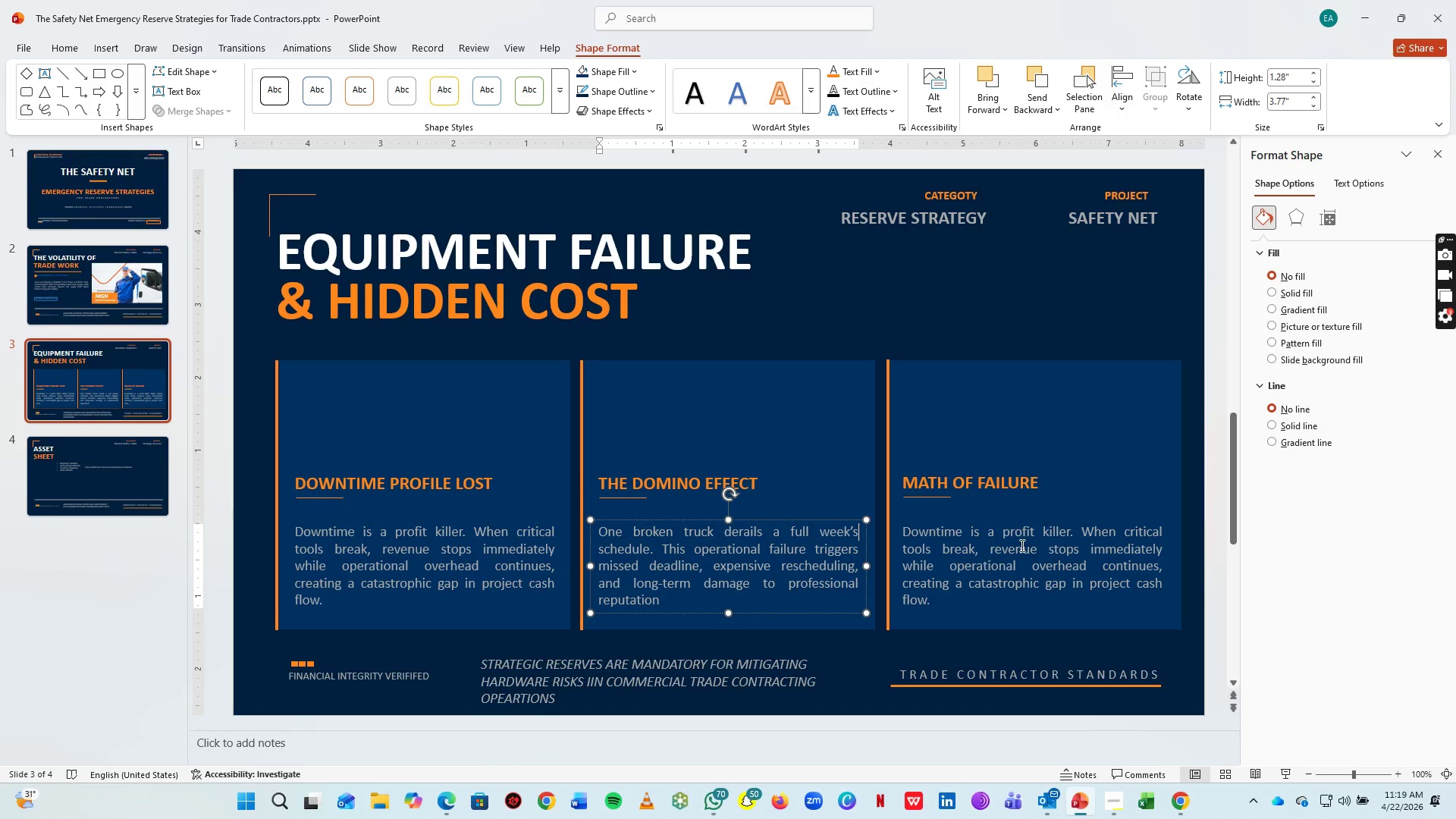 
left_click([1009, 558])
 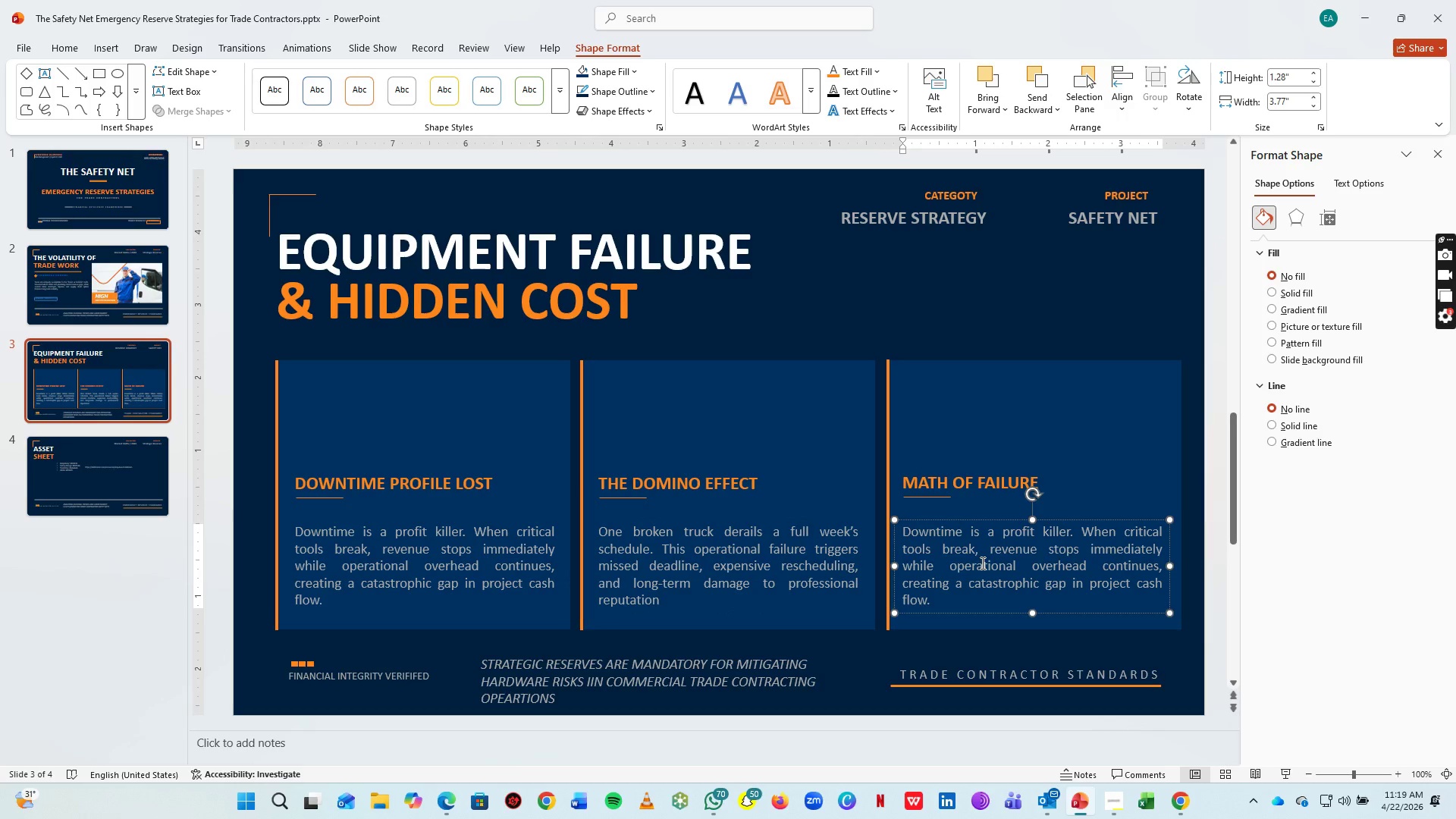 
key(Control+A)
 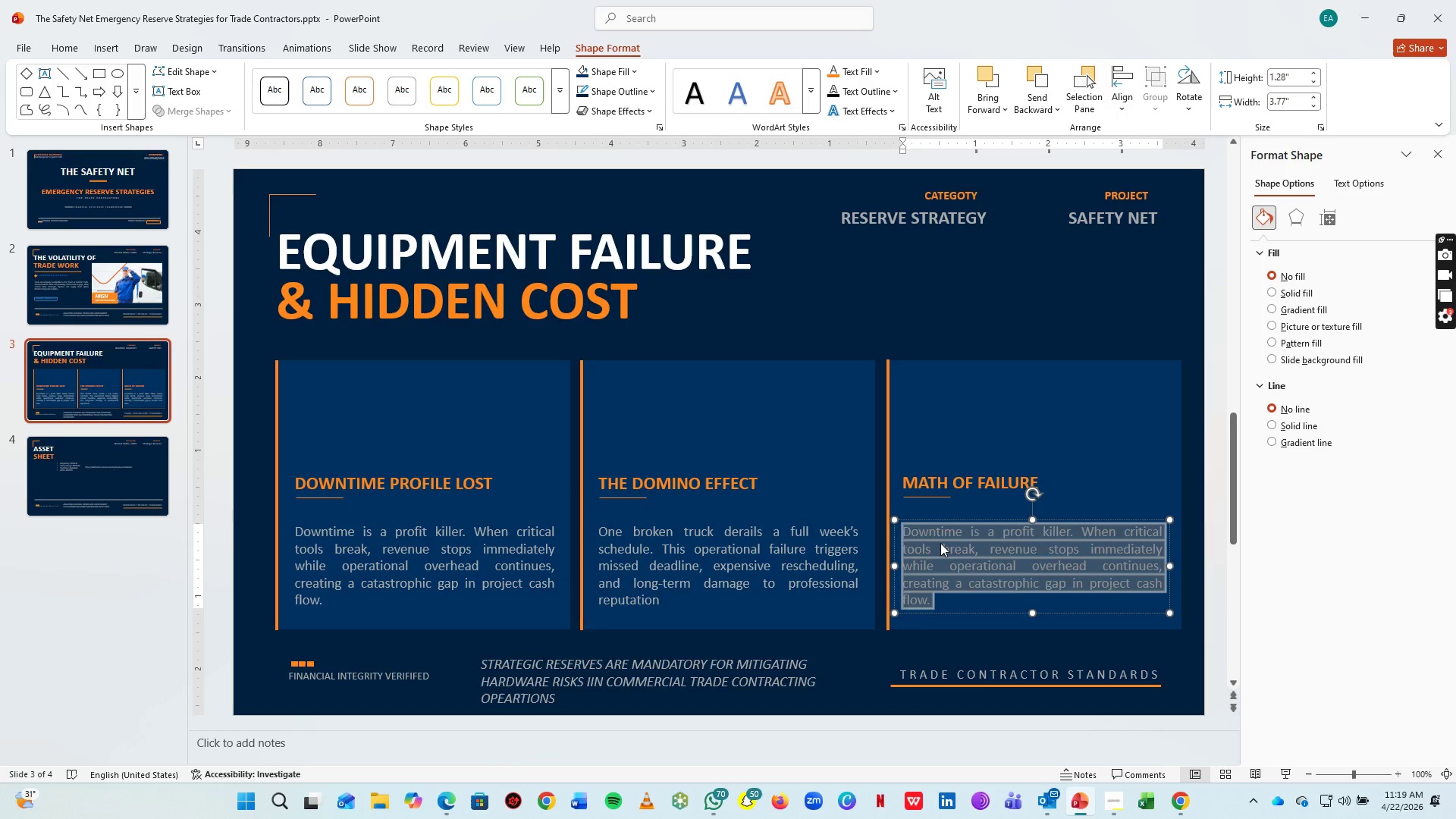 
type(Excavator)
 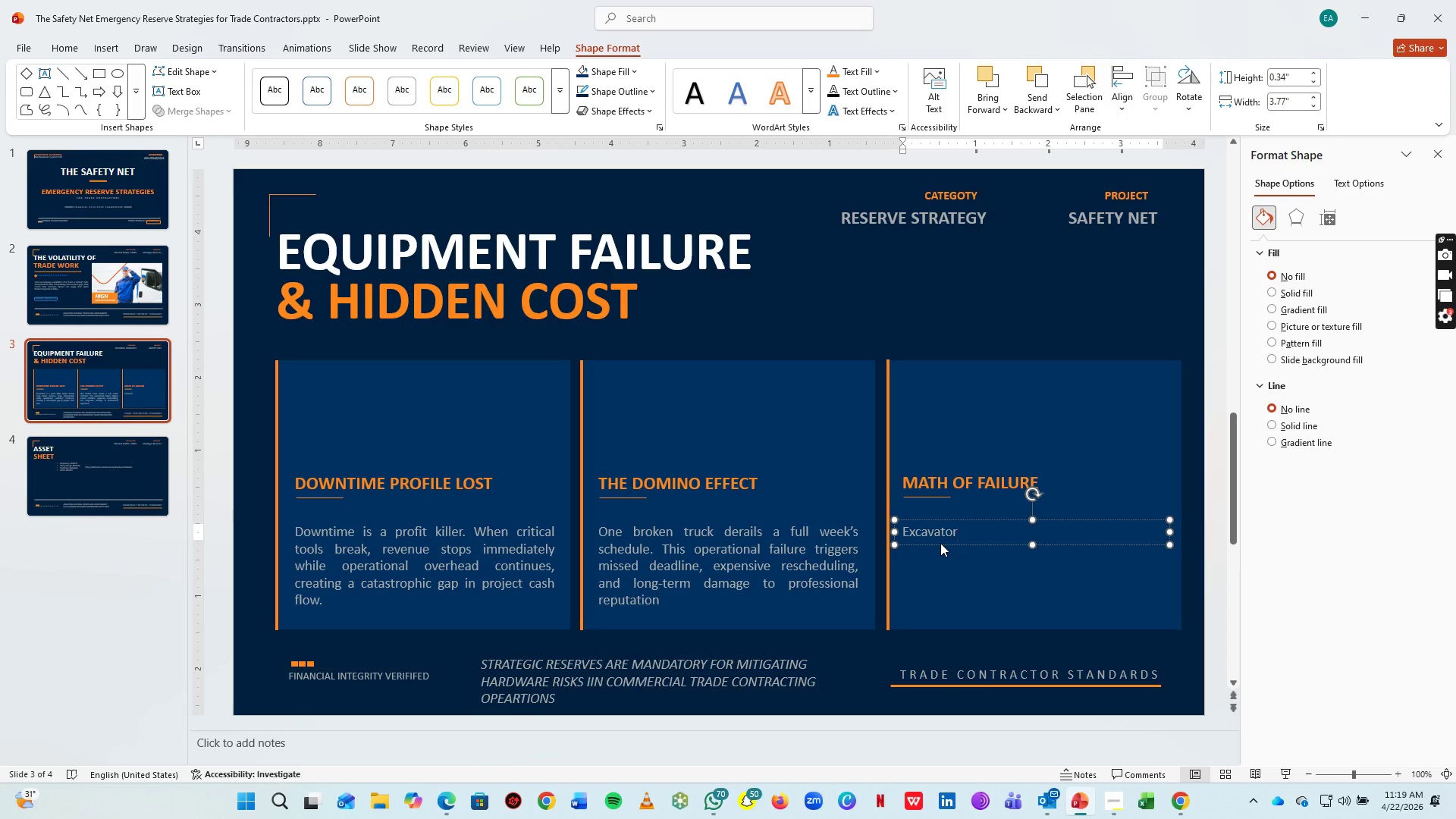 
type( repairs cm)
key(Backspace)
type(ombinedw)
key(Backspace)
type( wih emergency)
 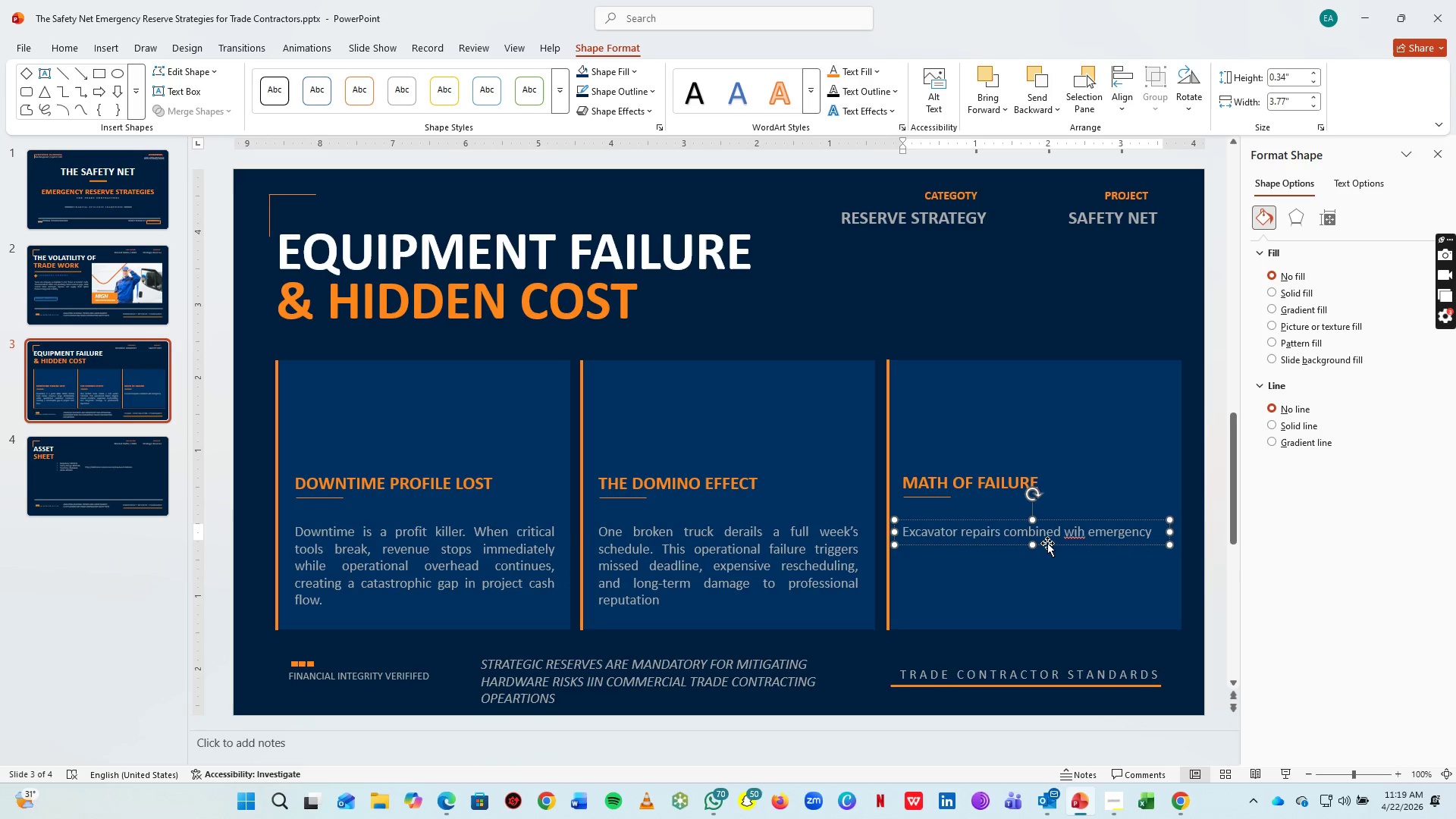 
right_click([1068, 527])
 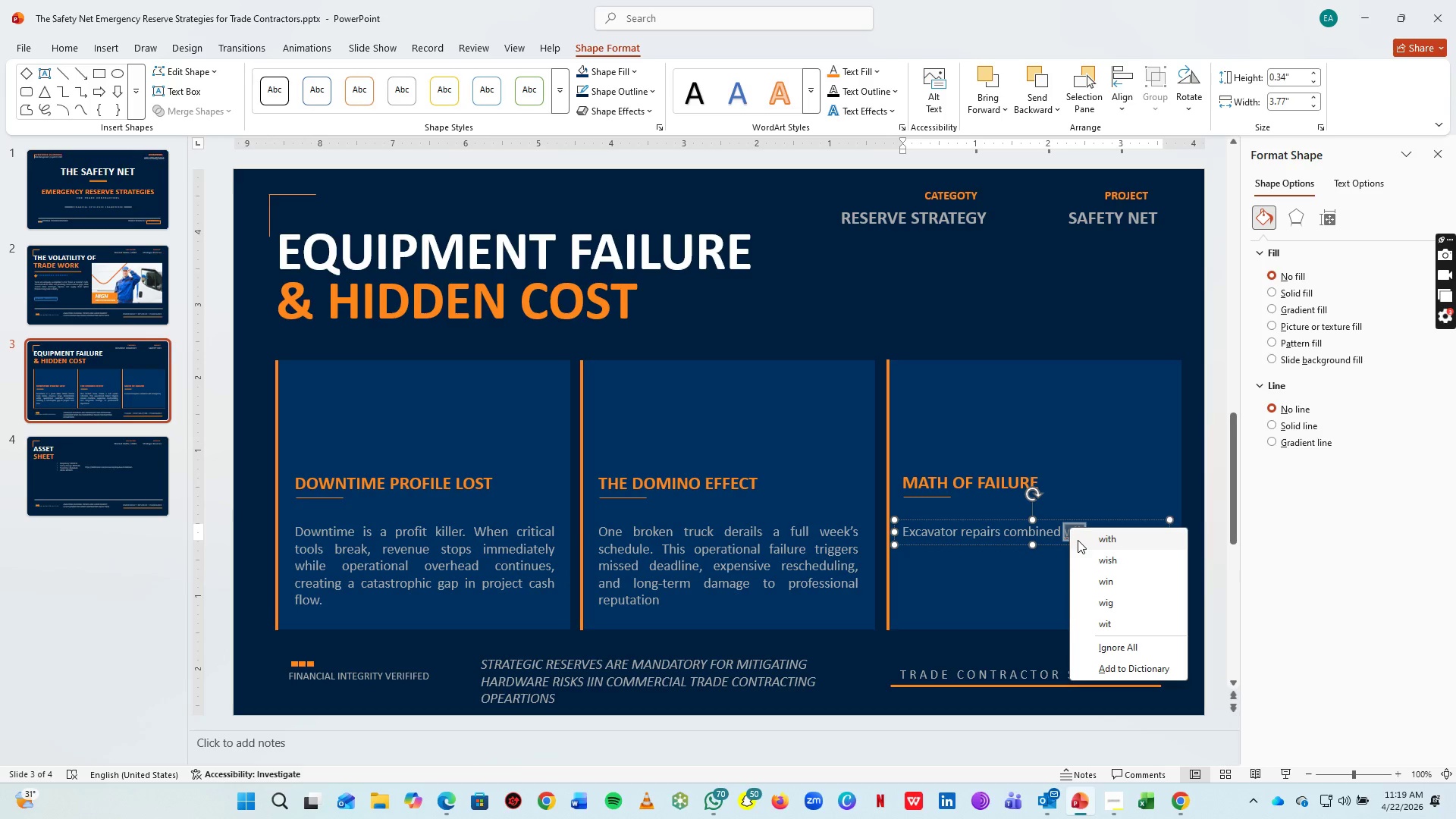 
right_click([1068, 527])
 